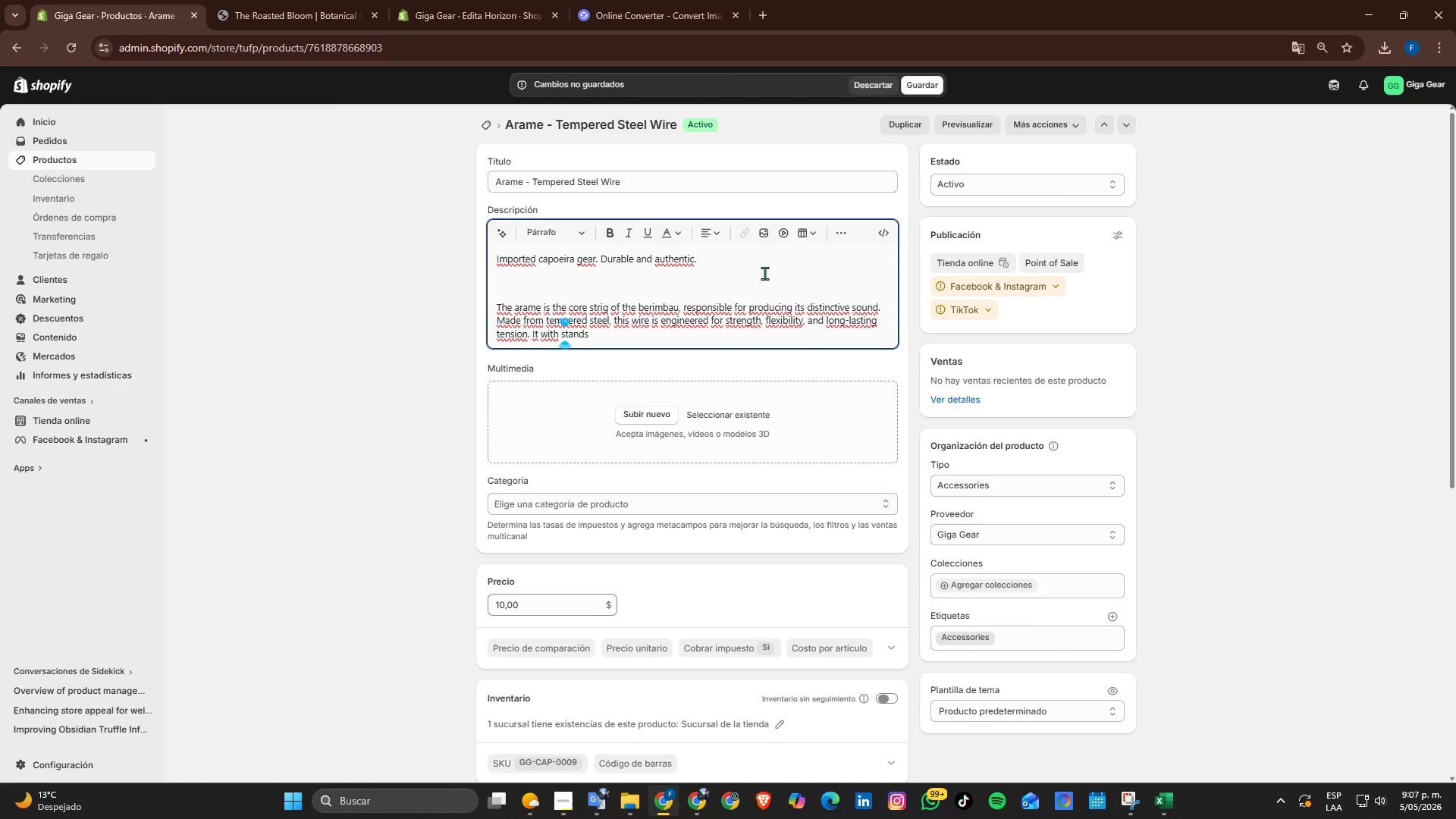 
key(ArrowLeft)
 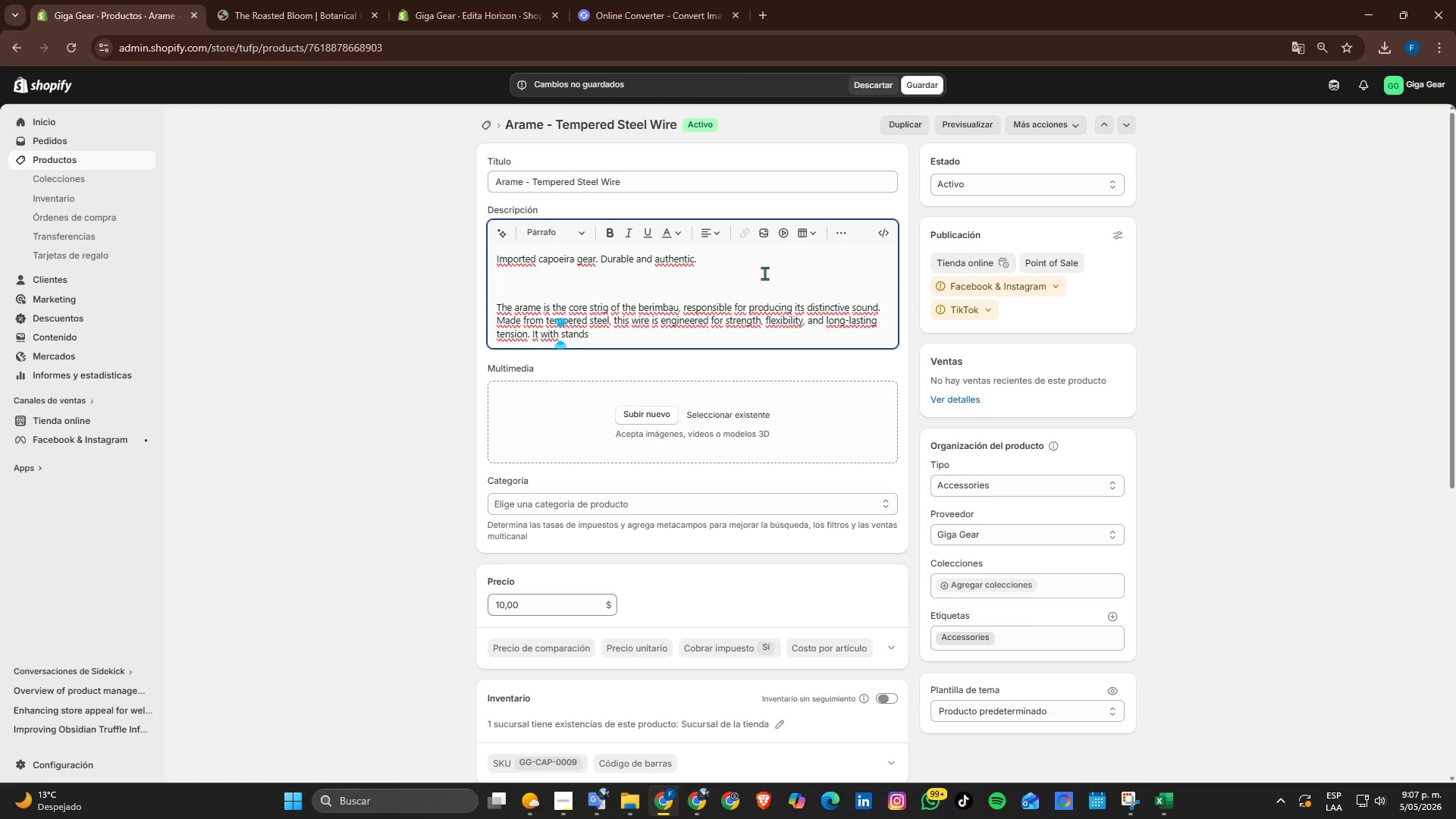 
key(Backspace)
 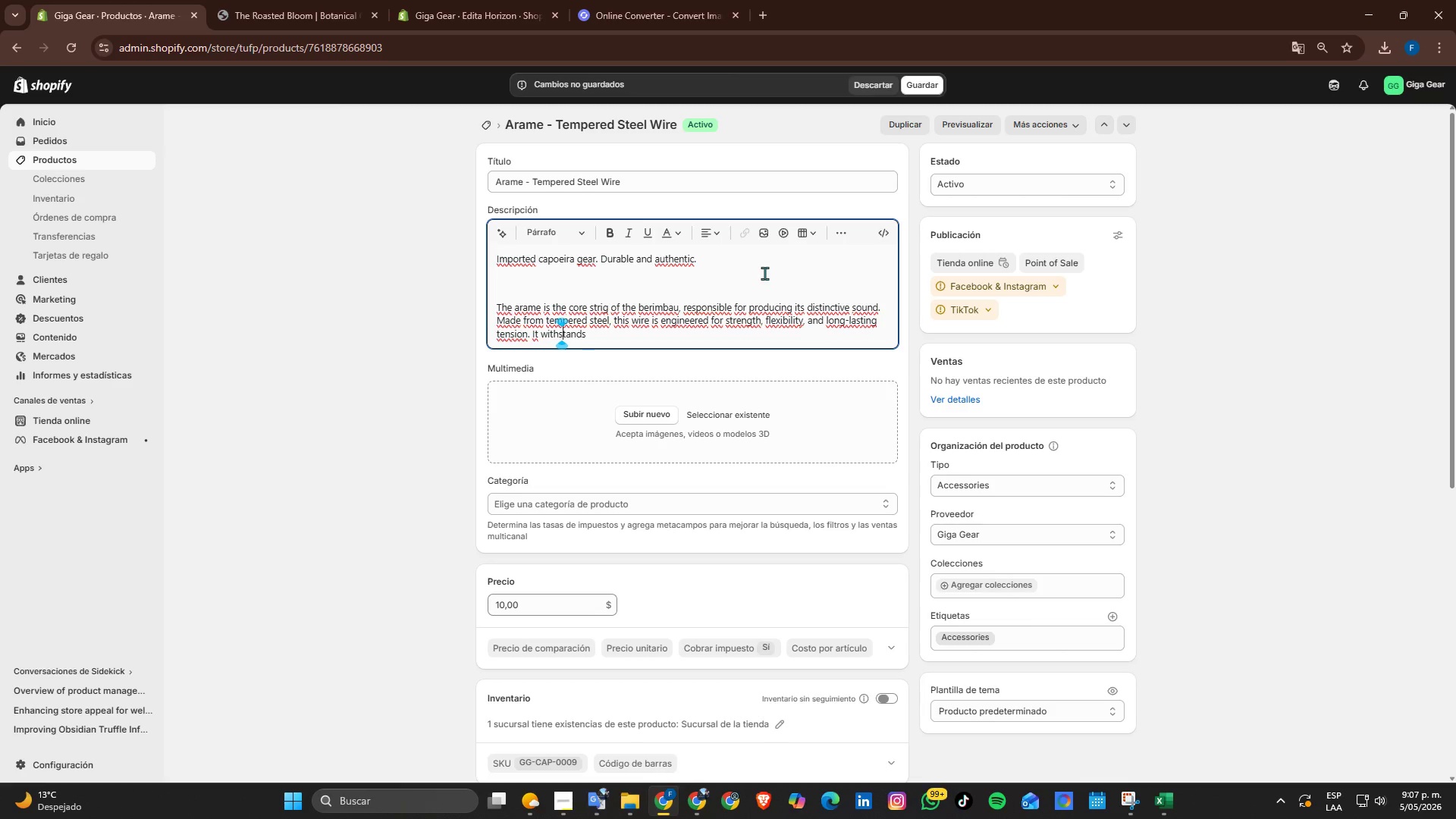 
key(ArrowRight)
 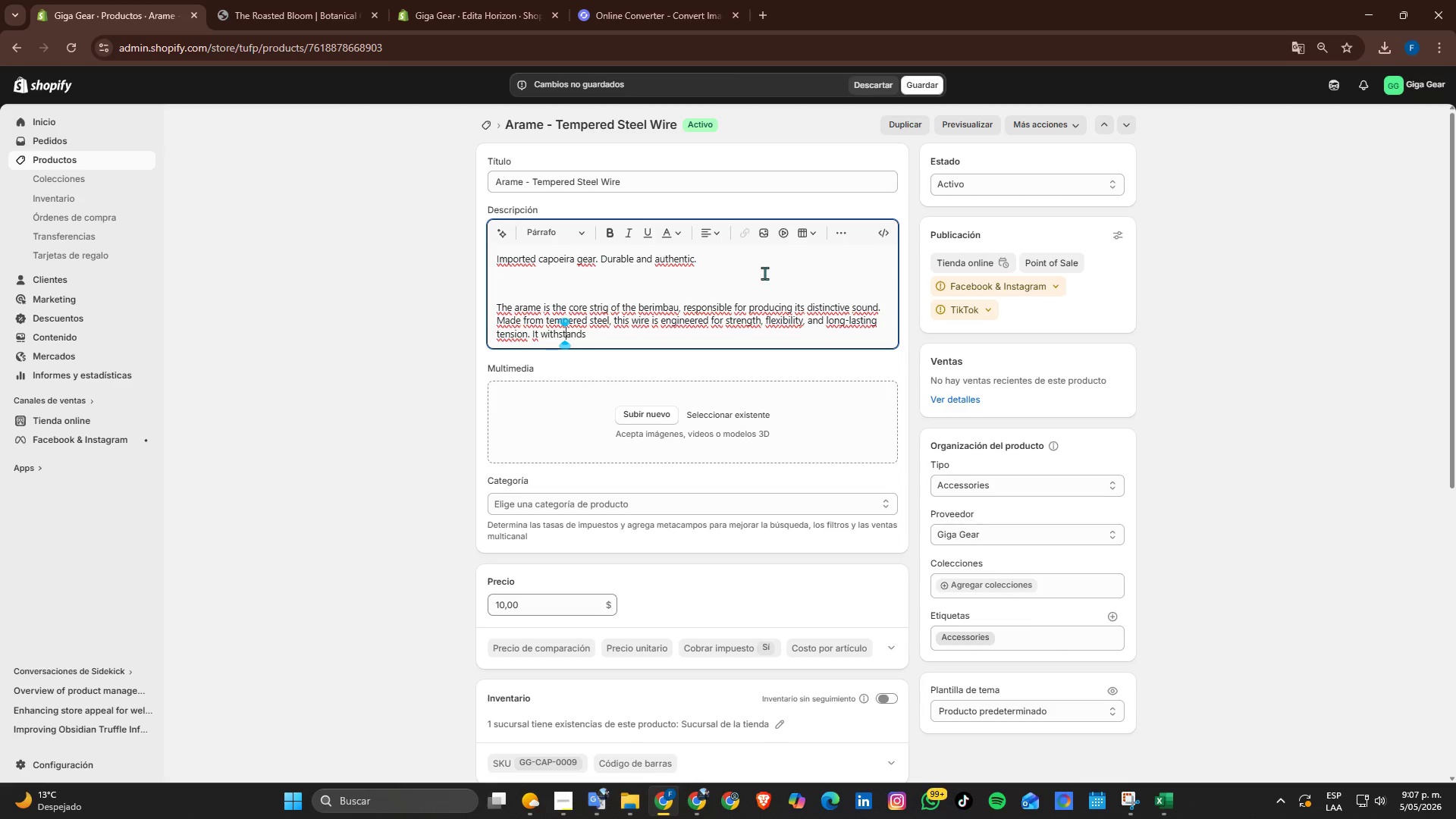 
key(ArrowRight)
 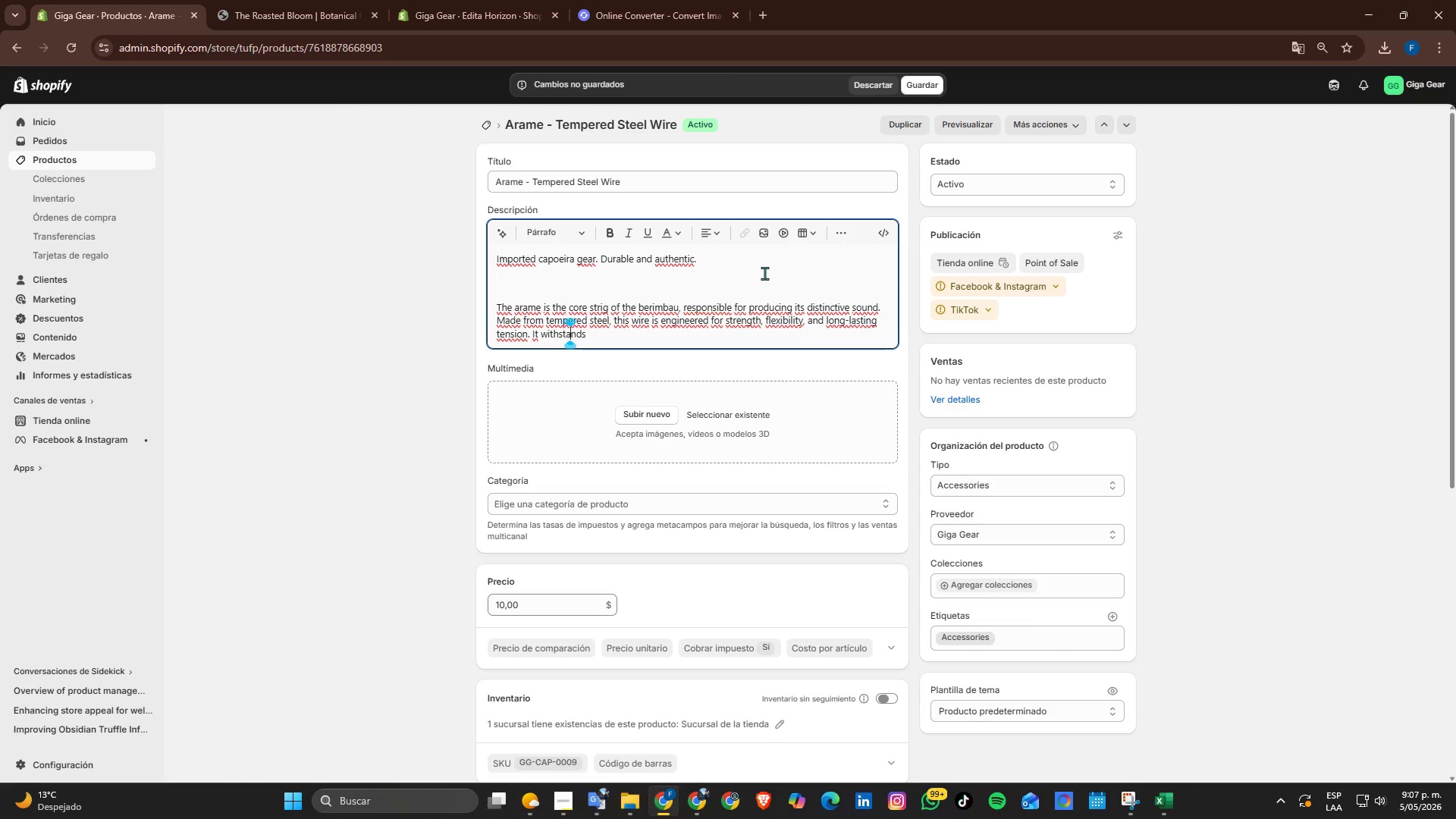 
key(ArrowRight)
 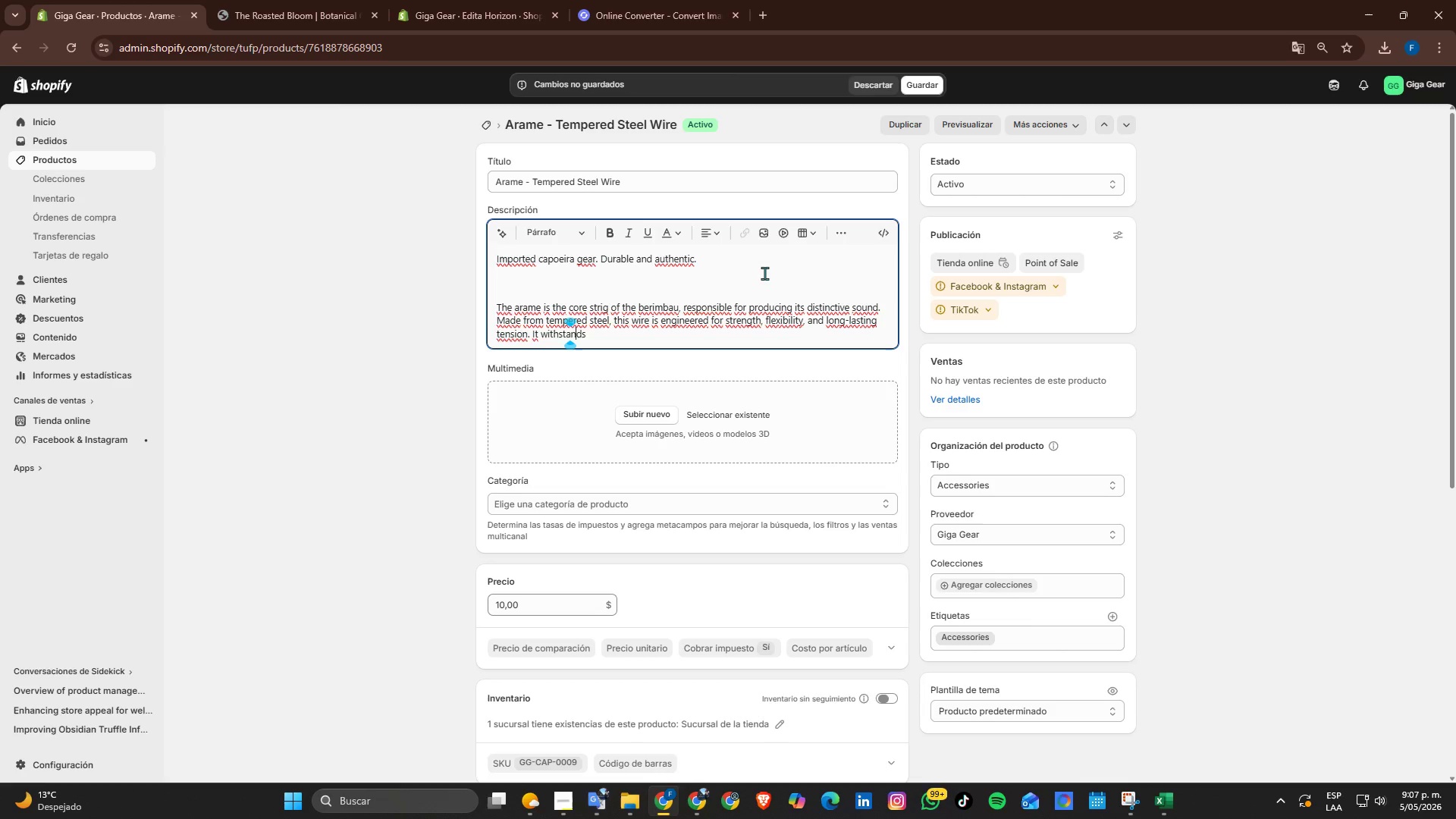 
key(ArrowRight)
 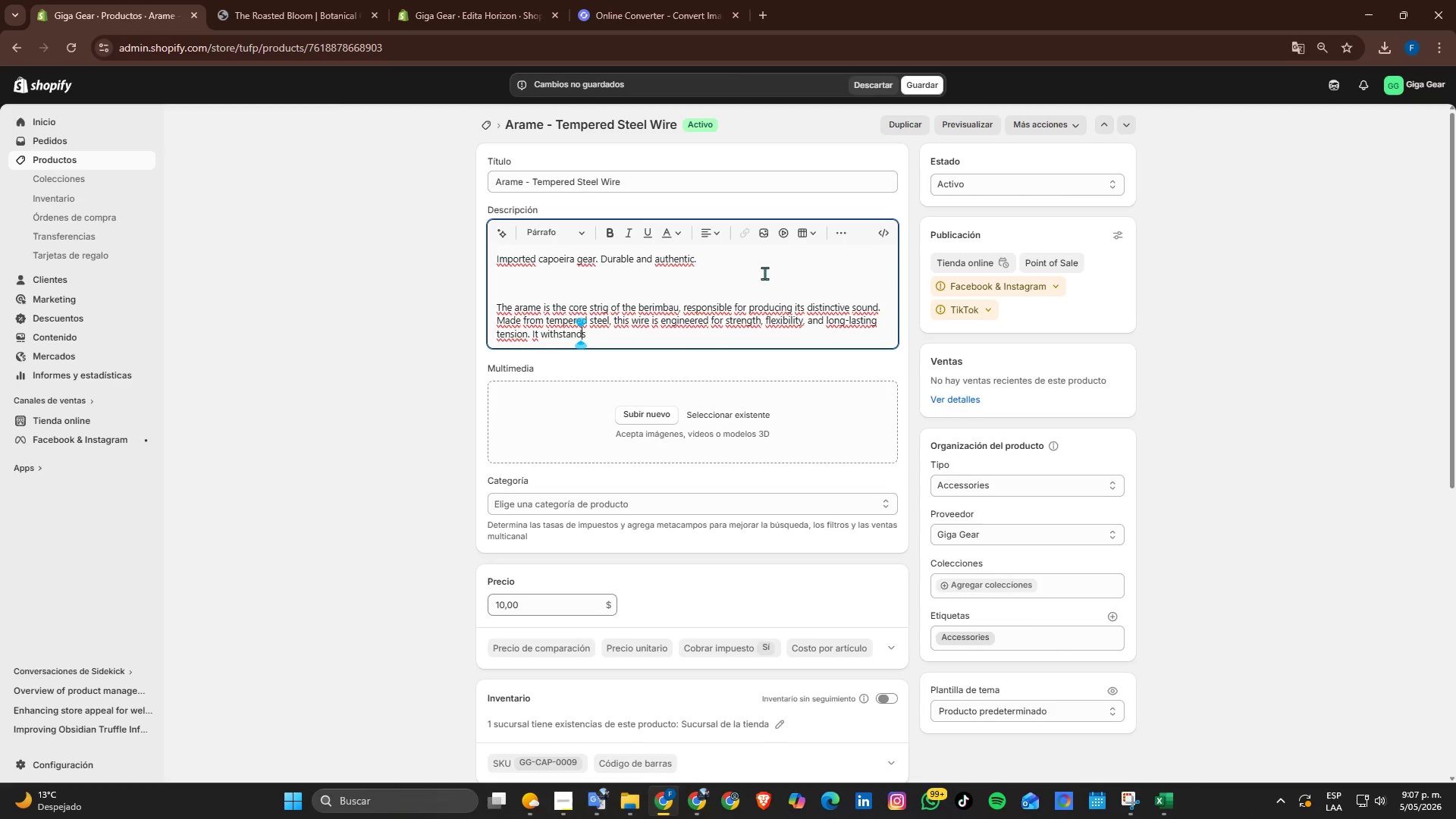 
key(ArrowRight)
 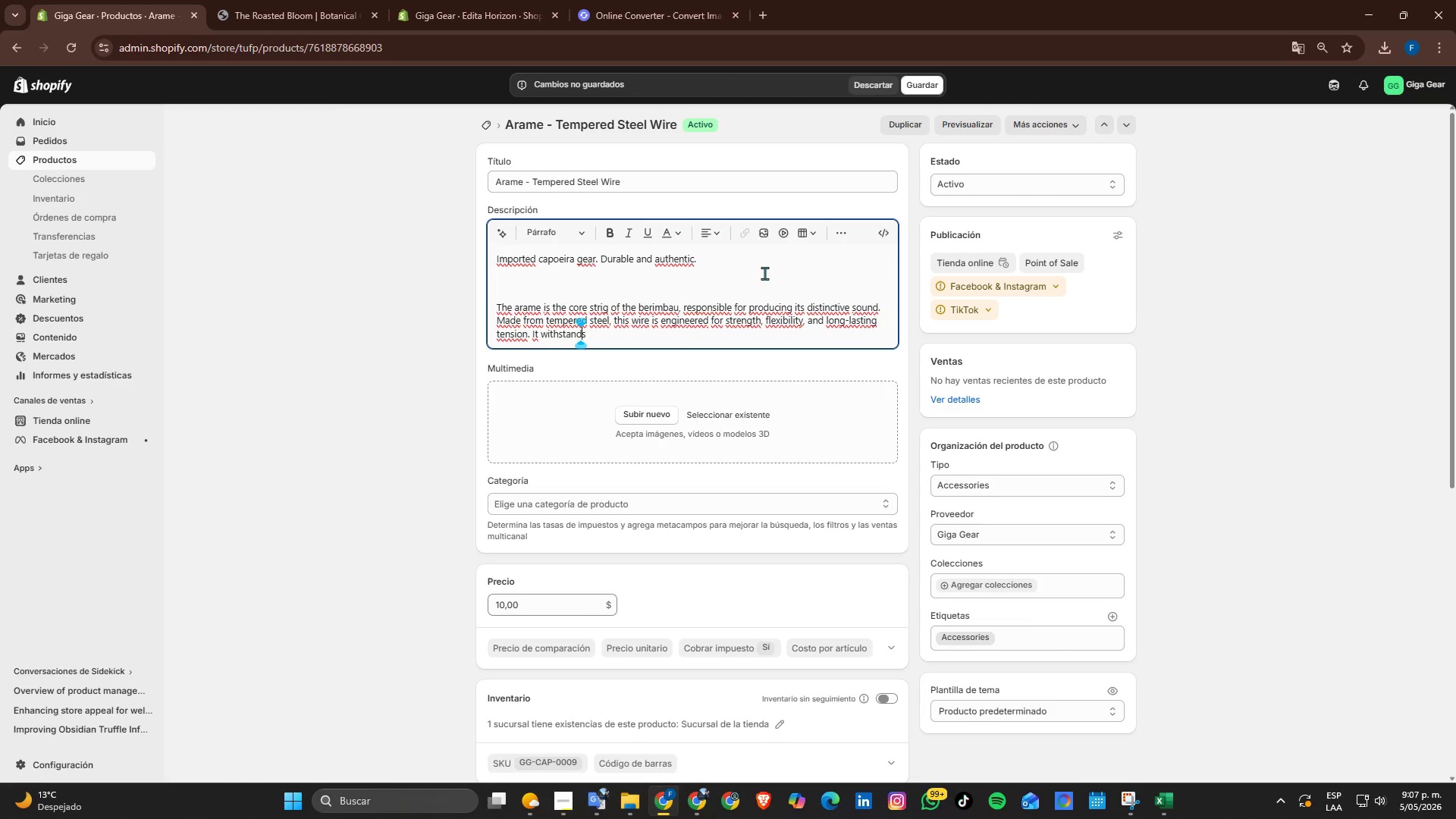 
key(ArrowRight)
 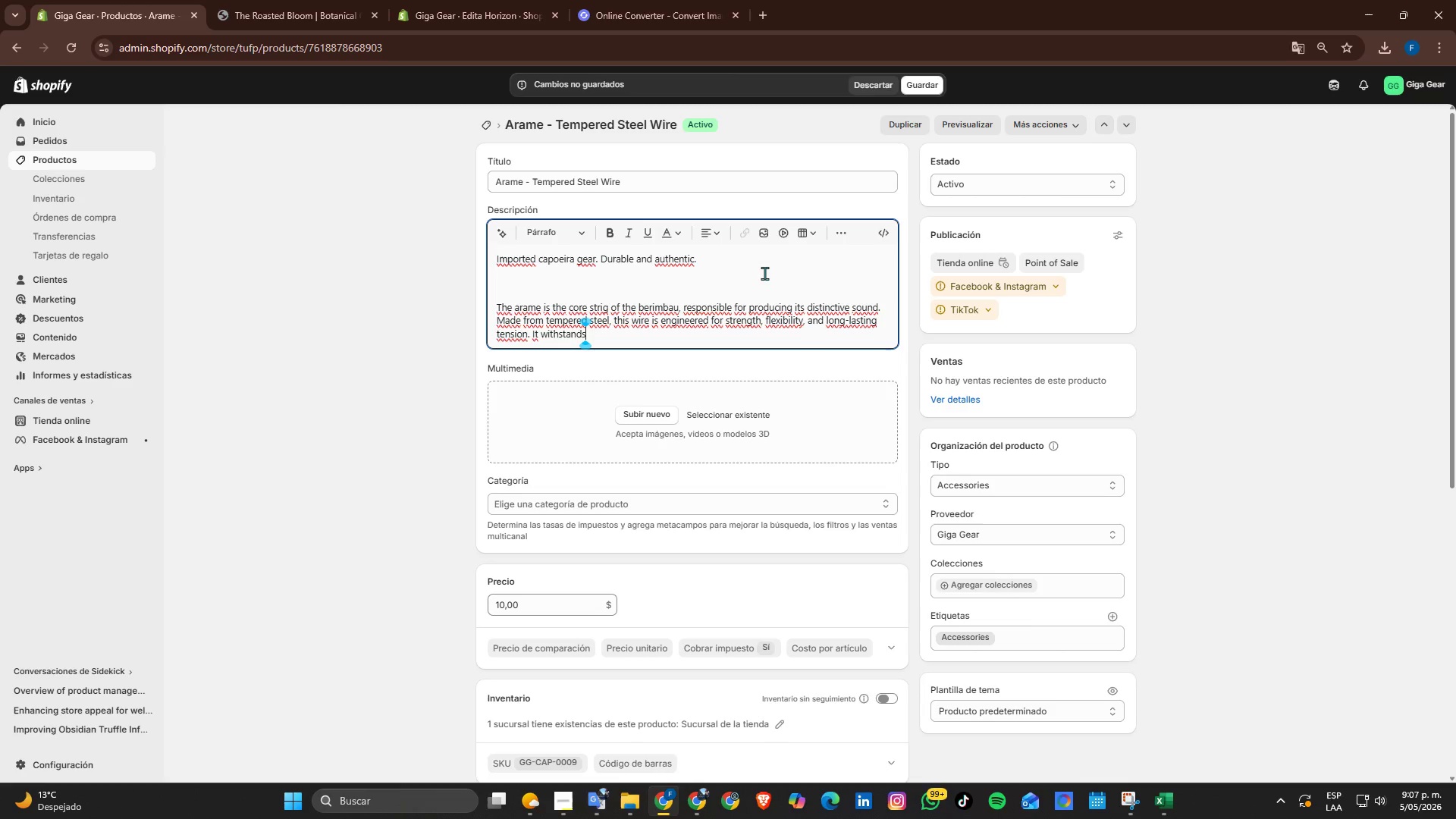 
type( repeted strikes while maintaining consistent tone t)
key(Backspace)
type(quality. )
key(Backspace)
key(Backspace)
type(, making ai)
key(Backspace)
key(Backspace)
type(it ideal for both training and professional use. Designed to meet e)
key(Backspace)
type(the demands fo)
key(Backspace)
key(Backspace)
type(of capoeria practitioners, i )
key(Backspace)
type(t i)
key(Backspace)
type(ensir)
key(Backspace)
key(Backspace)
type(ures rea)
key(Backspace)
key(Backspace)
type(elatib)
key(Backspace)
key(Backspace)
key(Backspace)
key(Backspace)
type(iabitily)
key(Backspace)
key(Backspace)
key(Backspace)
key(Backspace)
 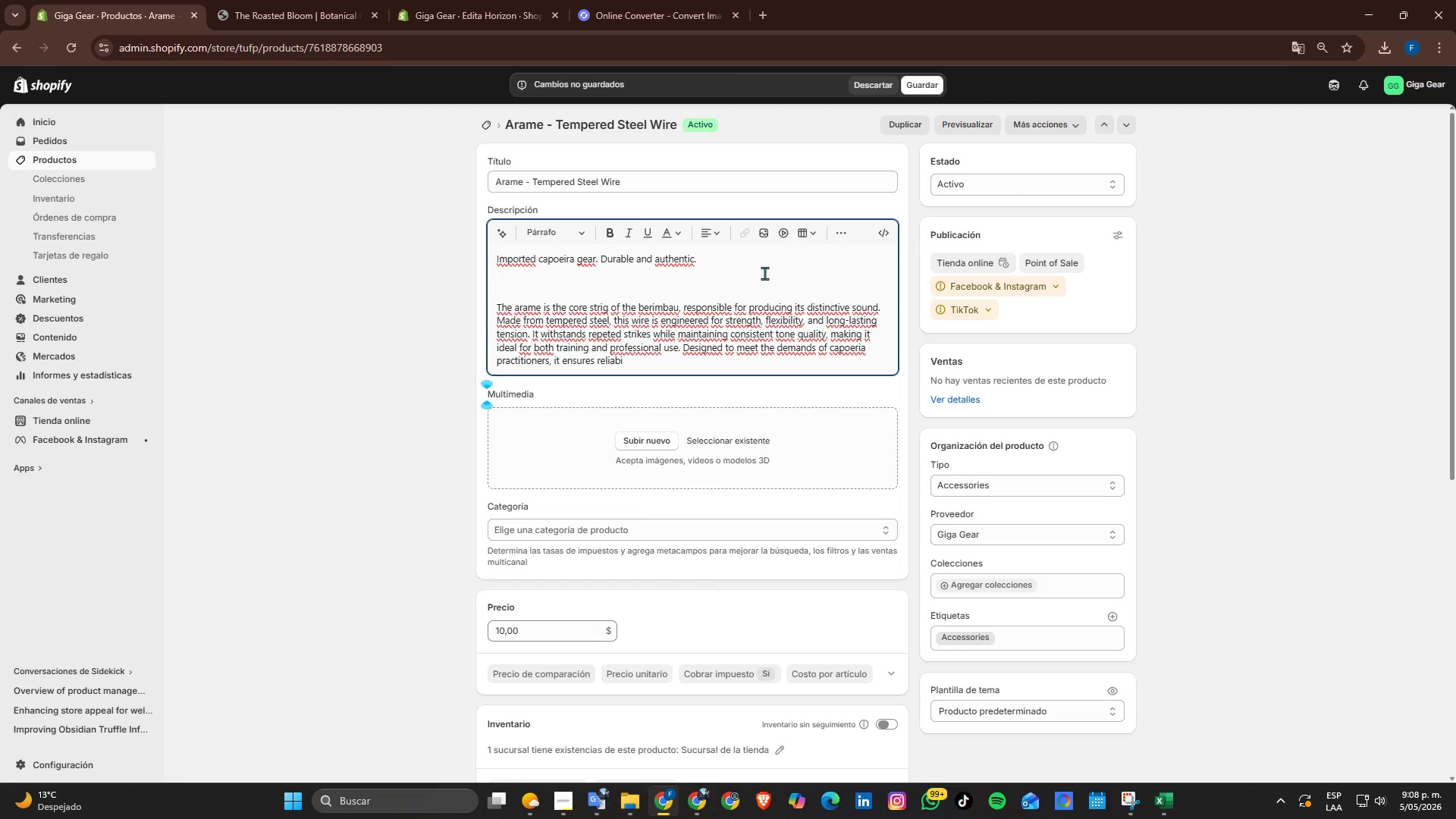 
type(lu)
key(Backspace)
type(ity, this compon)
key(Backspace)
key(Backspace)
key(Backspace)
key(Backspace)
key(Backspace)
type(d)
key(Backspace)
key(Backspace)
key(Backspace)
key(Backspace)
key(Backspace)
key(Backspace)
key(Backspace)
key(Backspace)
key(Backspace)
type( during intense rodas and preci)
key(Backspace)
type(tice sessions. Essentials for bulding f)
key(Backspace)
type(of maintani)
key(Backspace)
key(Backspace)
type(ing)
key(Backspace)
type(ing an)
key(Backspace)
key(Backspace)
type(a berimbau. )
key(Backspace)
key(Backspace)
type(, this component combines durabitli)
key(Backspace)
key(Backspace)
key(Backspace)
type(lity with the at)
key(Backspace)
type(uthentic sound required in Brazilian martial arts music.)
 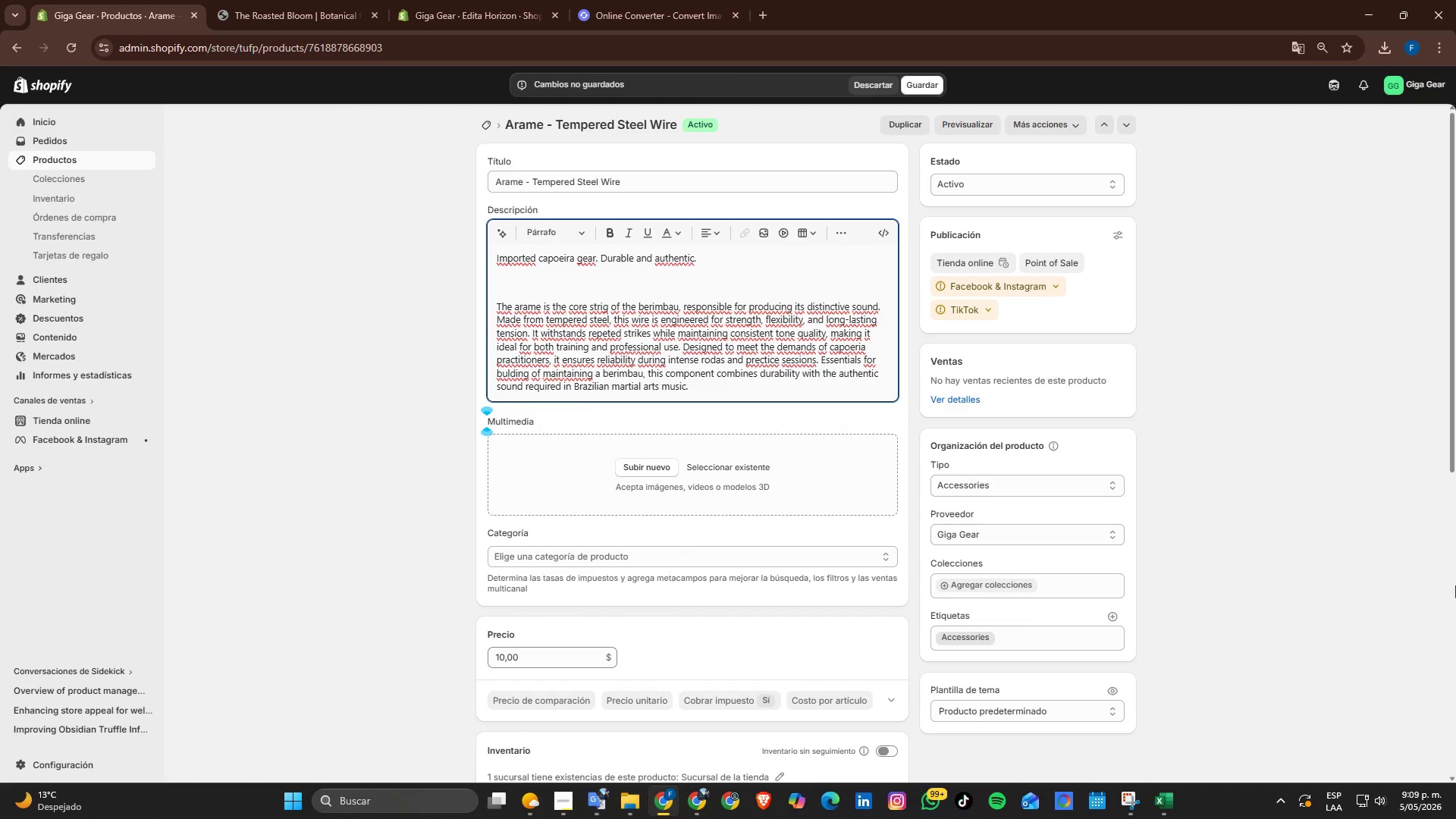 
key(Enter)
 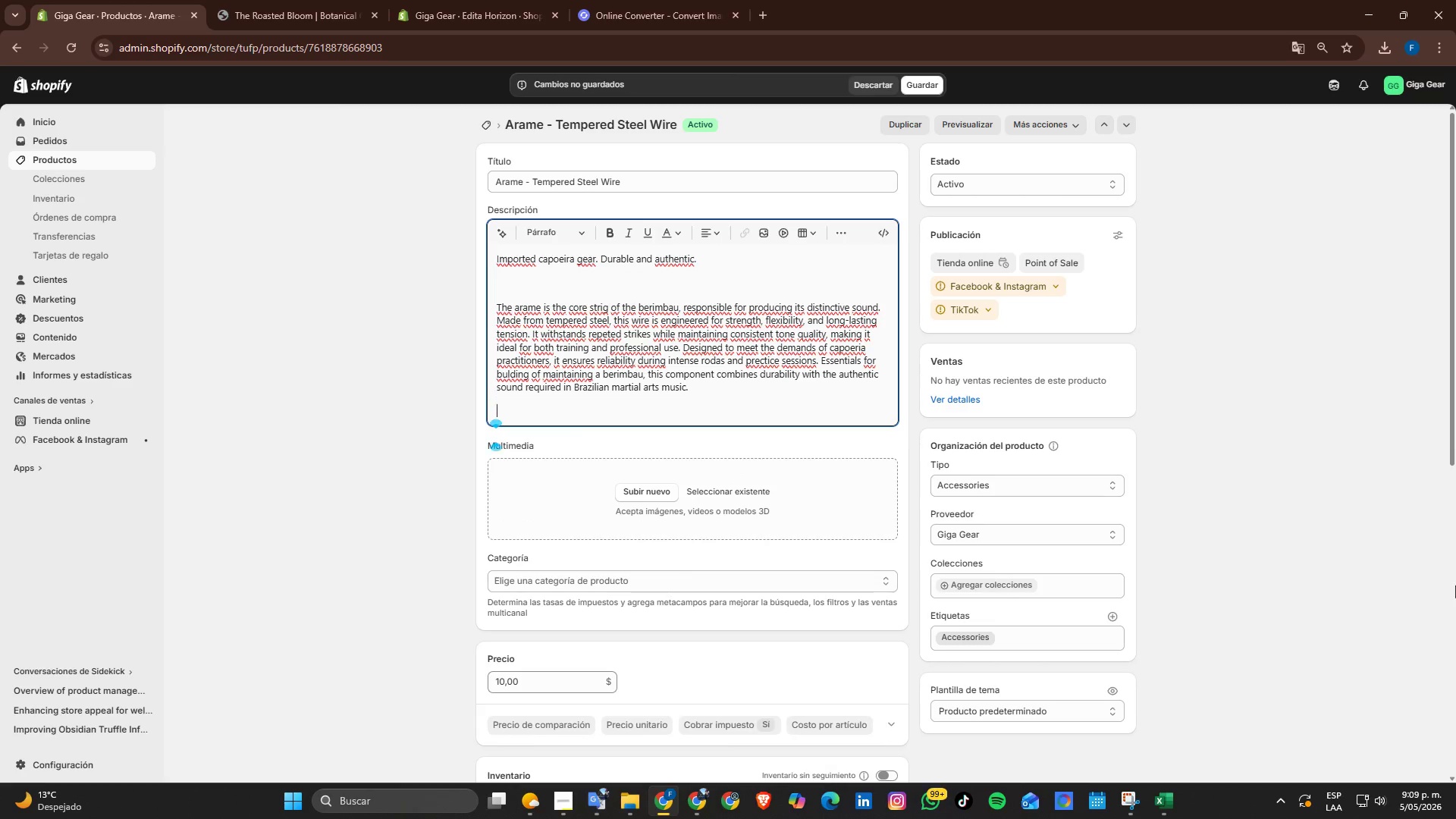 
key(Enter)
 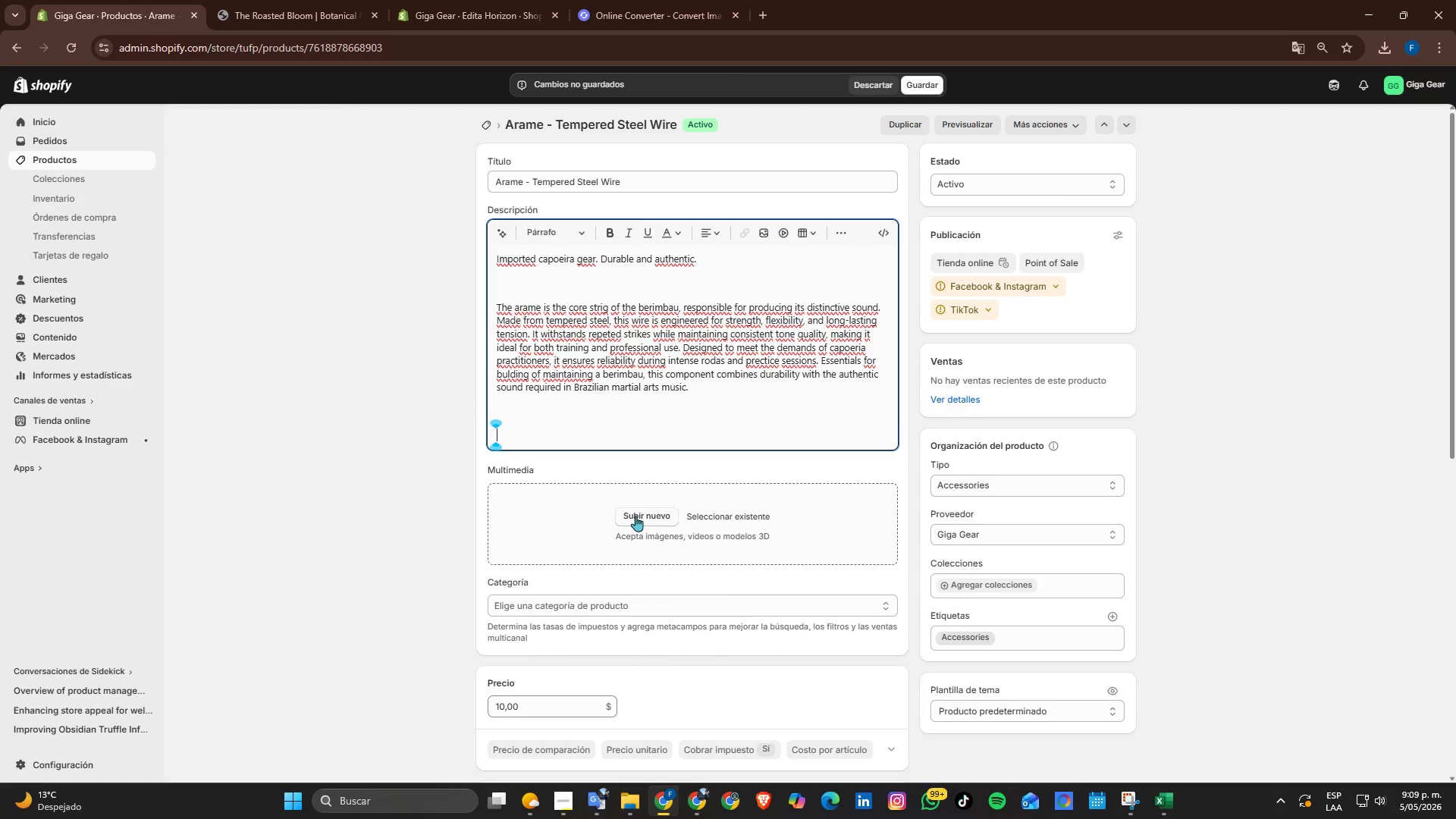 
scroll: coordinate [624, 563], scroll_direction: down, amount: 4.0
 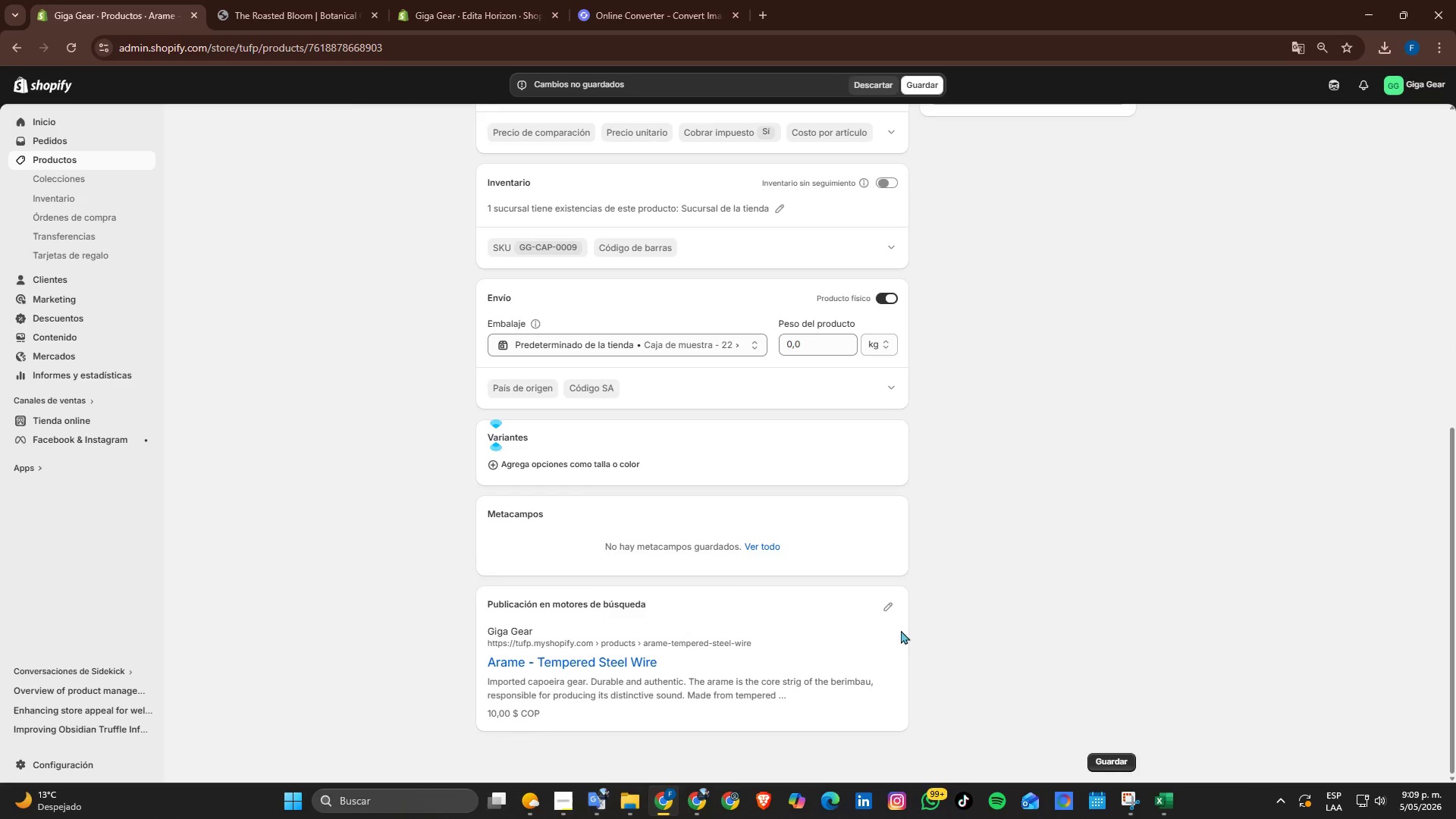 
left_click([891, 612])
 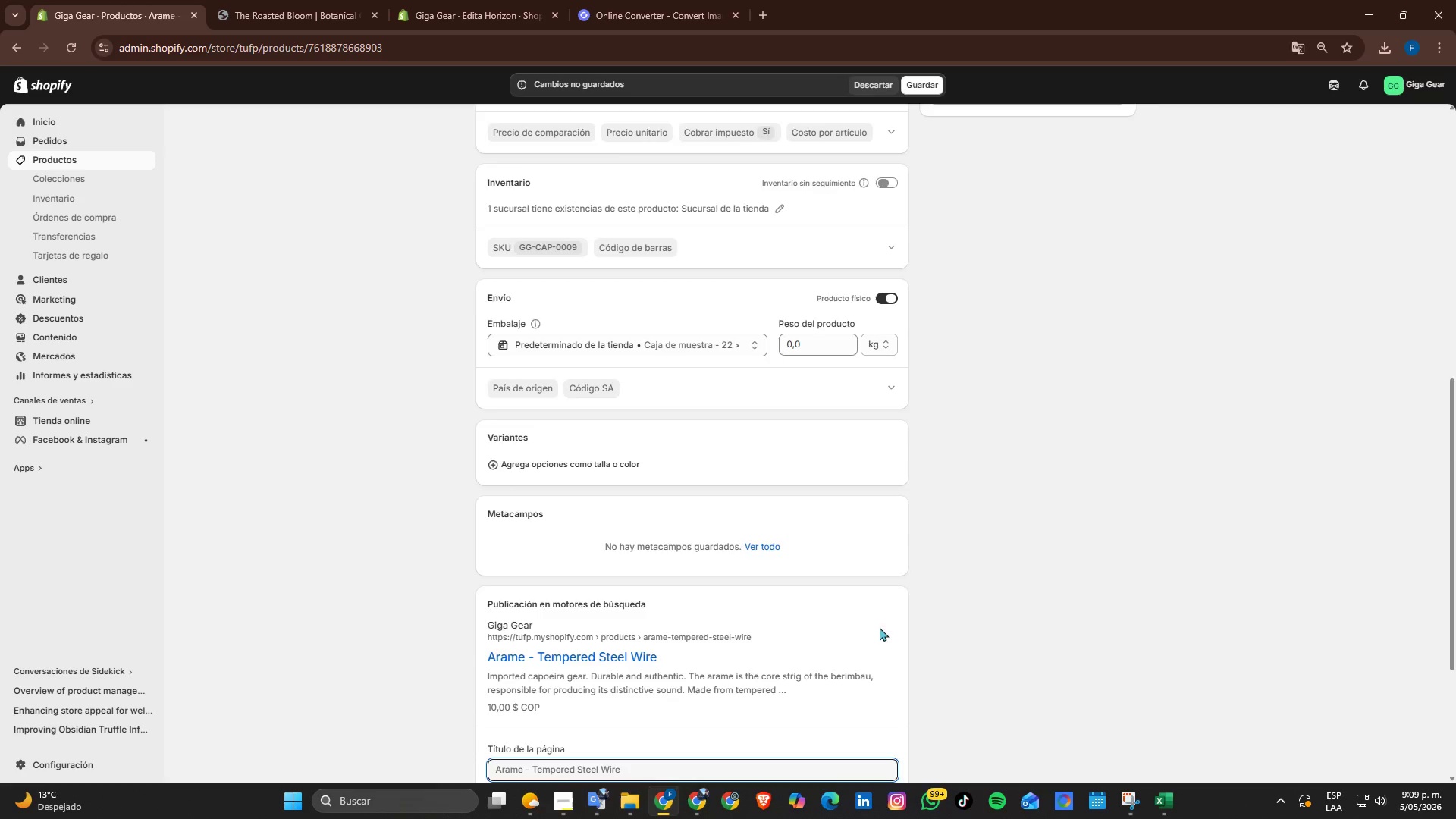 
scroll: coordinate [868, 642], scroll_direction: down, amount: 2.0
 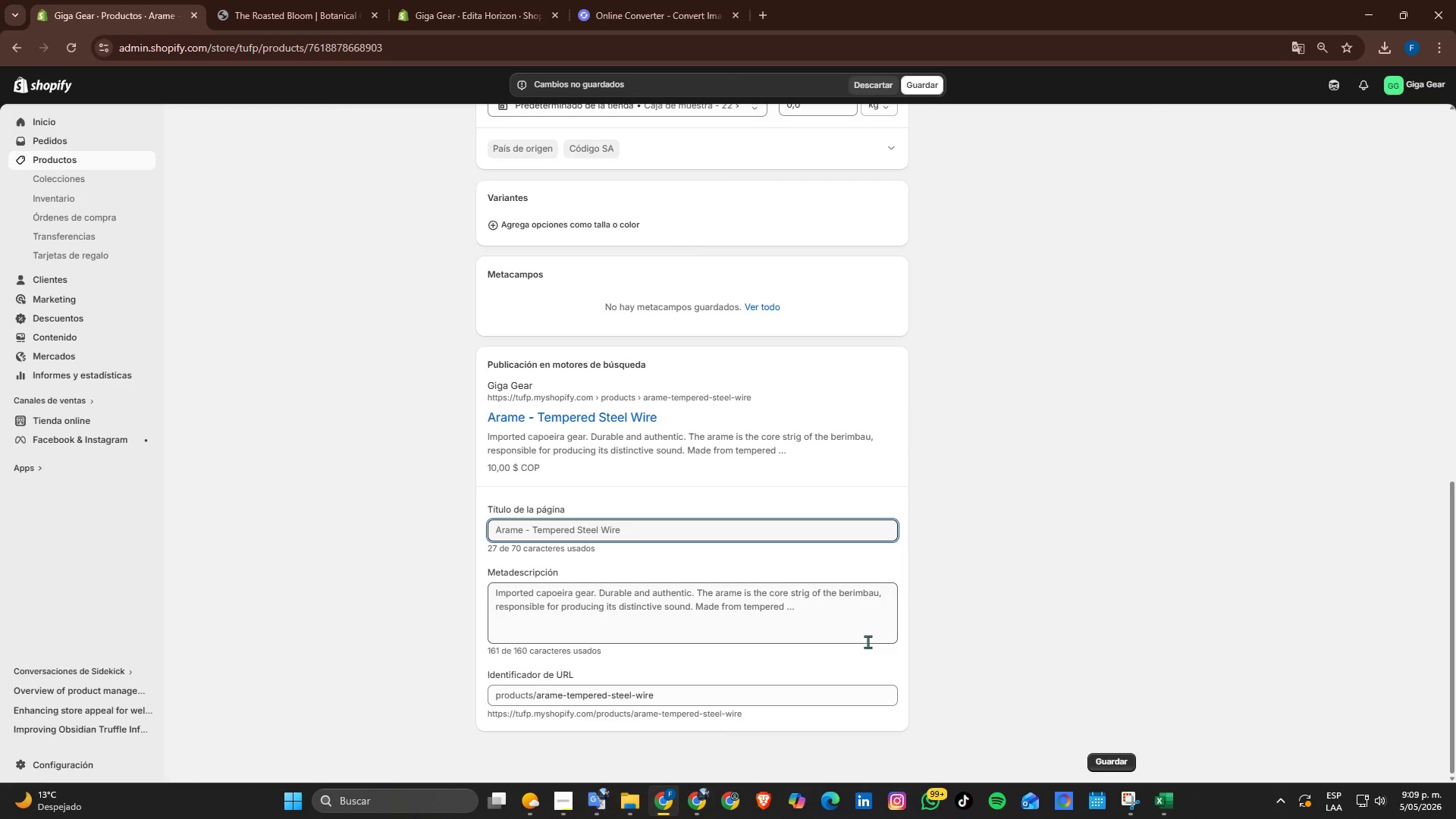 
type(Aram)
 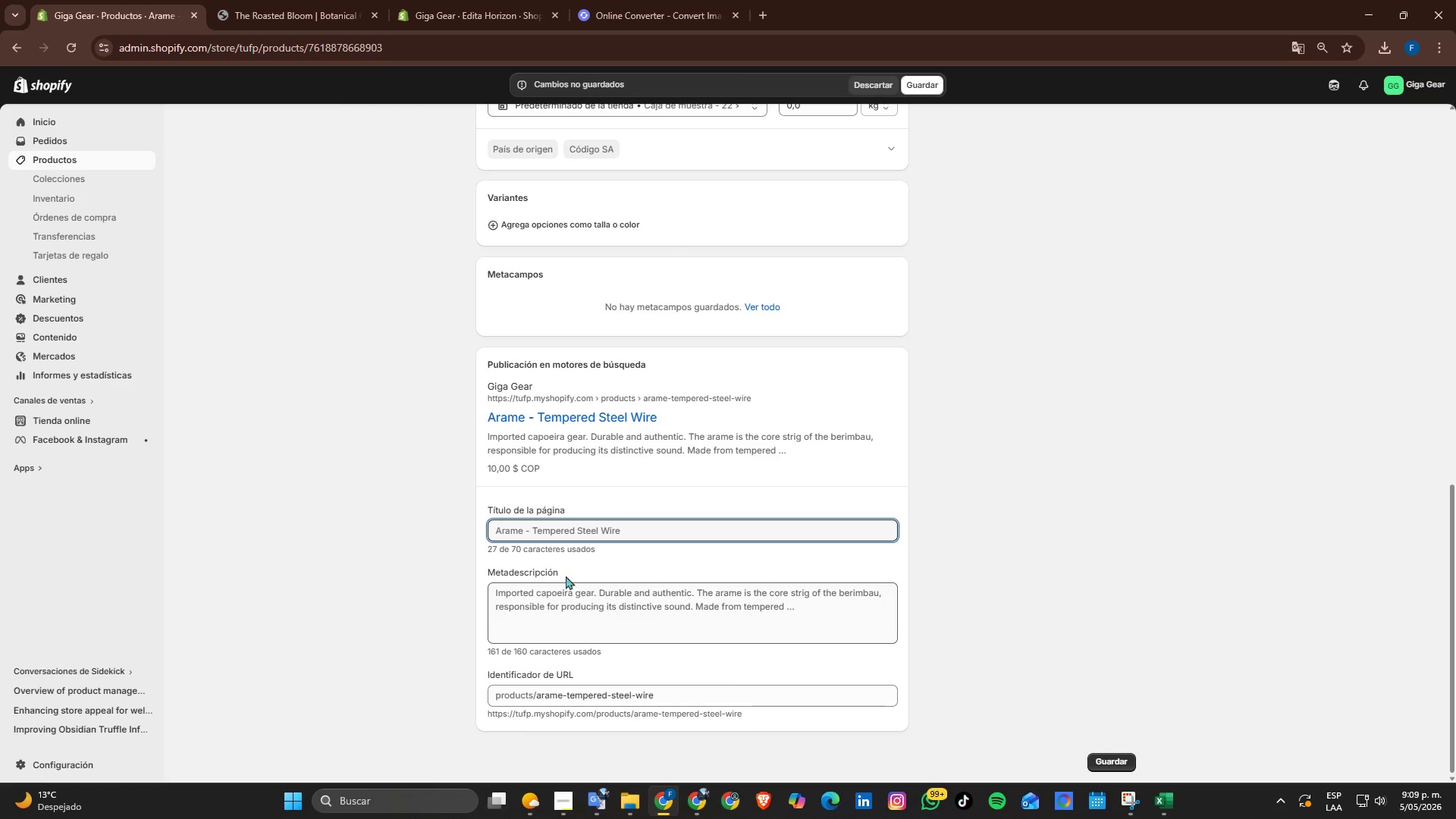 
left_click([542, 527])
 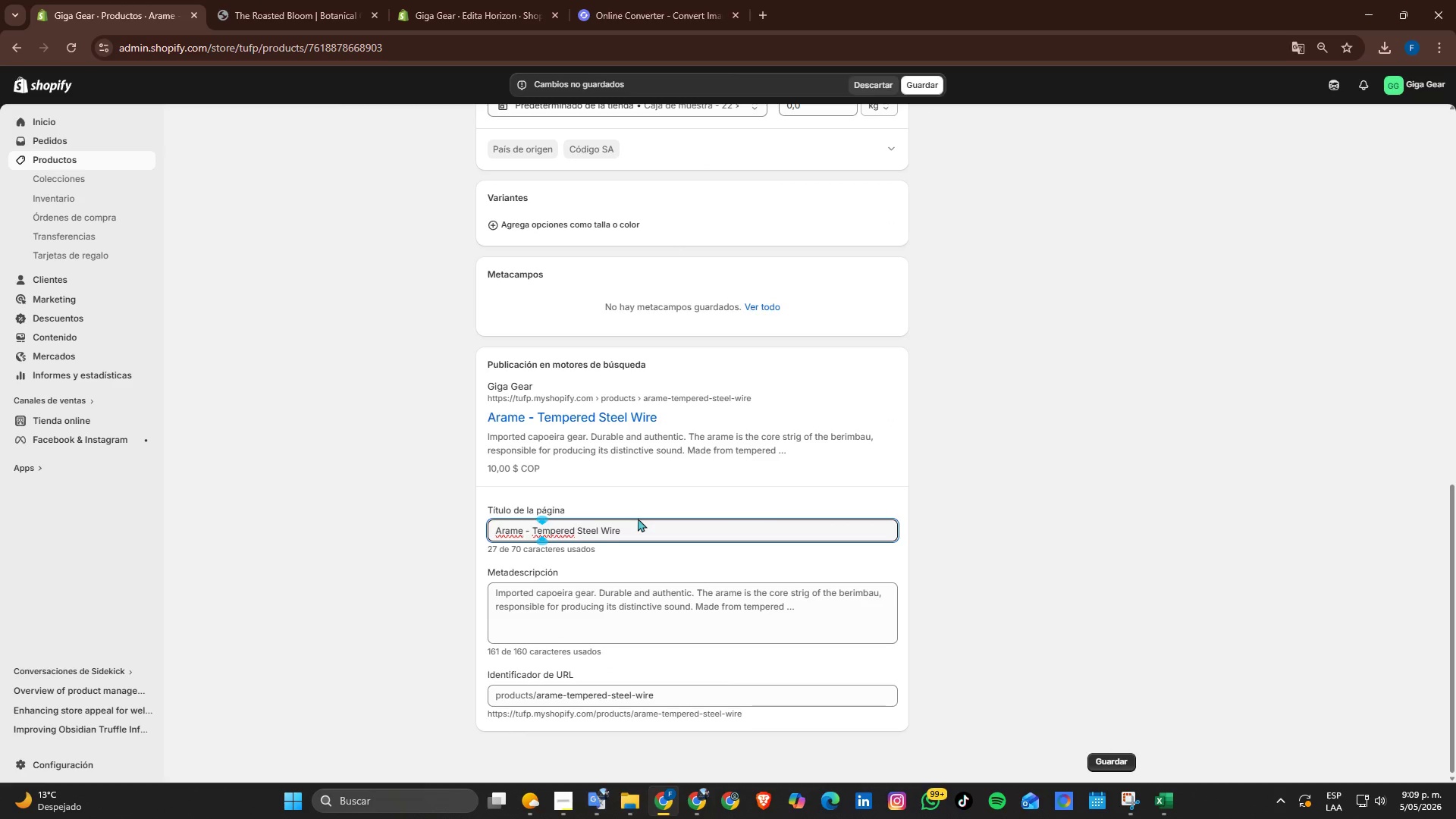 
key(ArrowLeft)
 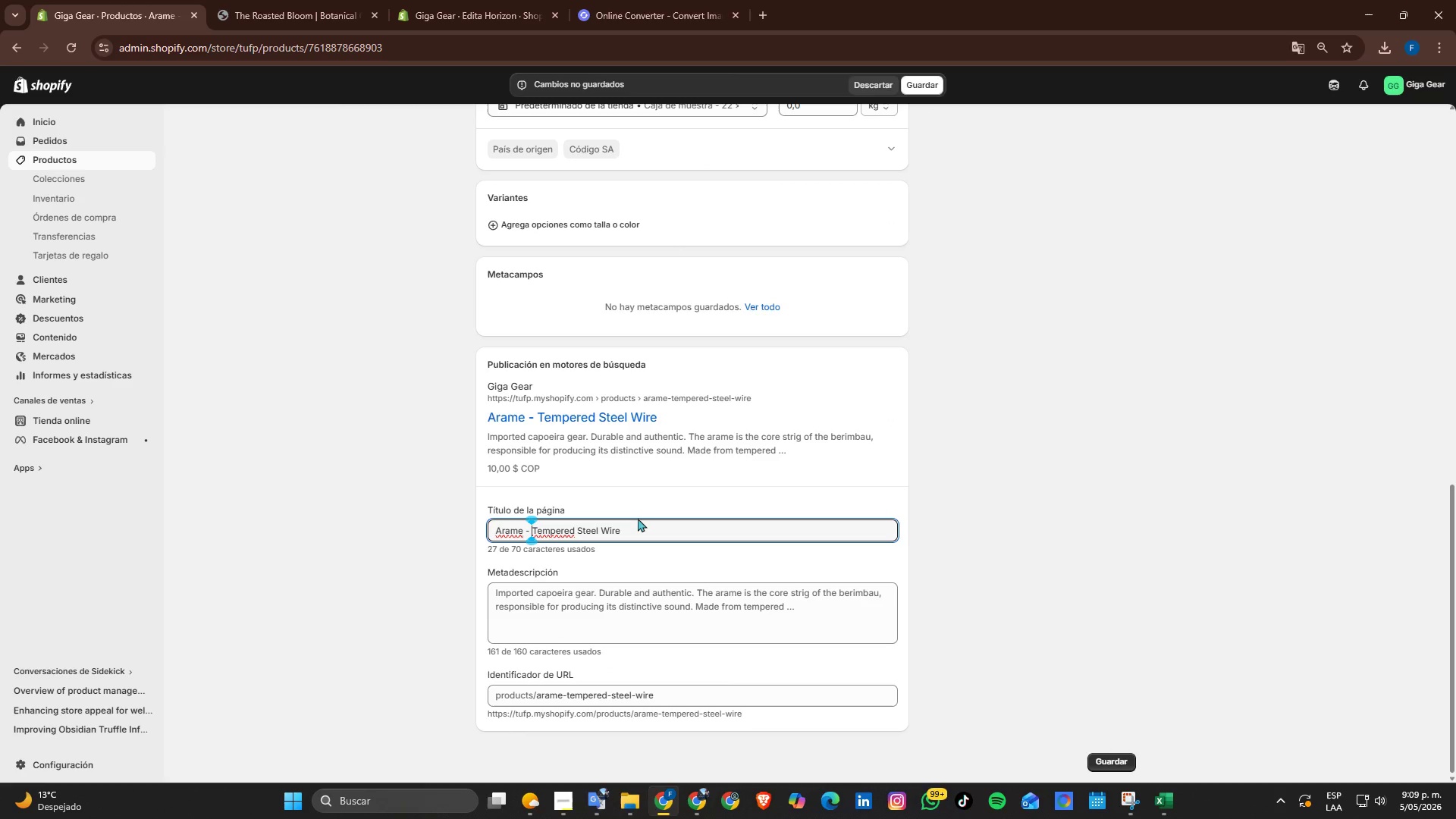 
key(ArrowLeft)
 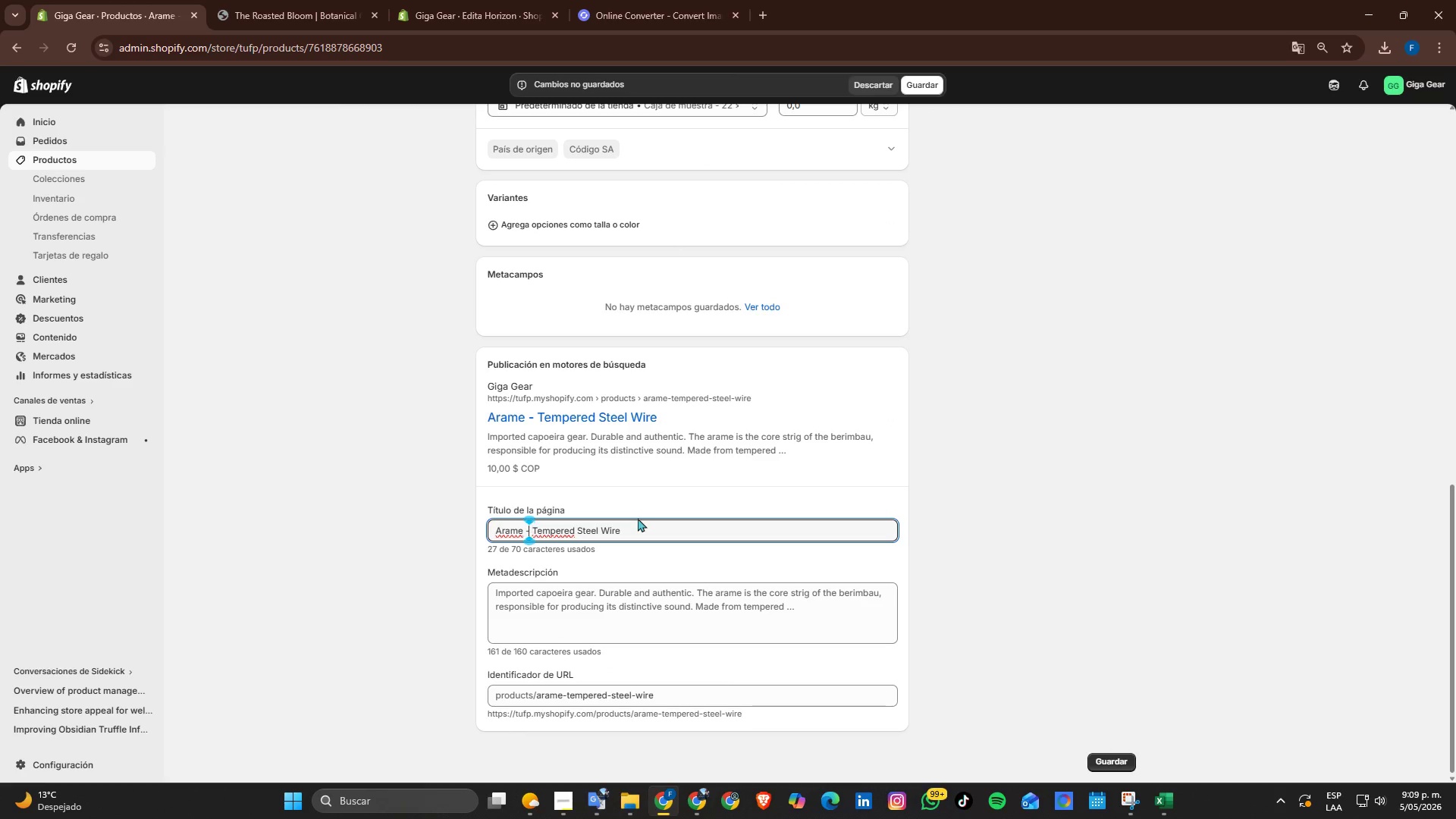 
key(ArrowLeft)
 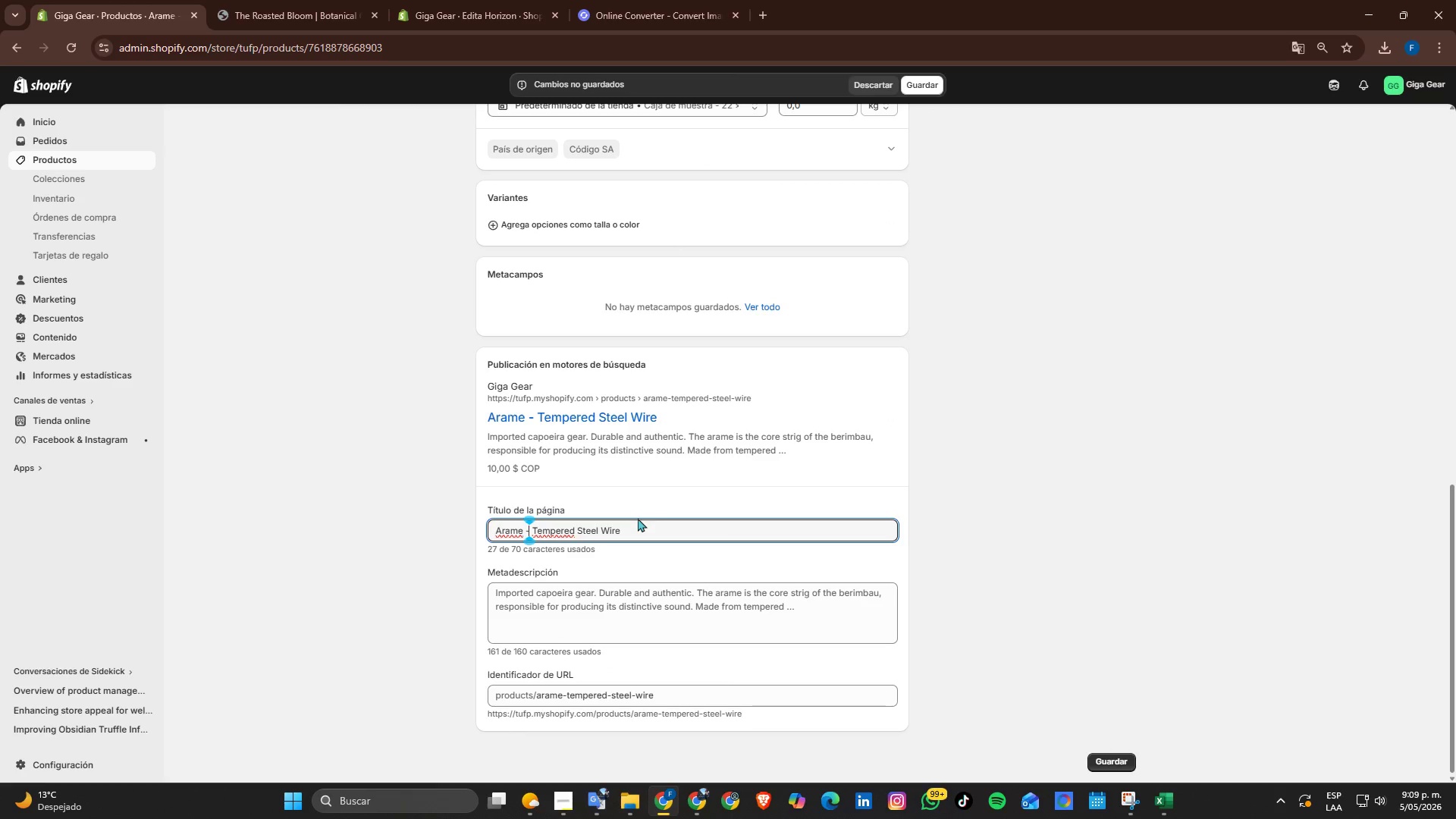 
key(Backspace)
 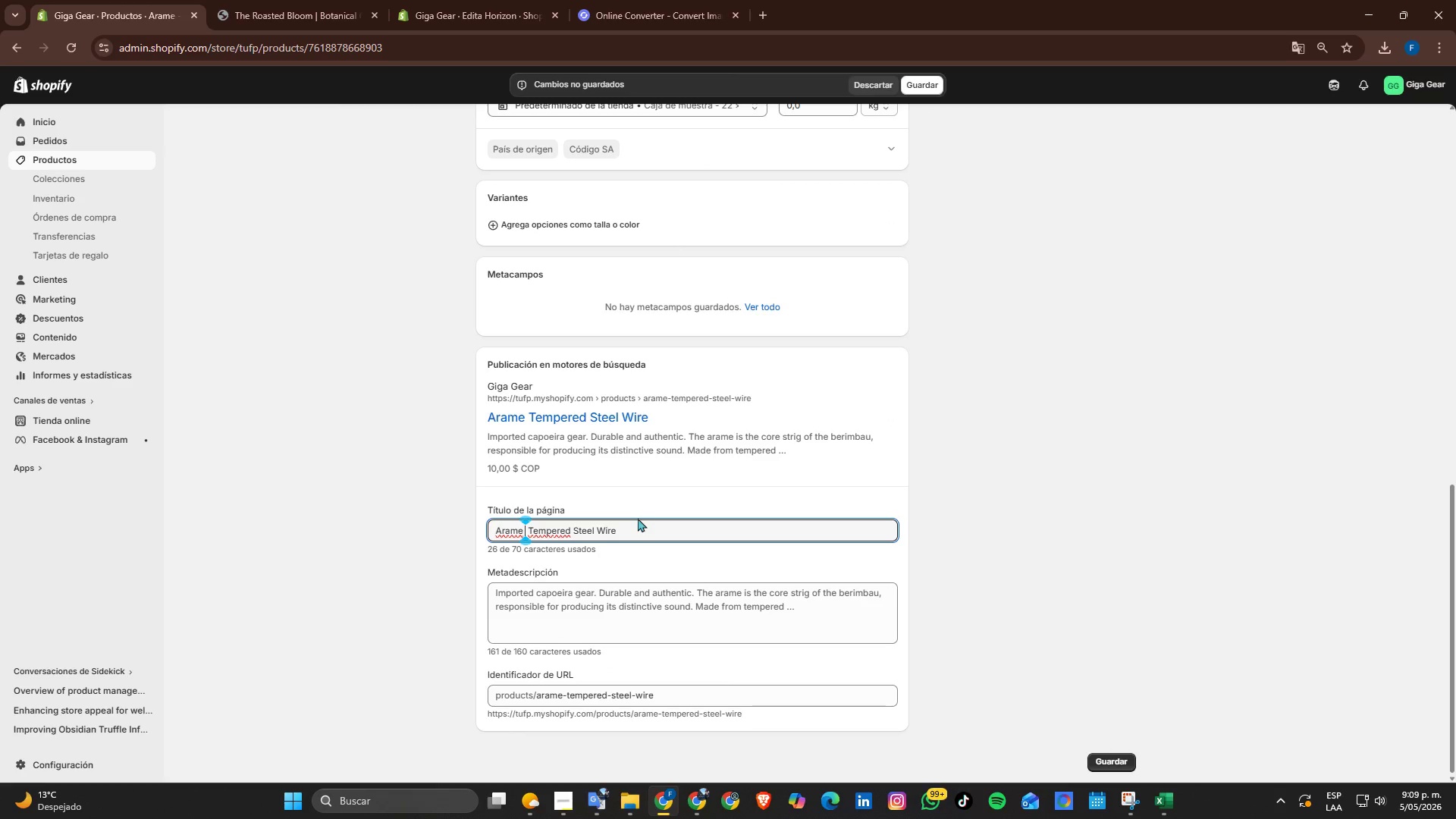 
hold_key(key=ArrowRight, duration=0.78)
 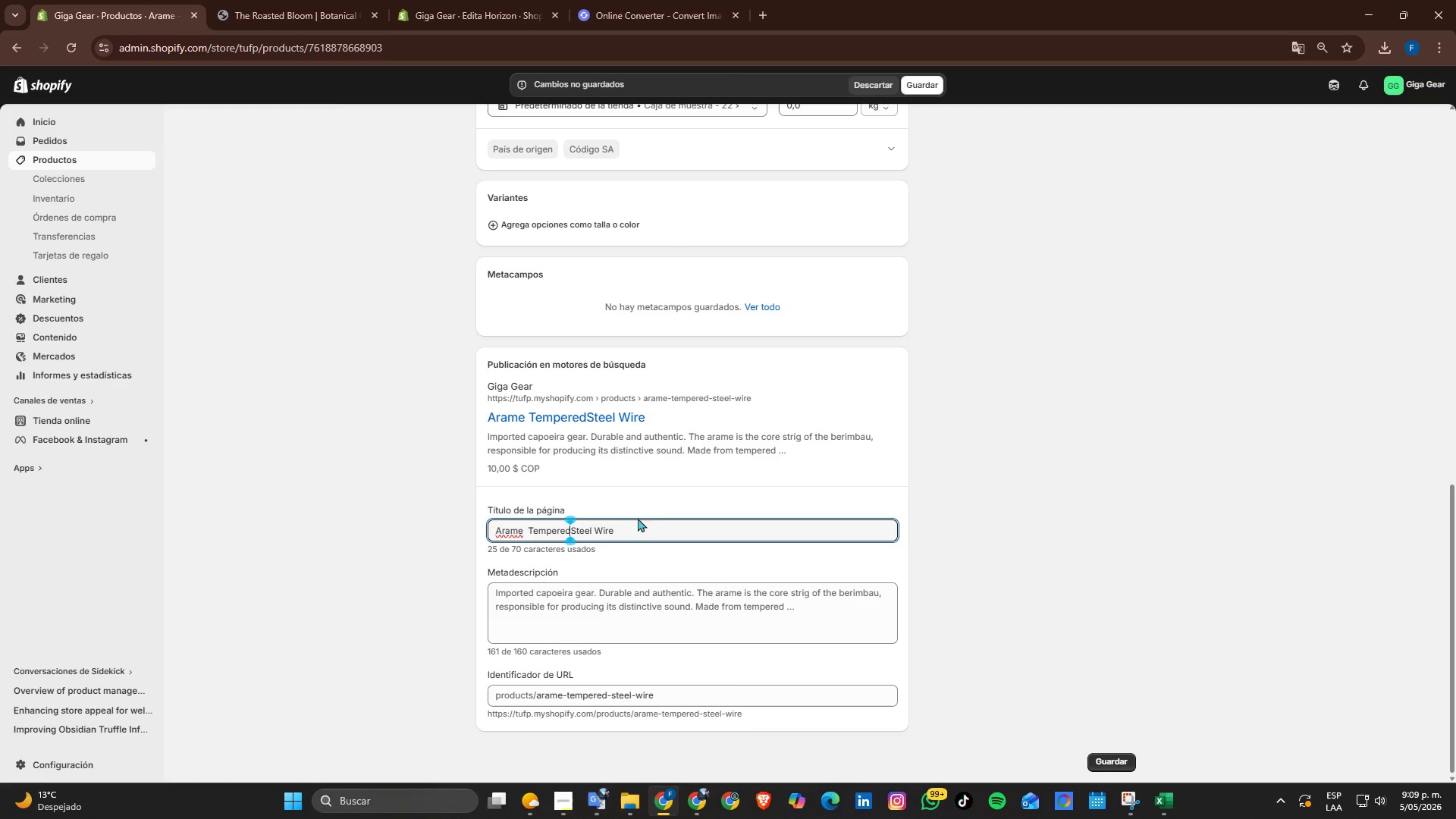 
hold_key(key=Backspace, duration=0.81)
 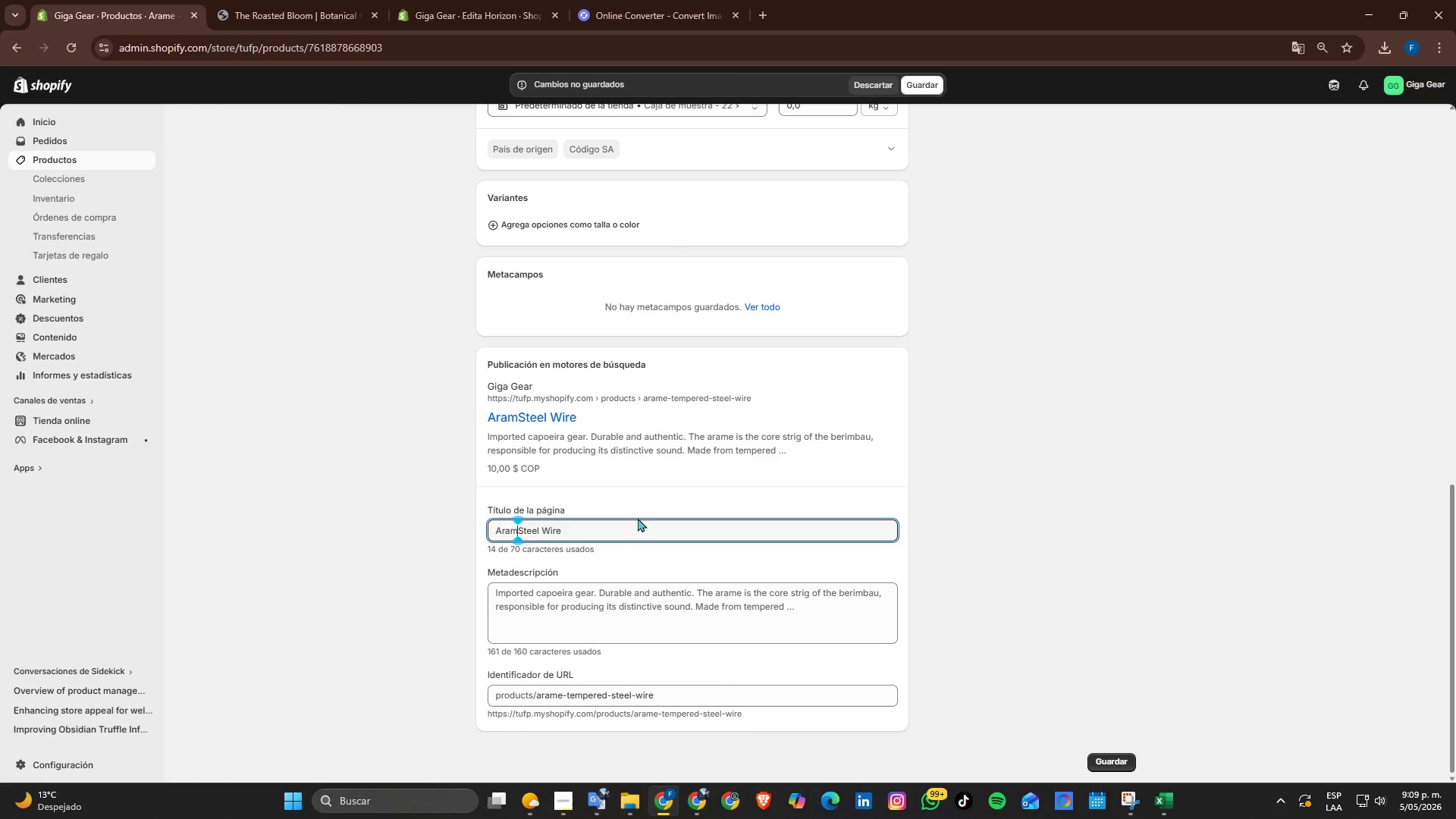 
key(Backspace)
 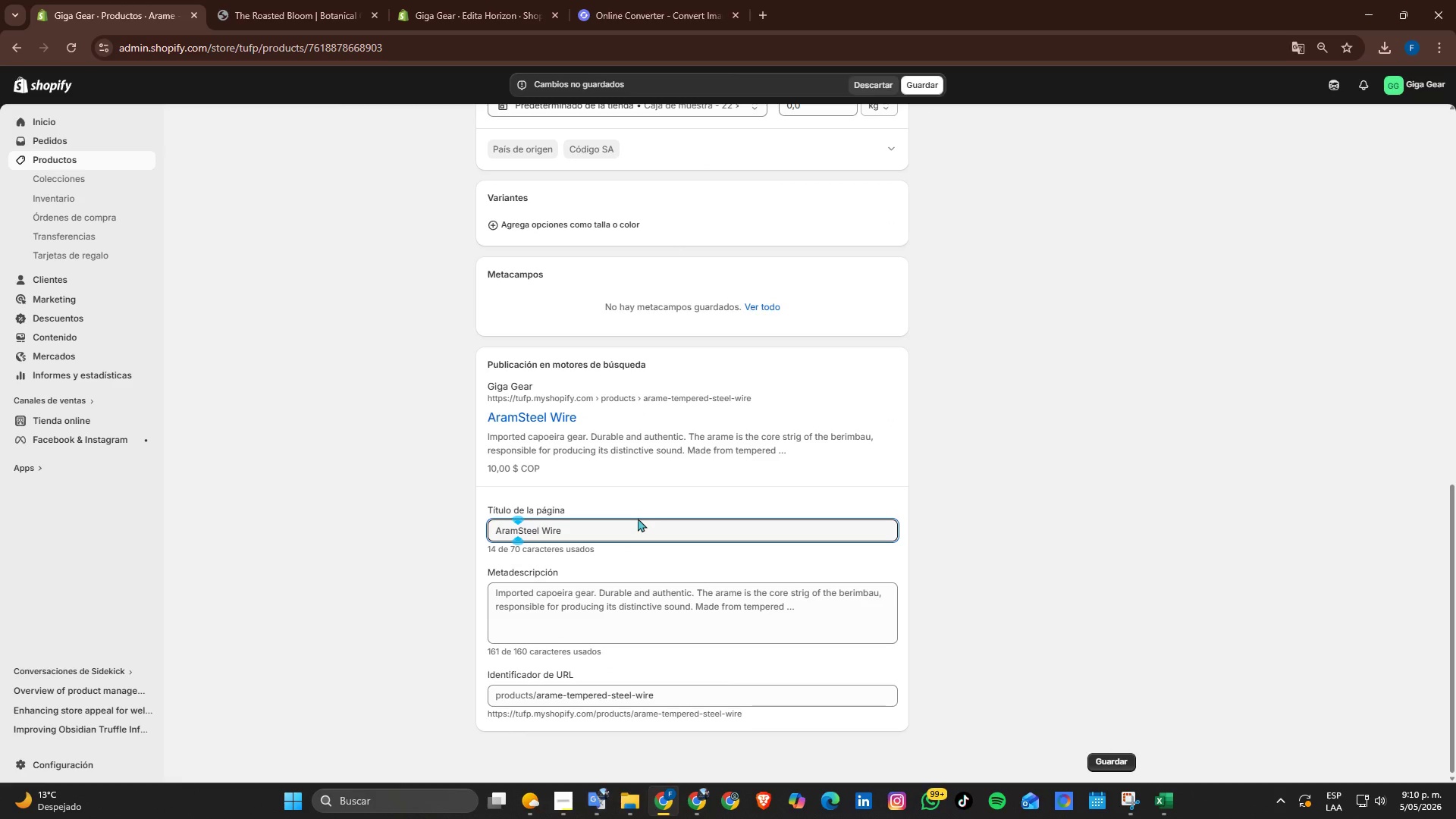 
key(E)
 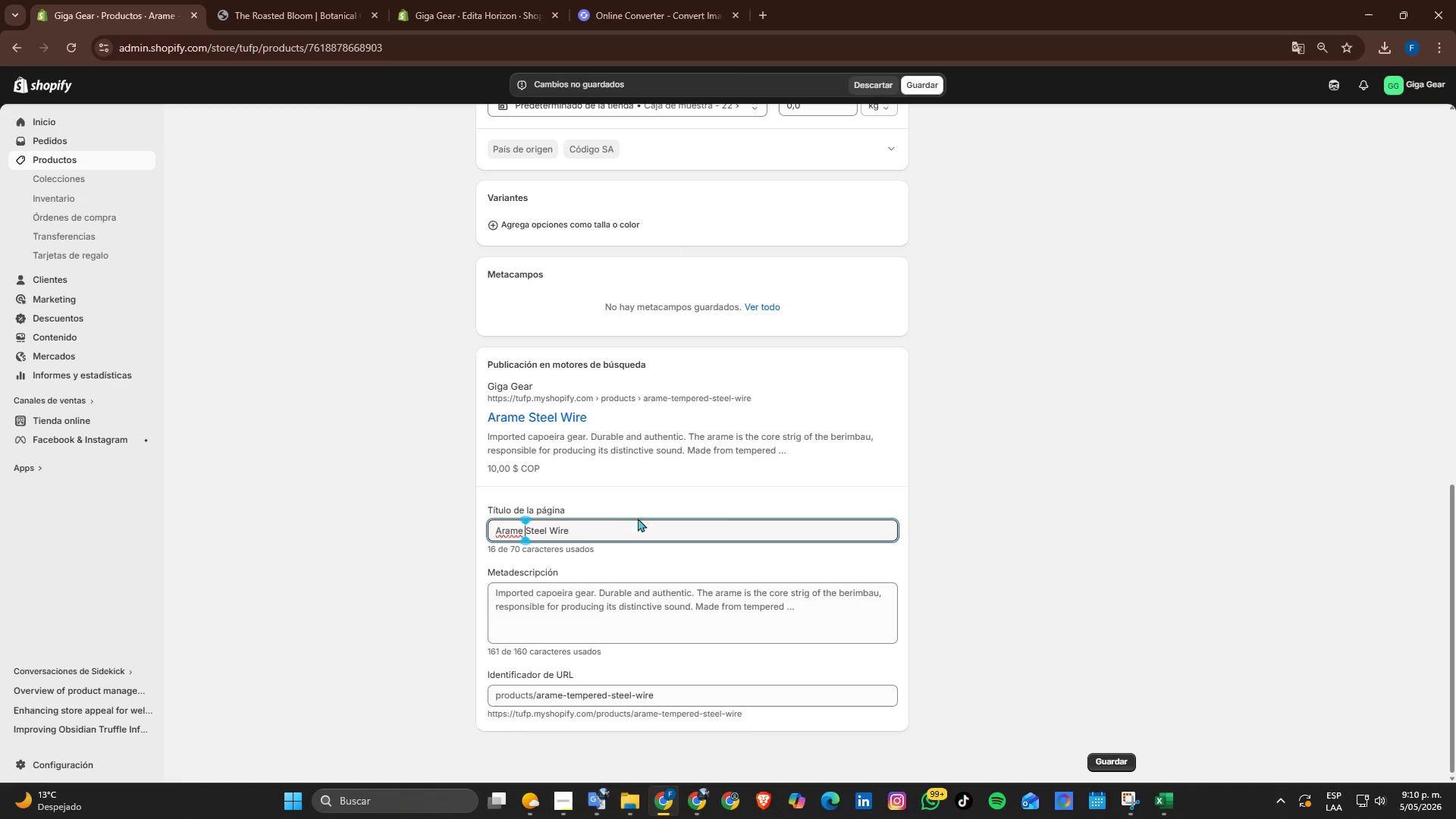 
key(Space)
 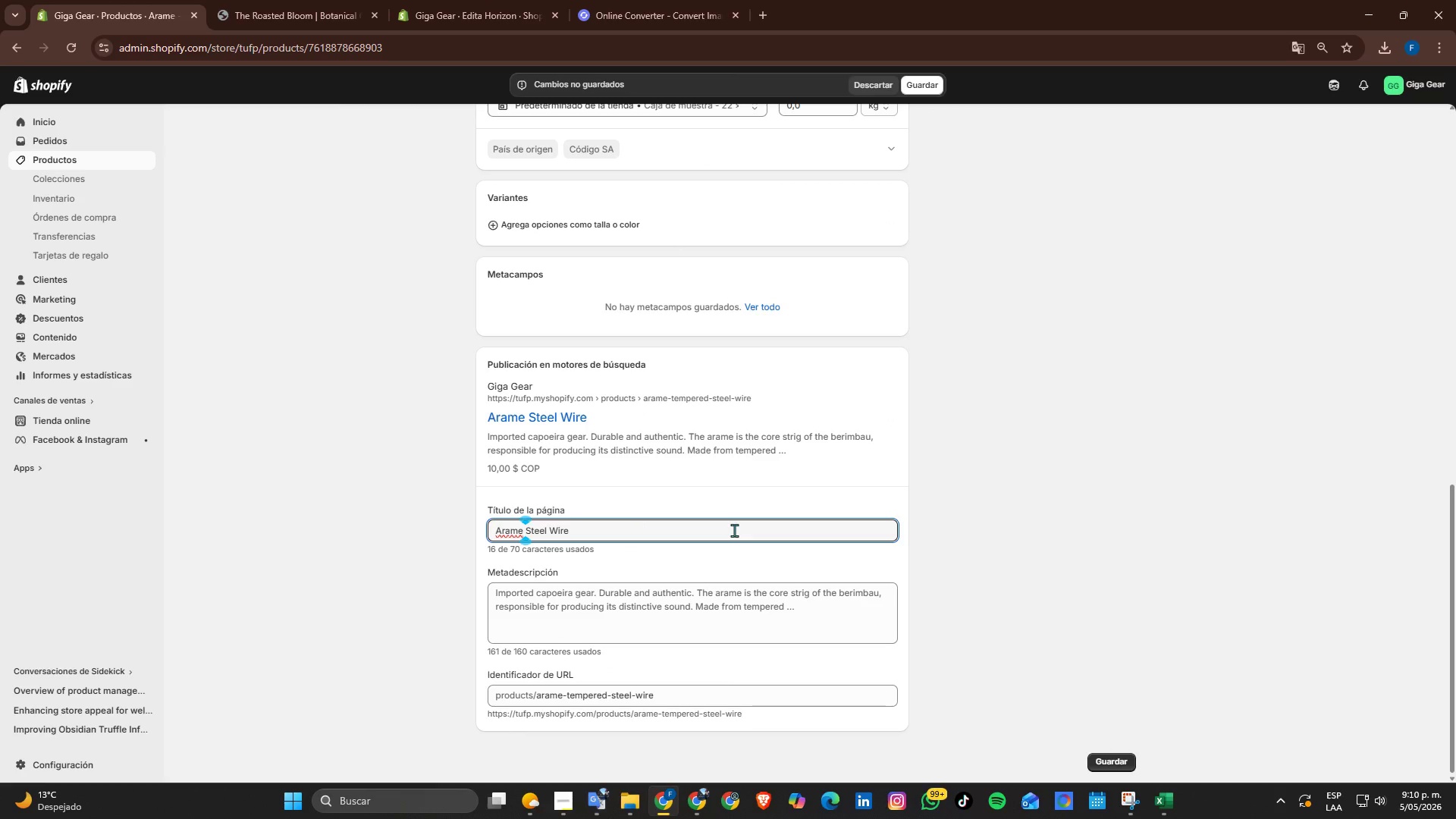 
left_click([734, 530])
 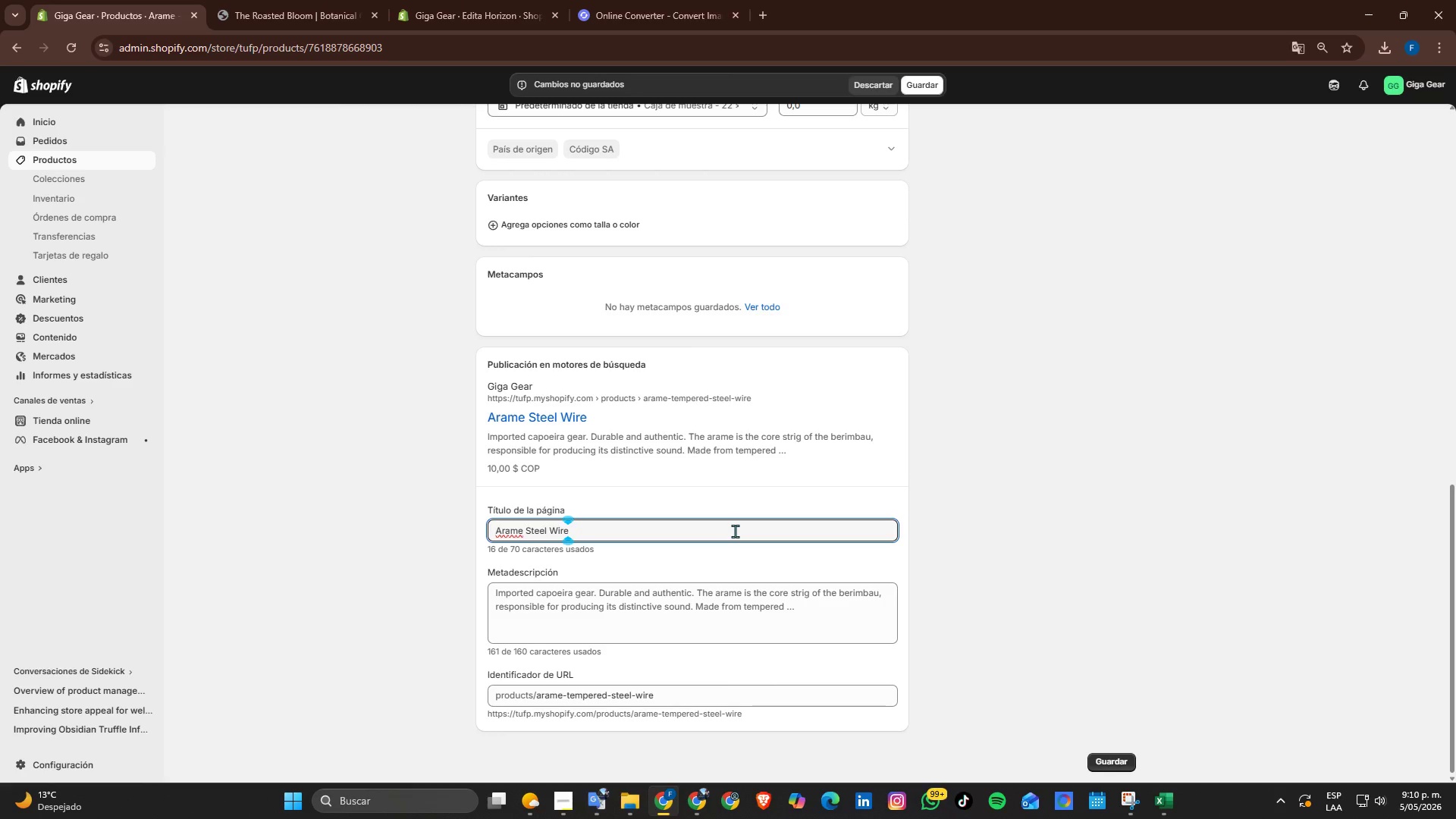 
type( \ Berimbau stri)
key(Backspace)
key(Backspace)
key(Backspace)
key(Backspace)
type(String Capoeira)
 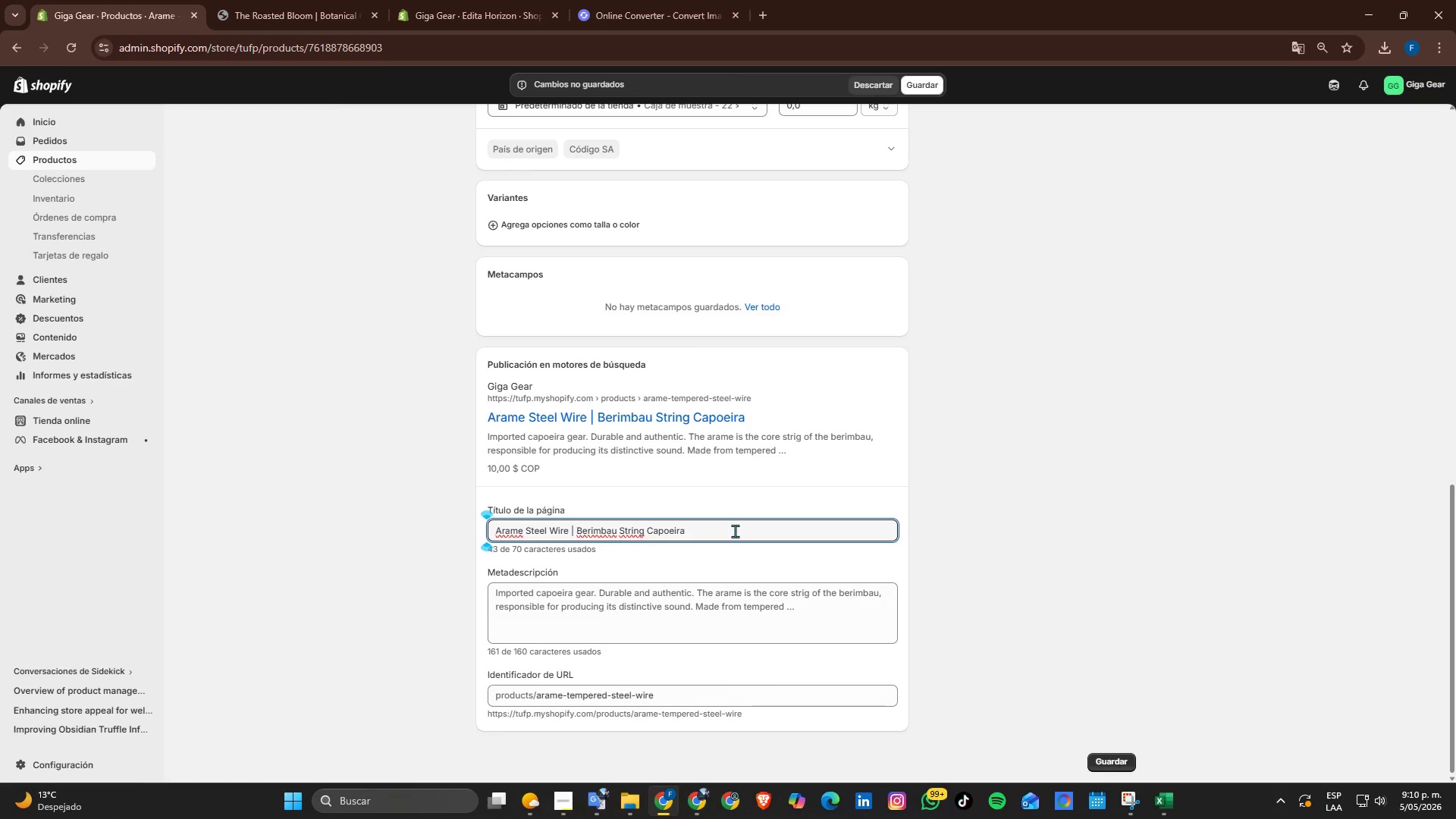 
left_click([657, 626])
 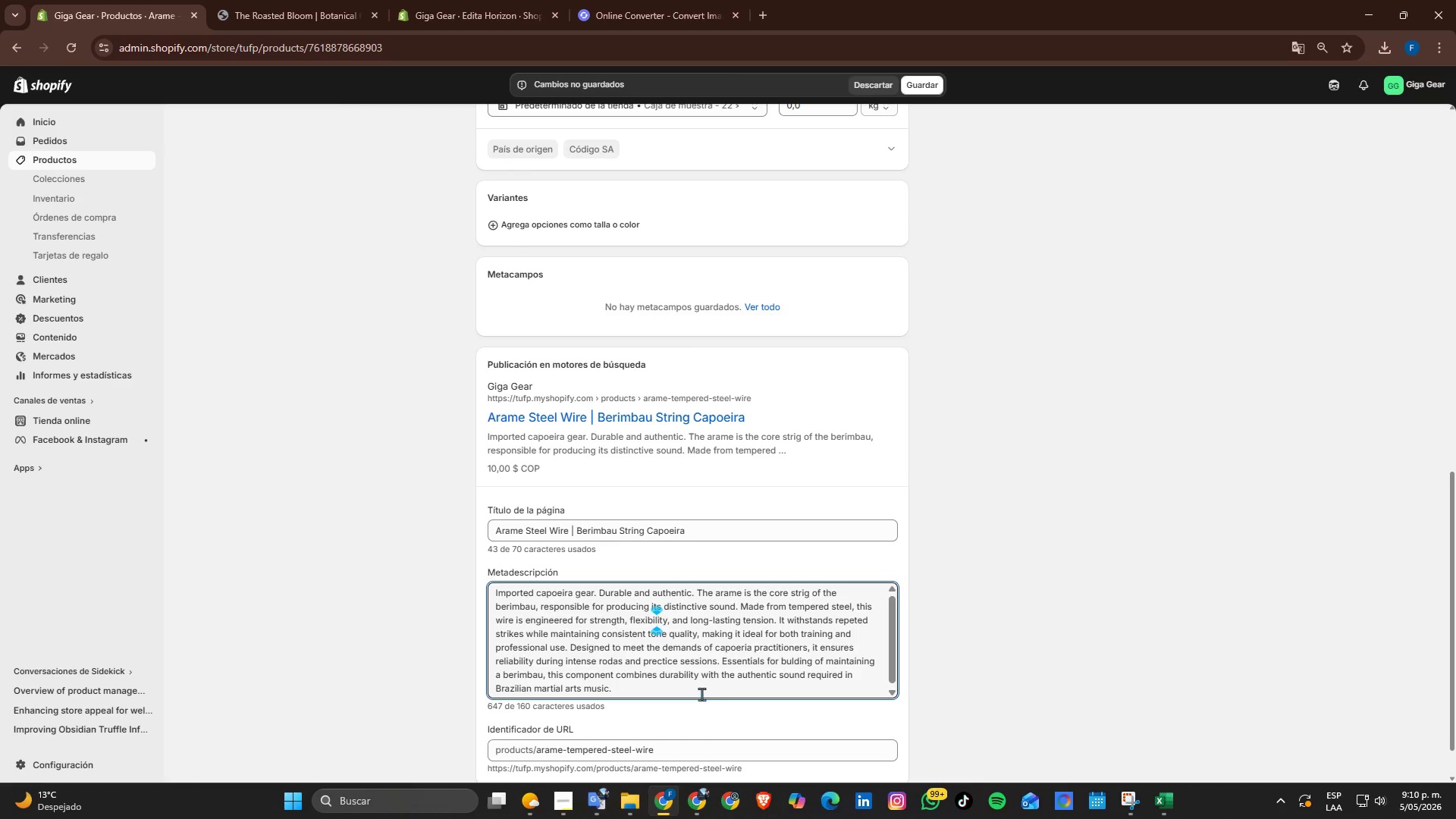 
left_click_drag(start_coordinate=[701, 693], to_coordinate=[272, 522])
 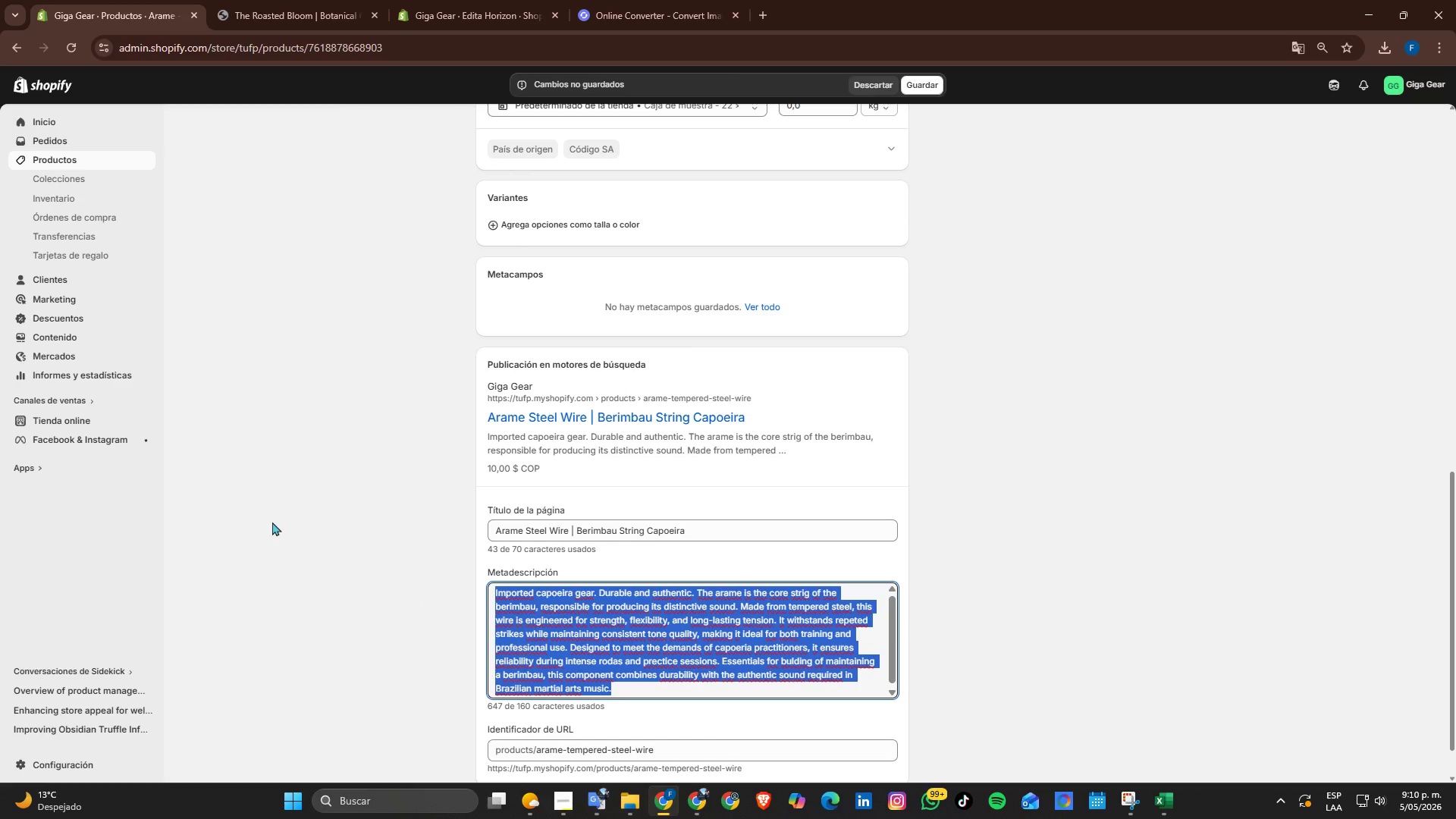 
type(TEm)
key(Backspace)
key(Backspace)
type(empered steel arame for berimbay )
key(Backspace)
type(. Strong )
key(Backspace)
type(, durable string for consistenc)
key(Backspace)
type(t sound in Brazilian capoeira instrumente)
key(Backspace)
type(s.)
 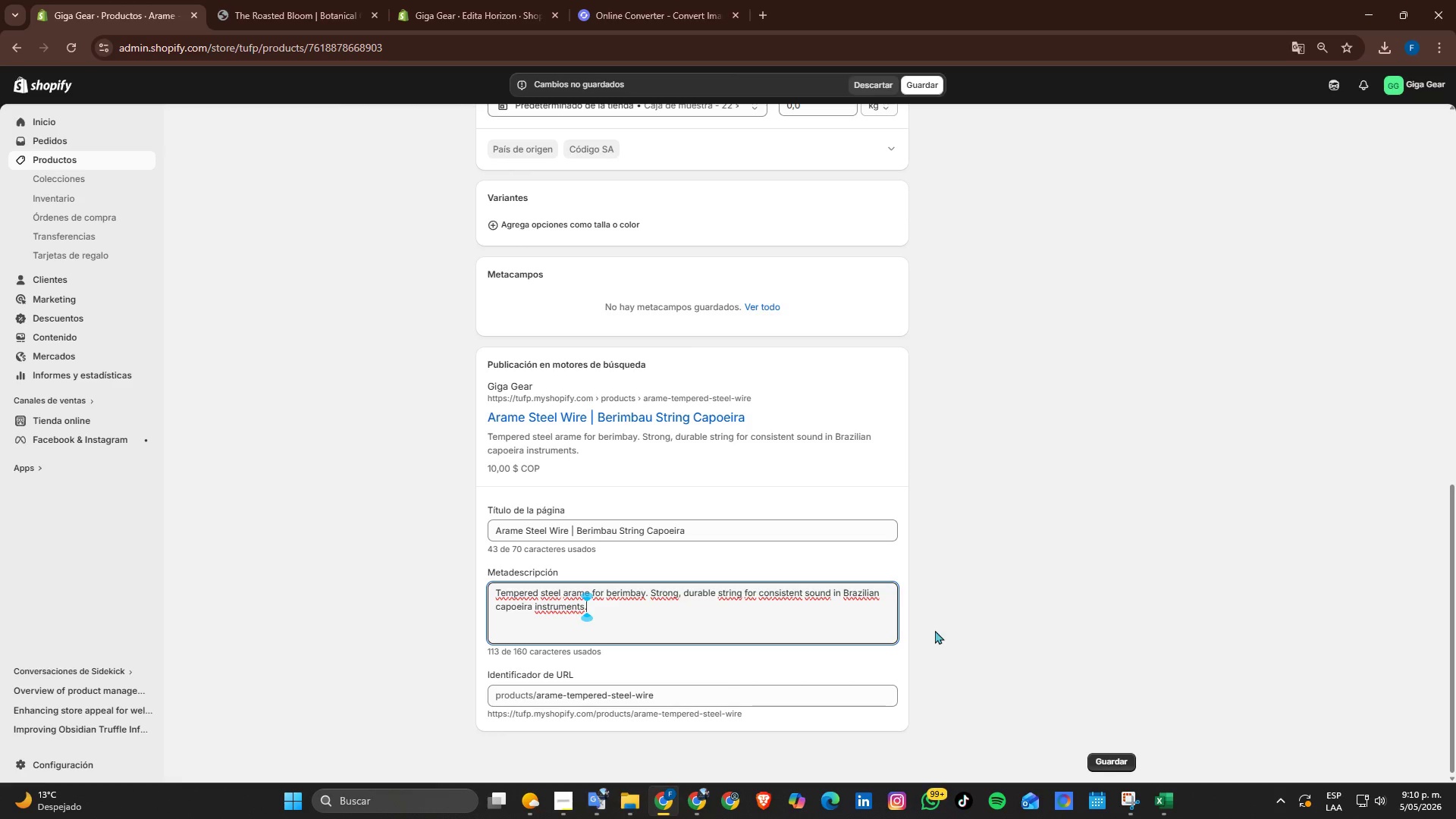 
wait(8.31)
 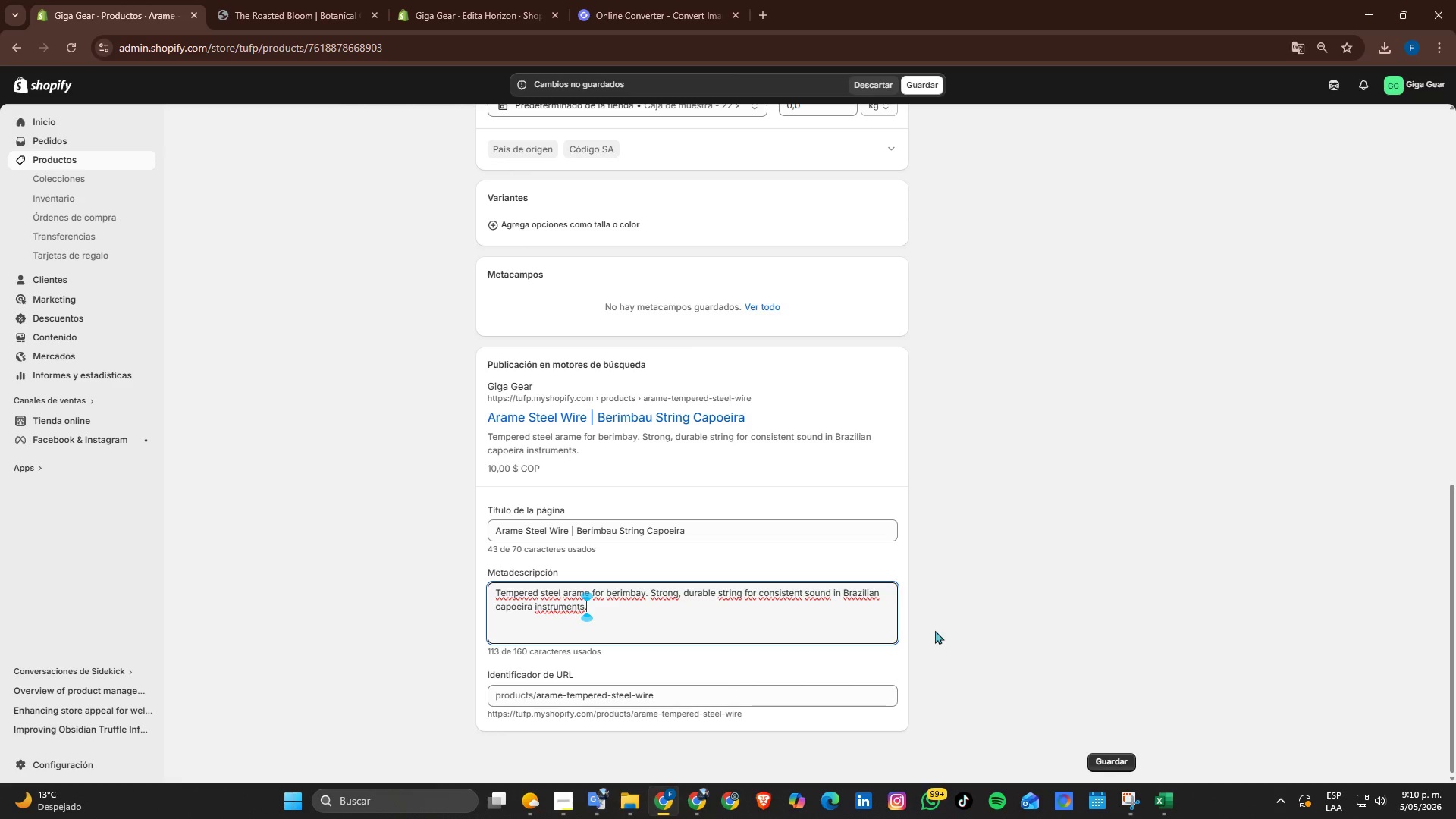 
left_click([640, 594])
 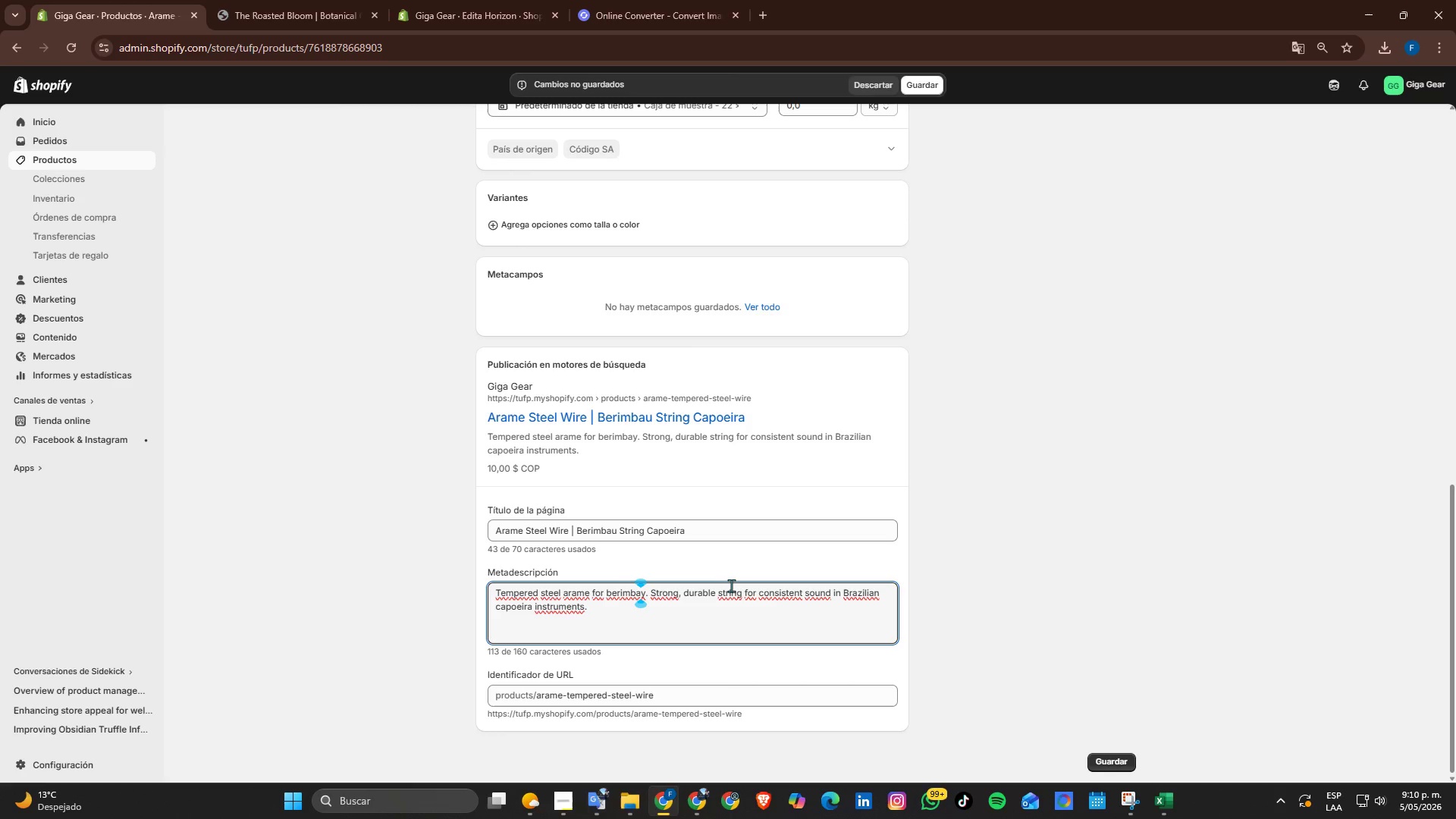 
key(ArrowRight)
 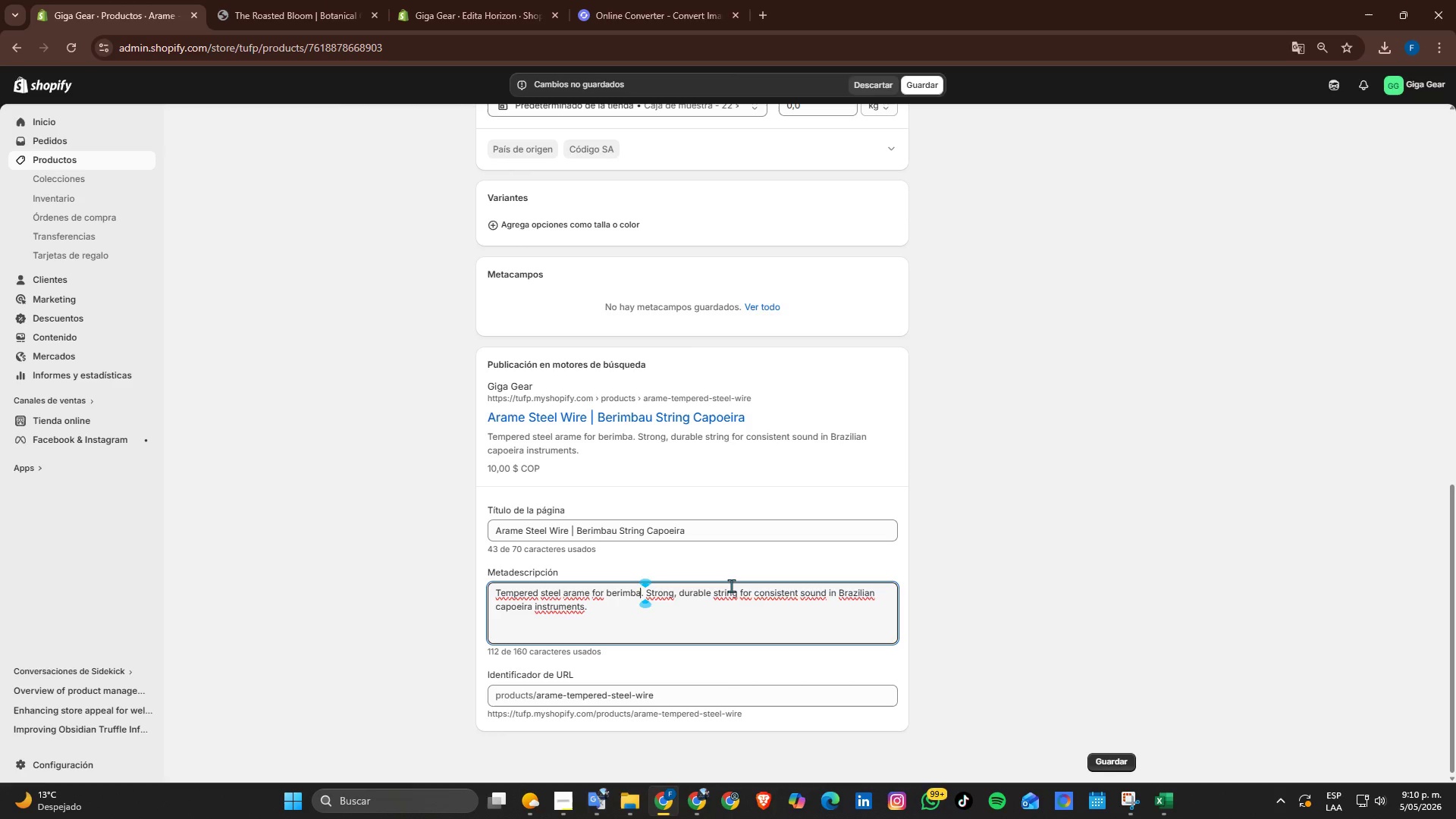 
key(Backspace)
 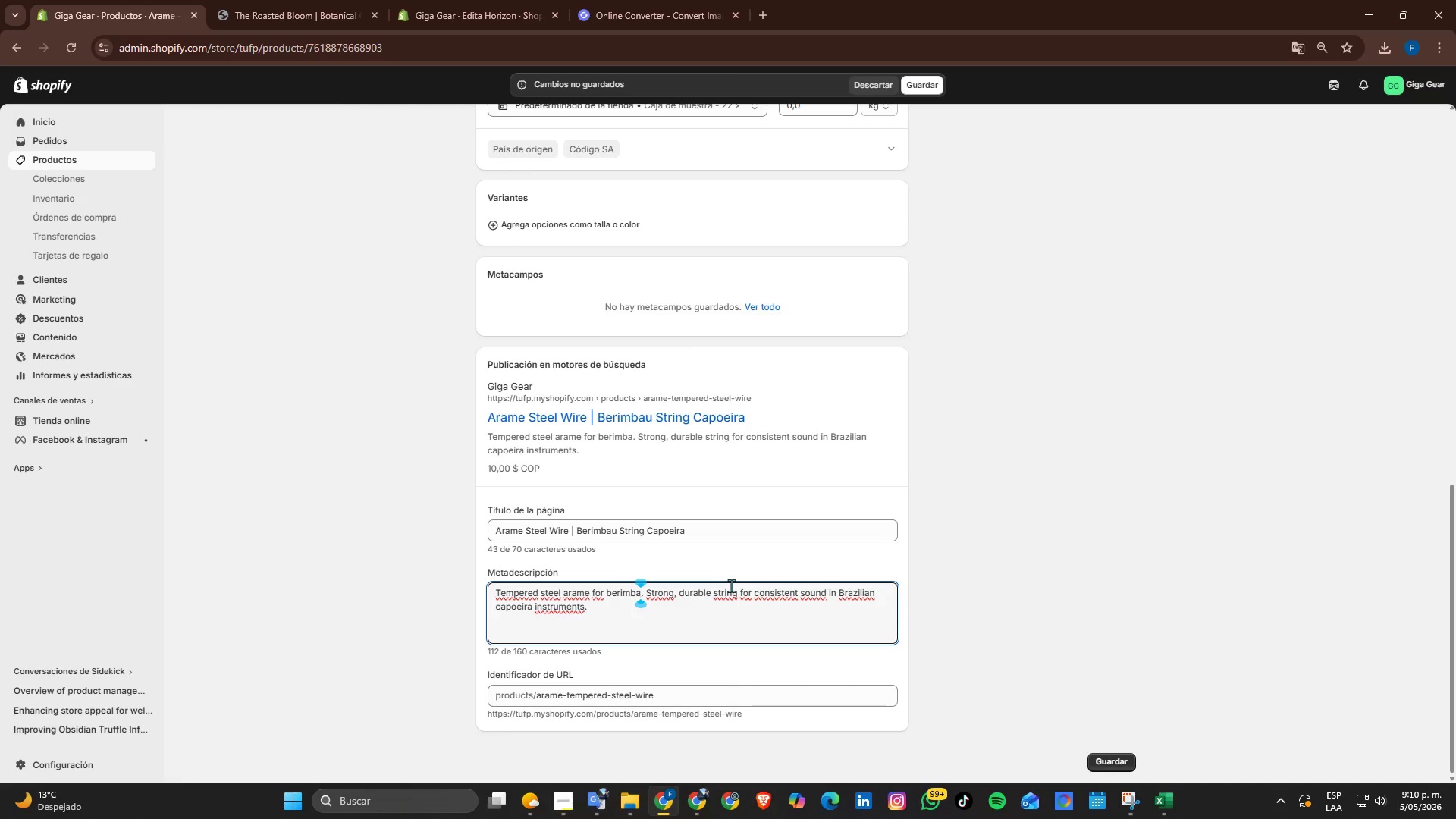 
key(U)
 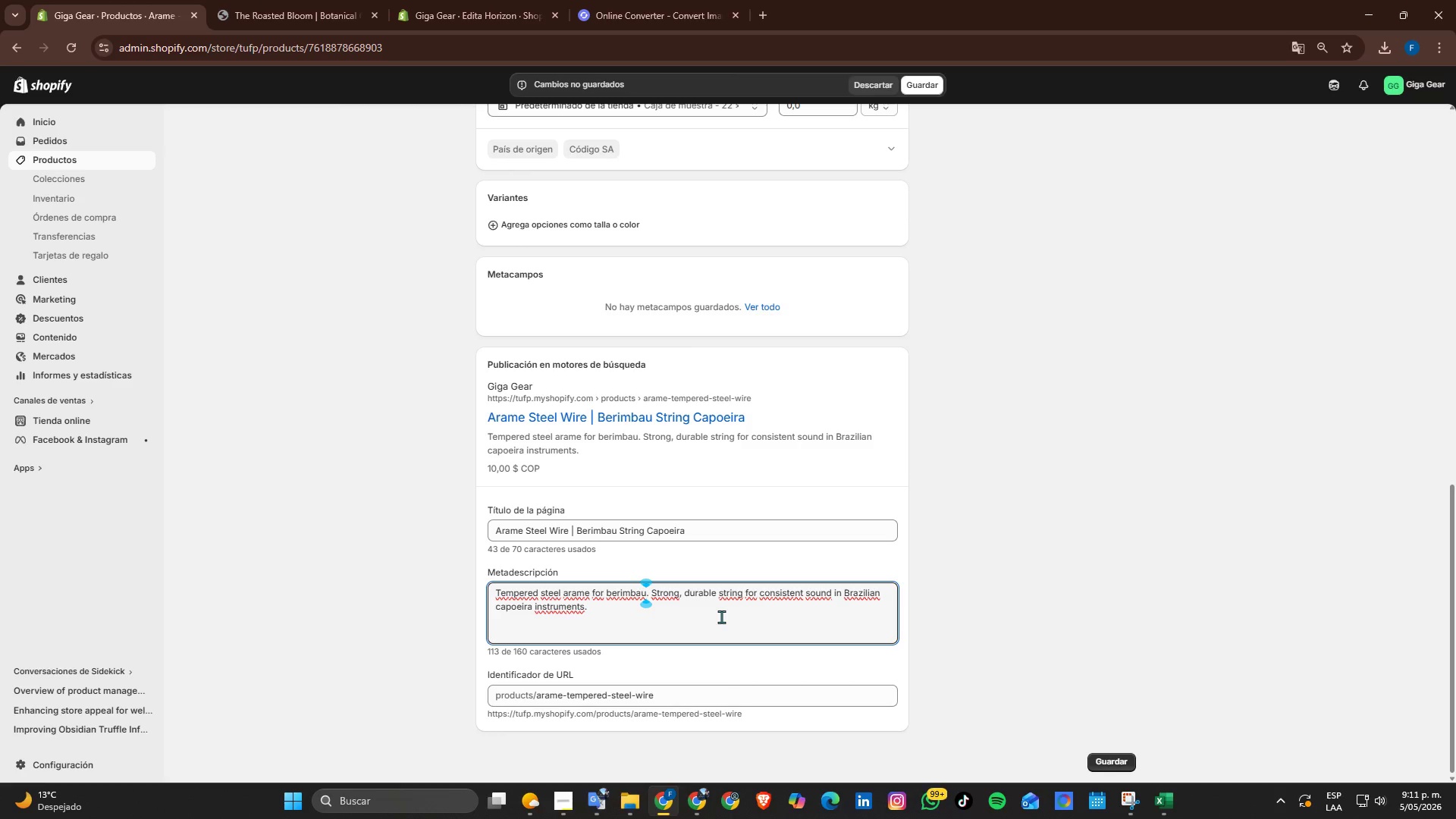 
scroll: coordinate [1070, 538], scroll_direction: down, amount: 2.0
 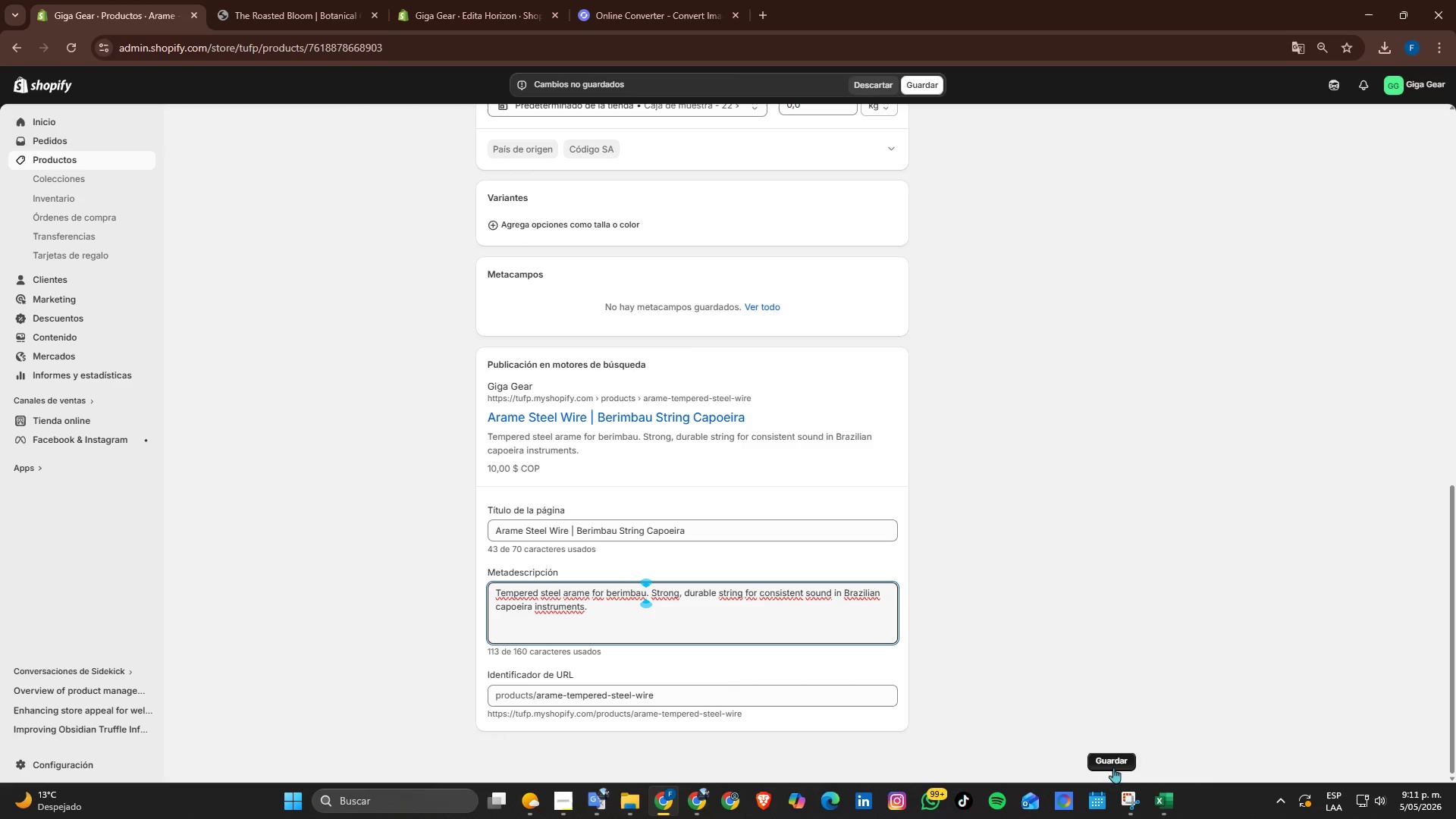 
scroll: coordinate [910, 585], scroll_direction: up, amount: 4.0
 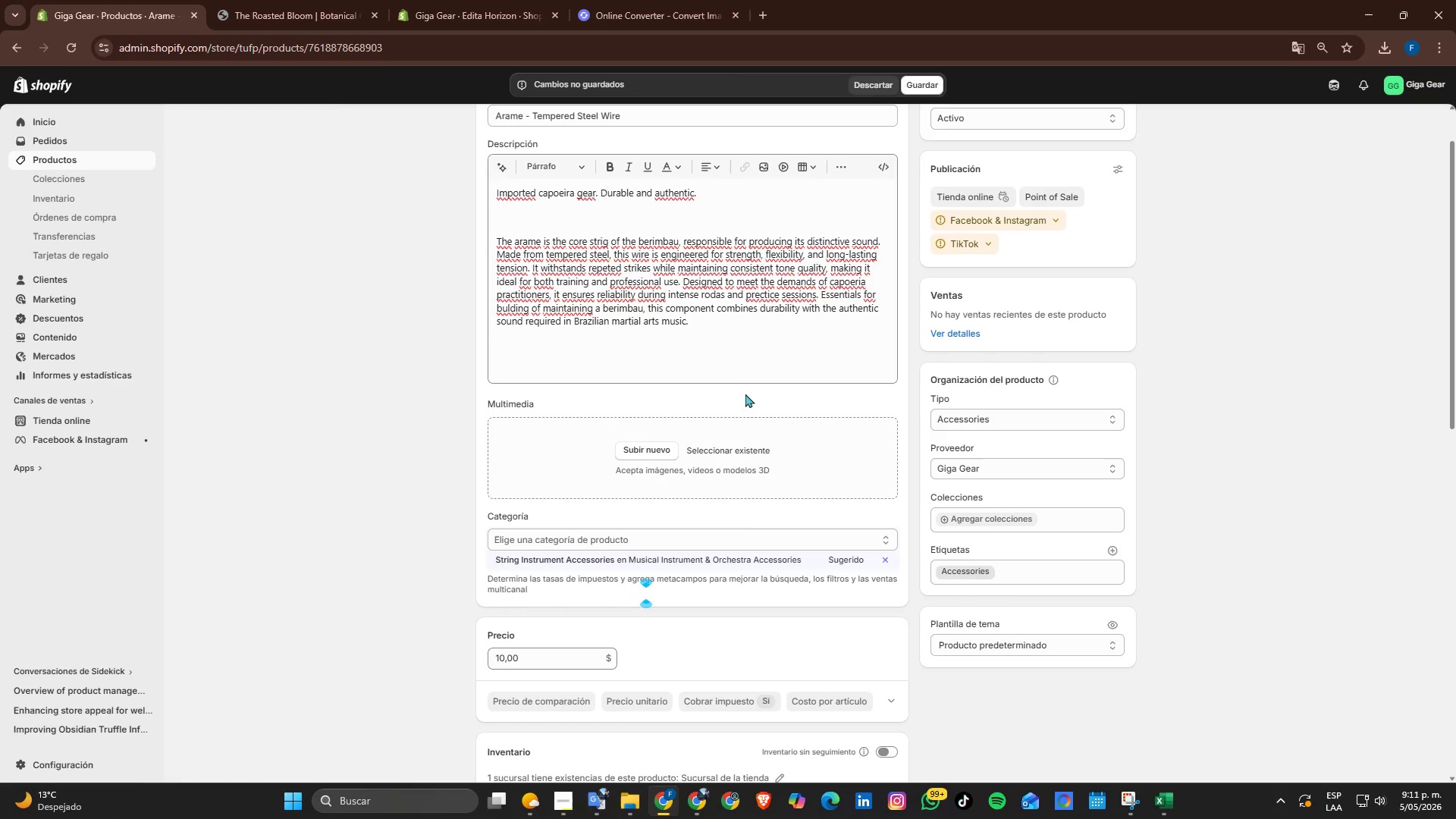 
left_click([672, 374])
 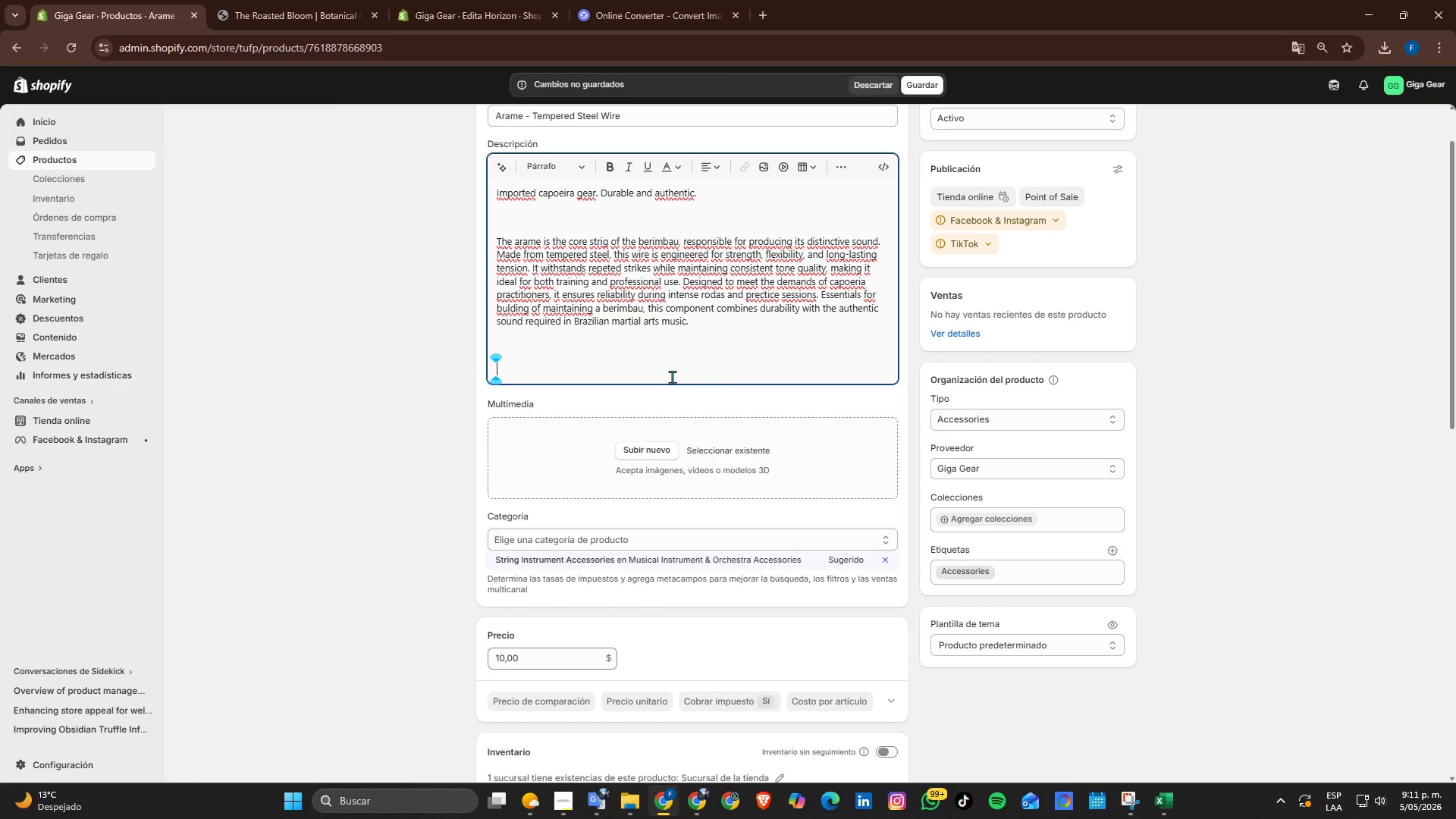 
wait(5.91)
 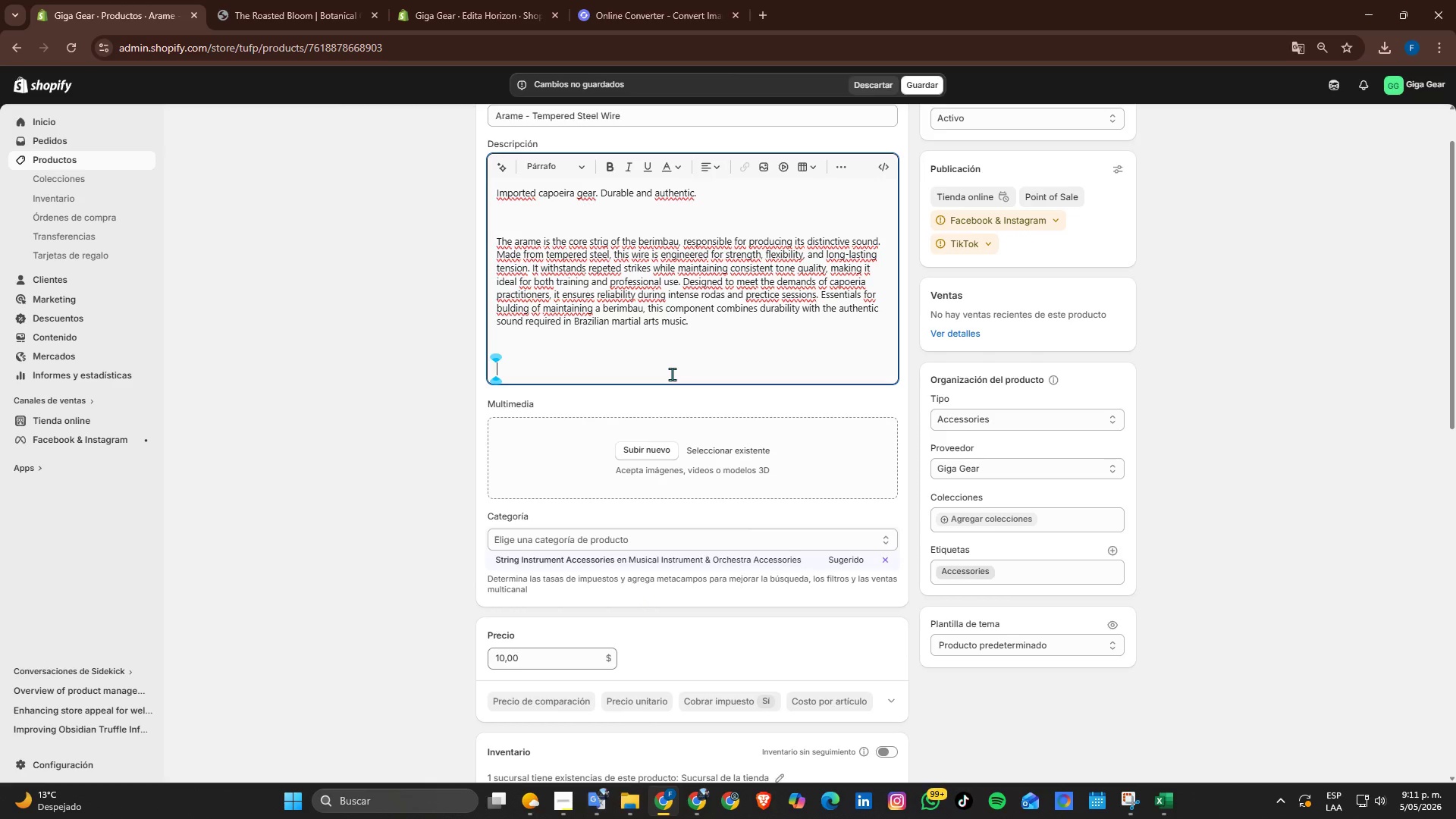 
type(MAteria)
key(Backspace)
key(Backspace)
key(Backspace)
key(Backspace)
key(Backspace)
key(Backspace)
type(aterial )
 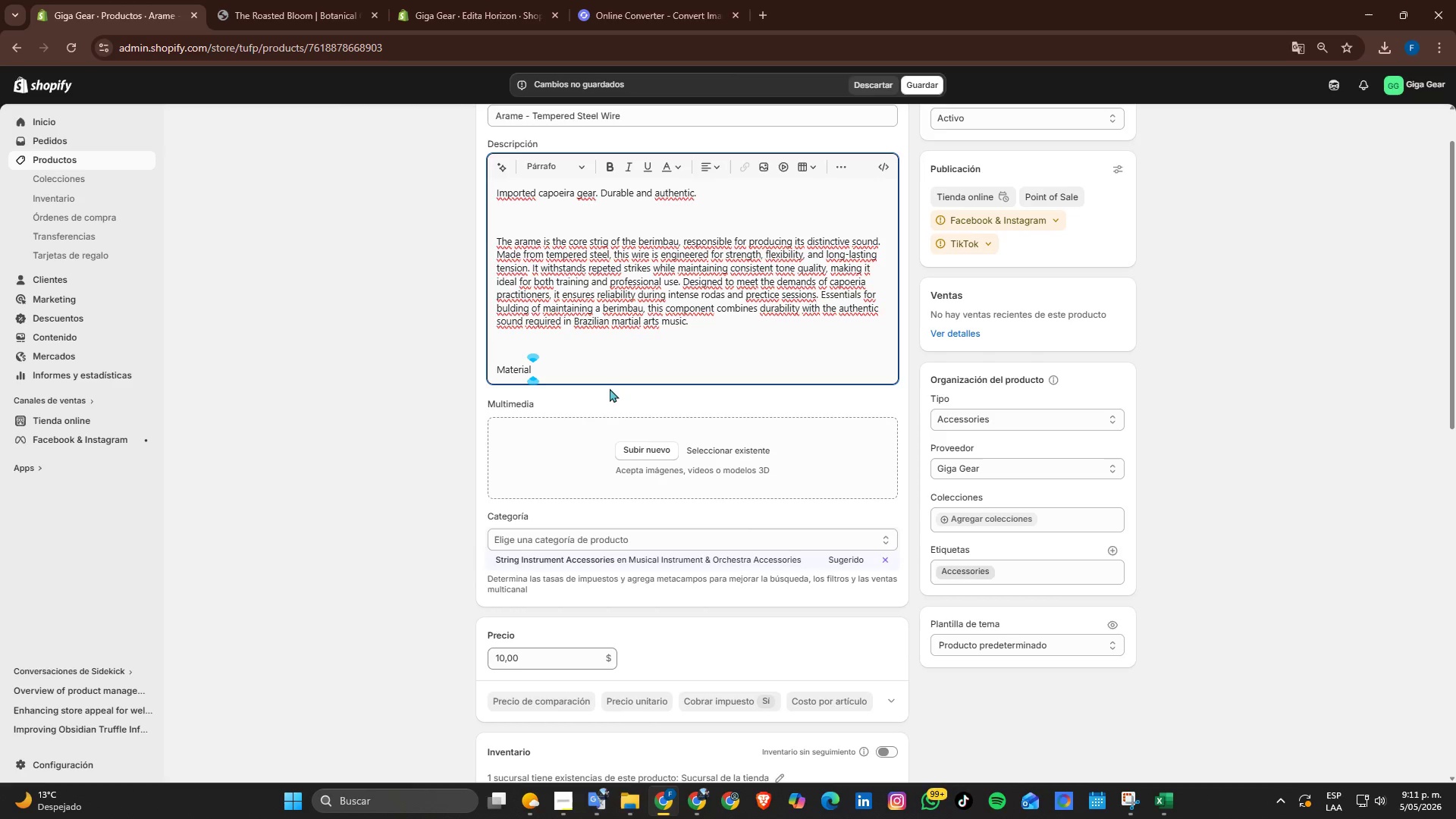 
wait(18.45)
 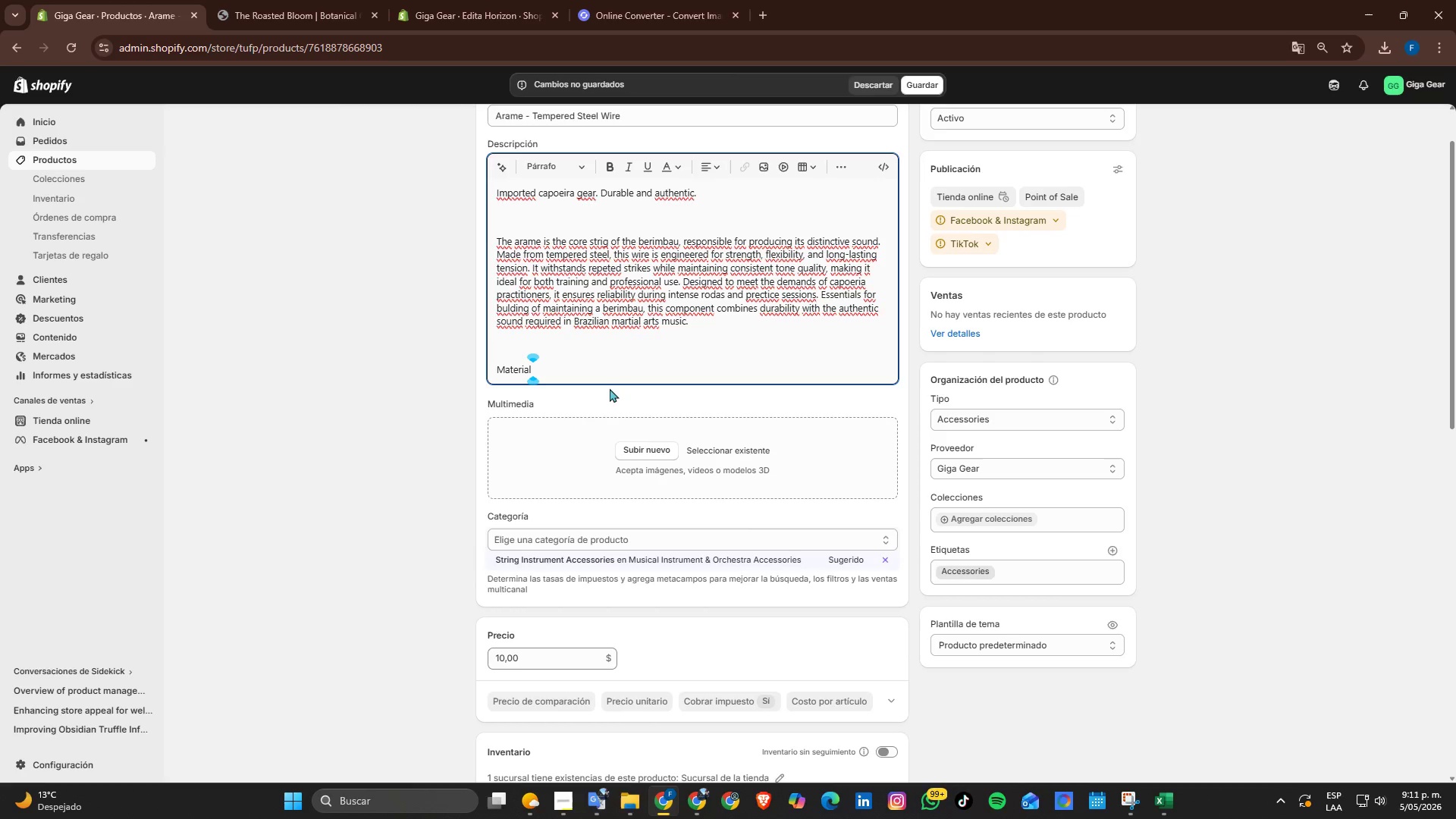 
key(Backspace)
type(> Synthe)
key(Backspace)
key(Backspace)
type(hetic blend with padding)
 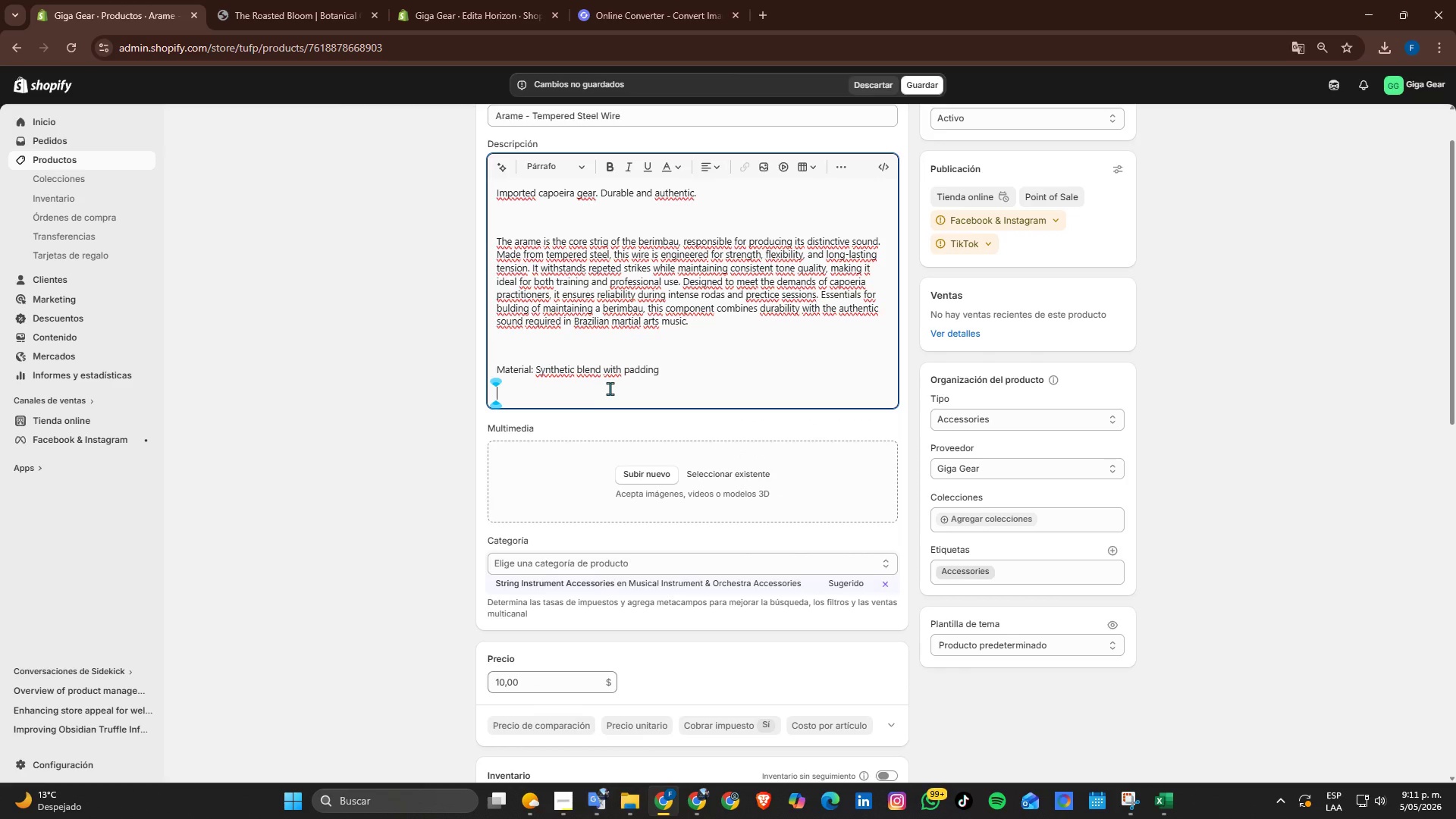 
 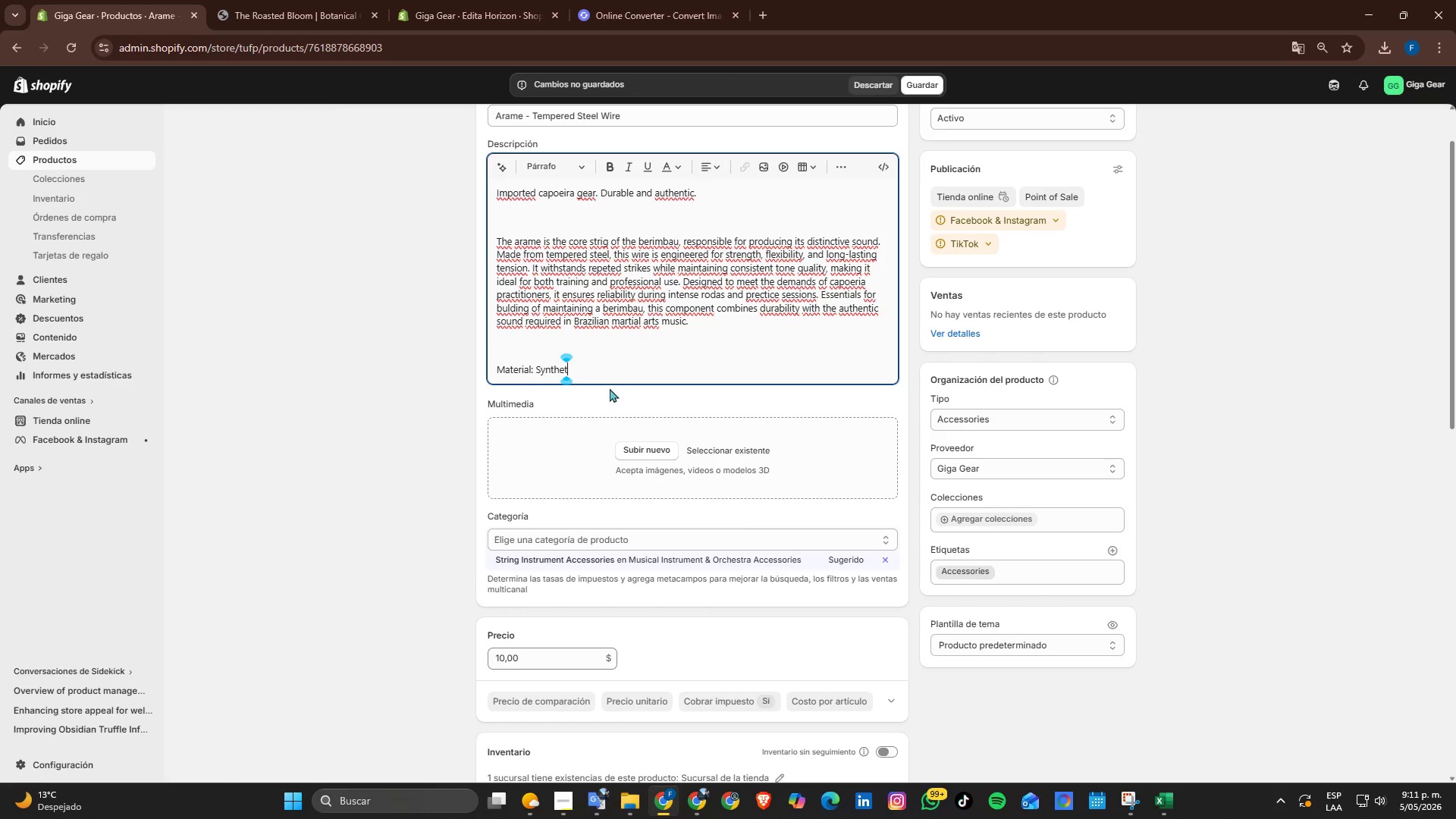 
key(Enter)
 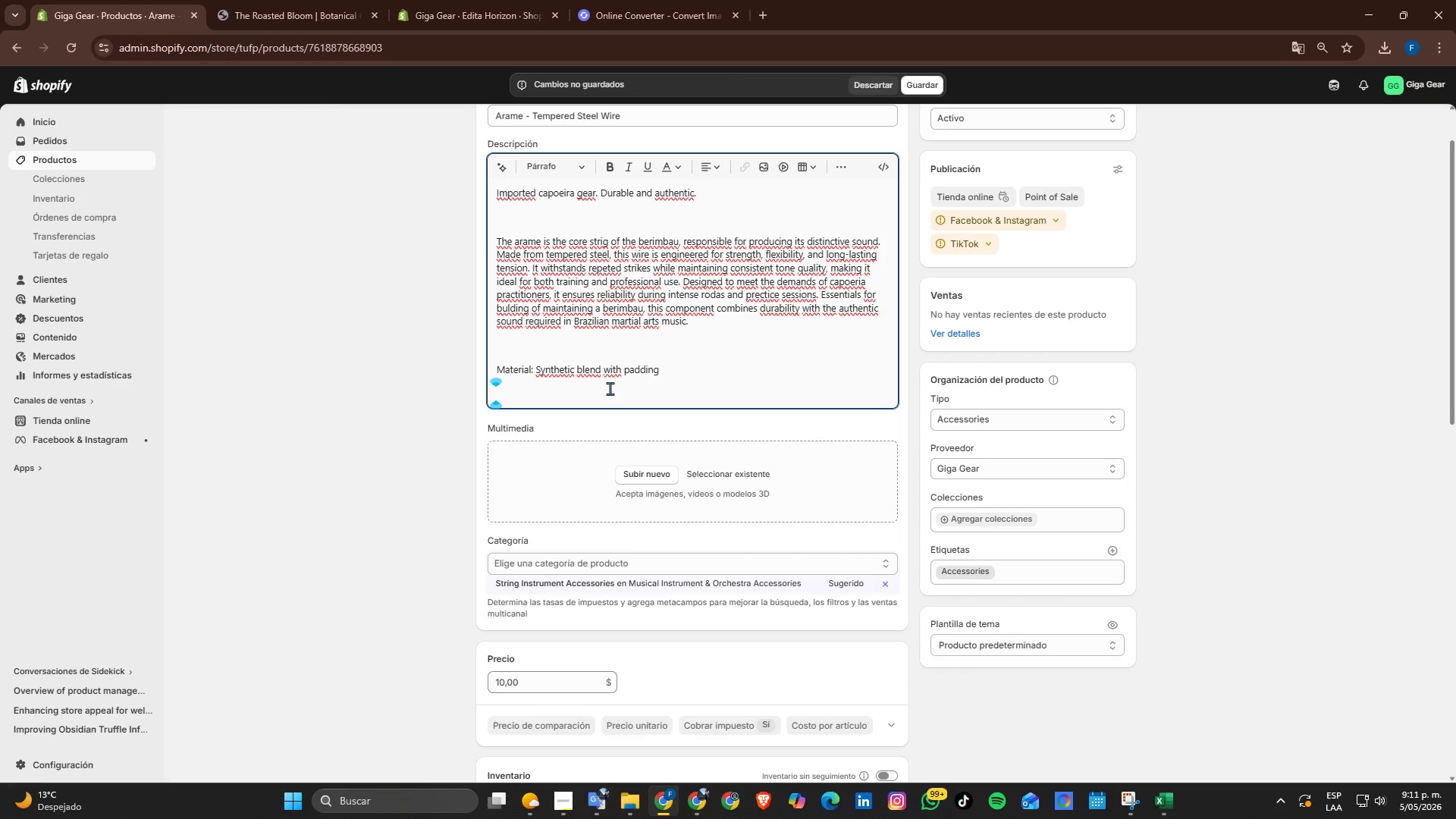 
type(Weigth> 09 kg)
key(Backspace)
key(Backspace)
key(Backspace)
key(Backspace)
type(.9 kg)
 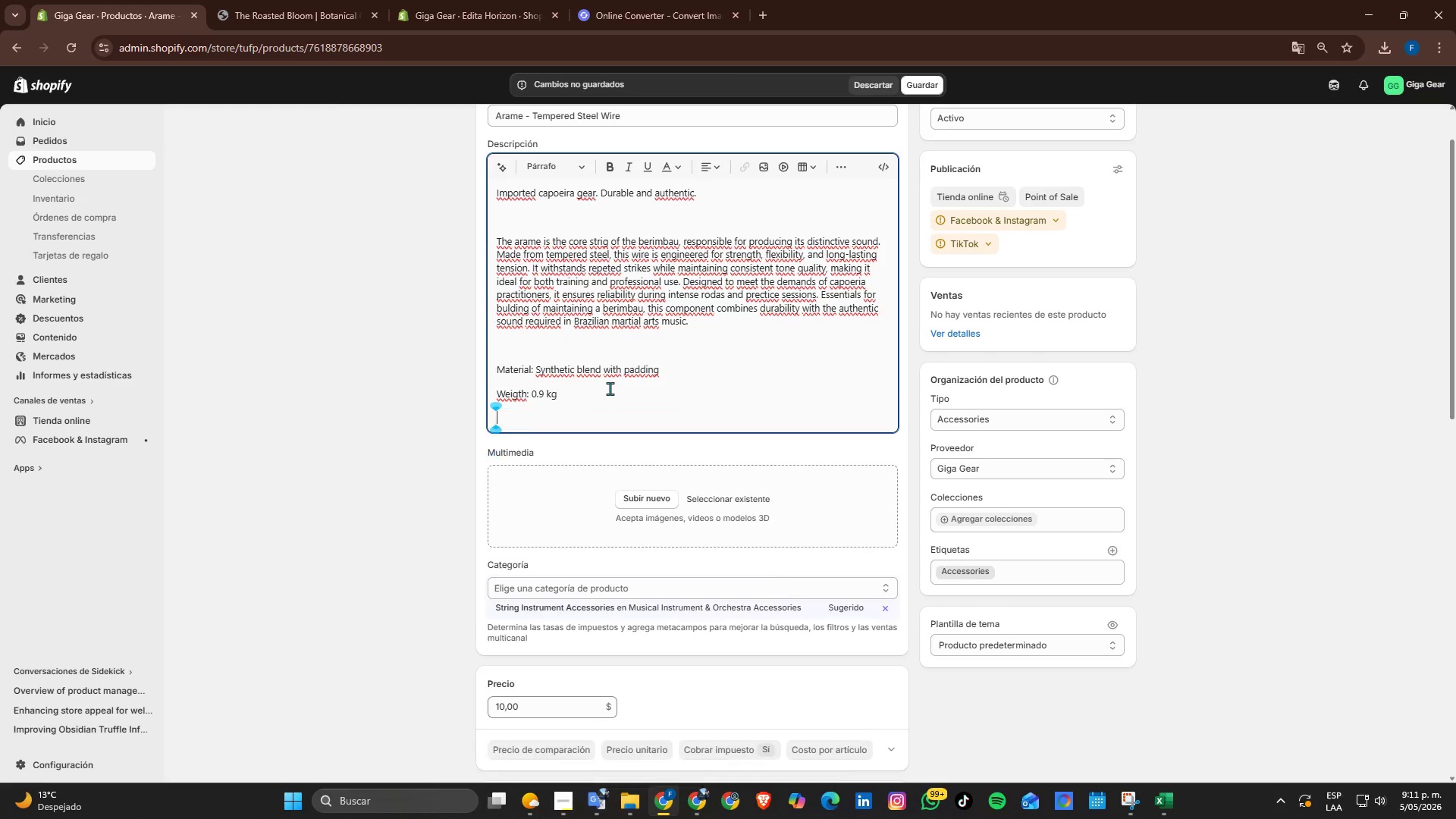 
 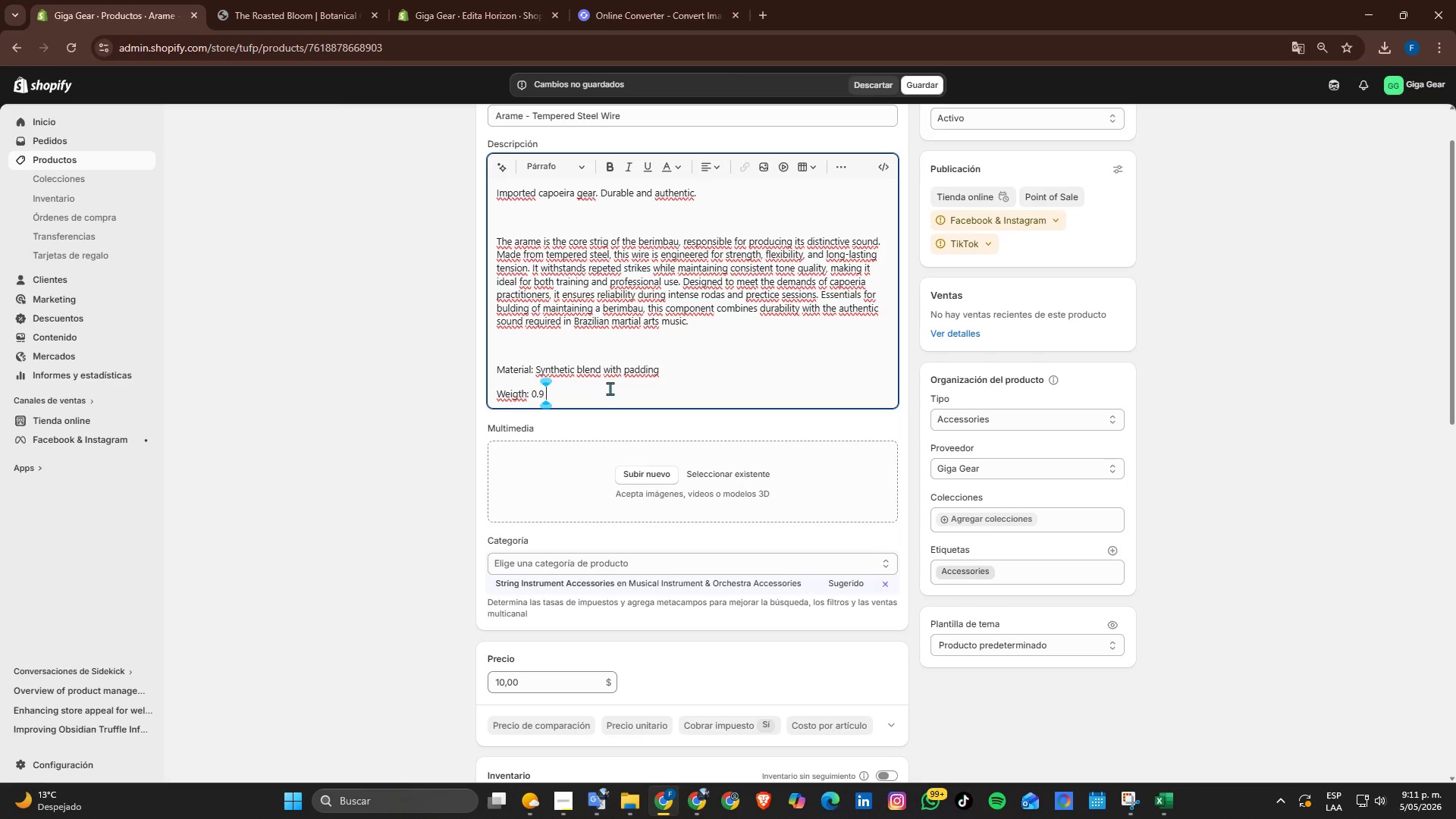 
key(Enter)
 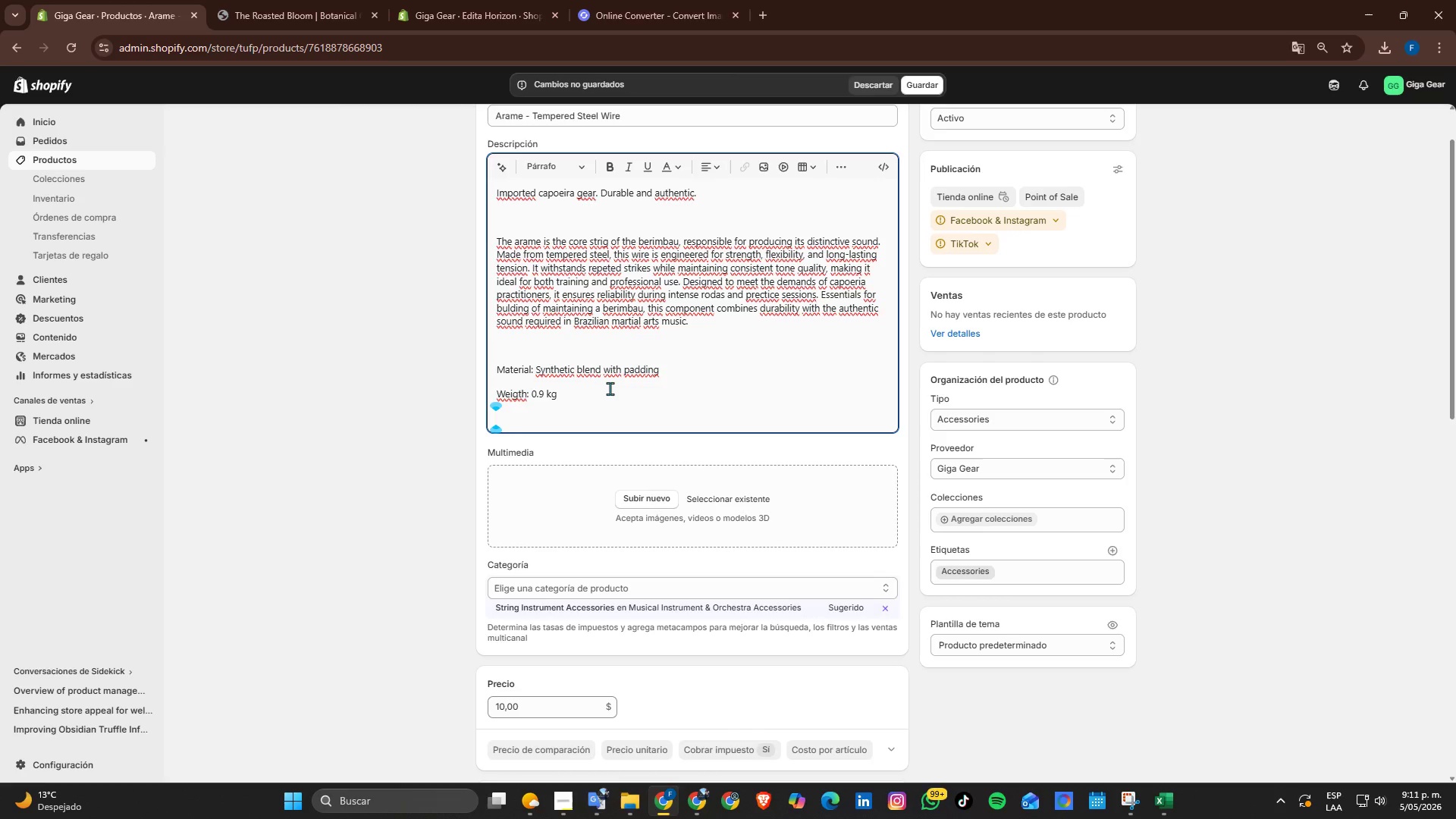 
type(Dimensions> 160 x 25 x 10 cm )
 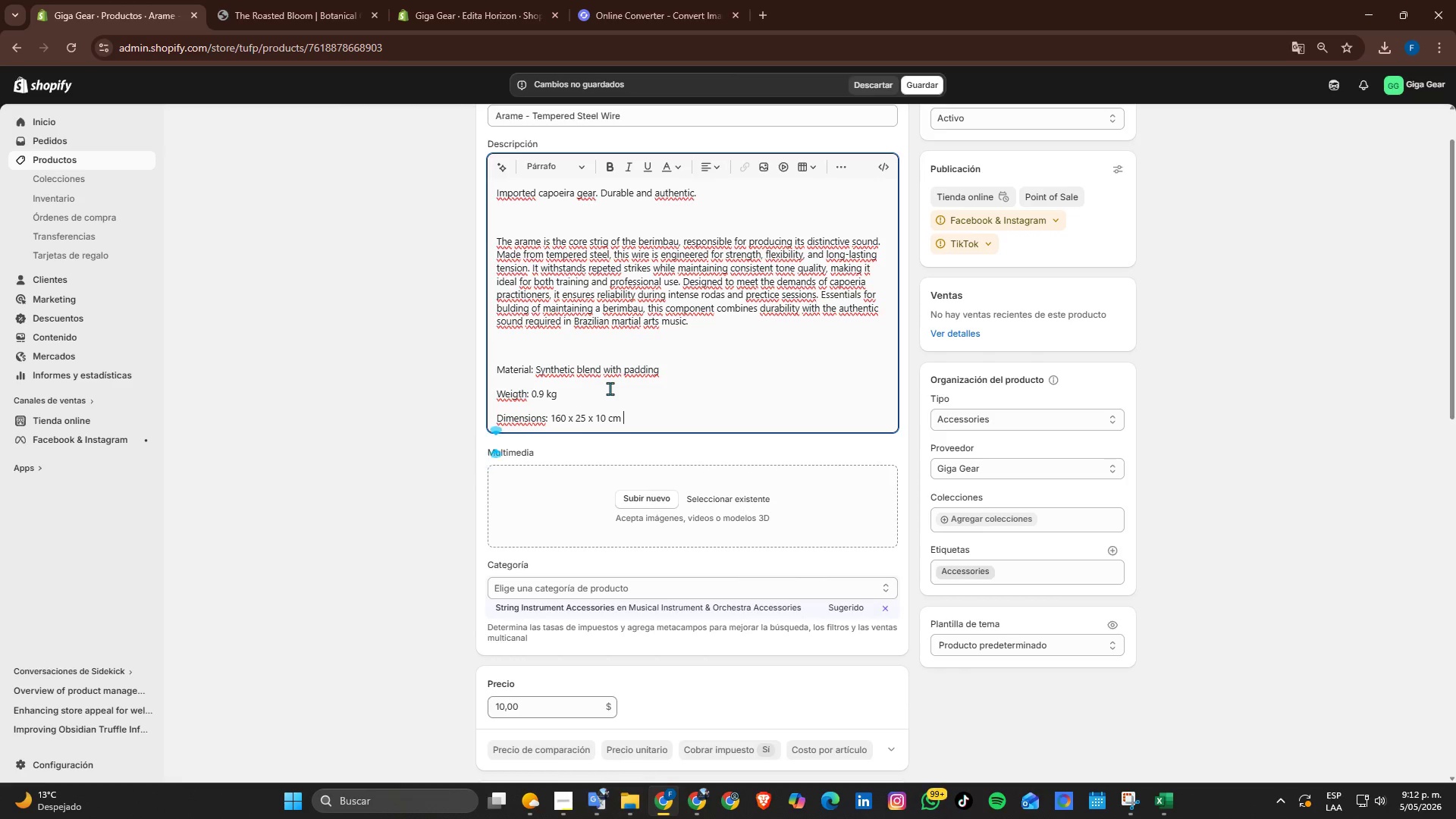 
key(Enter)
 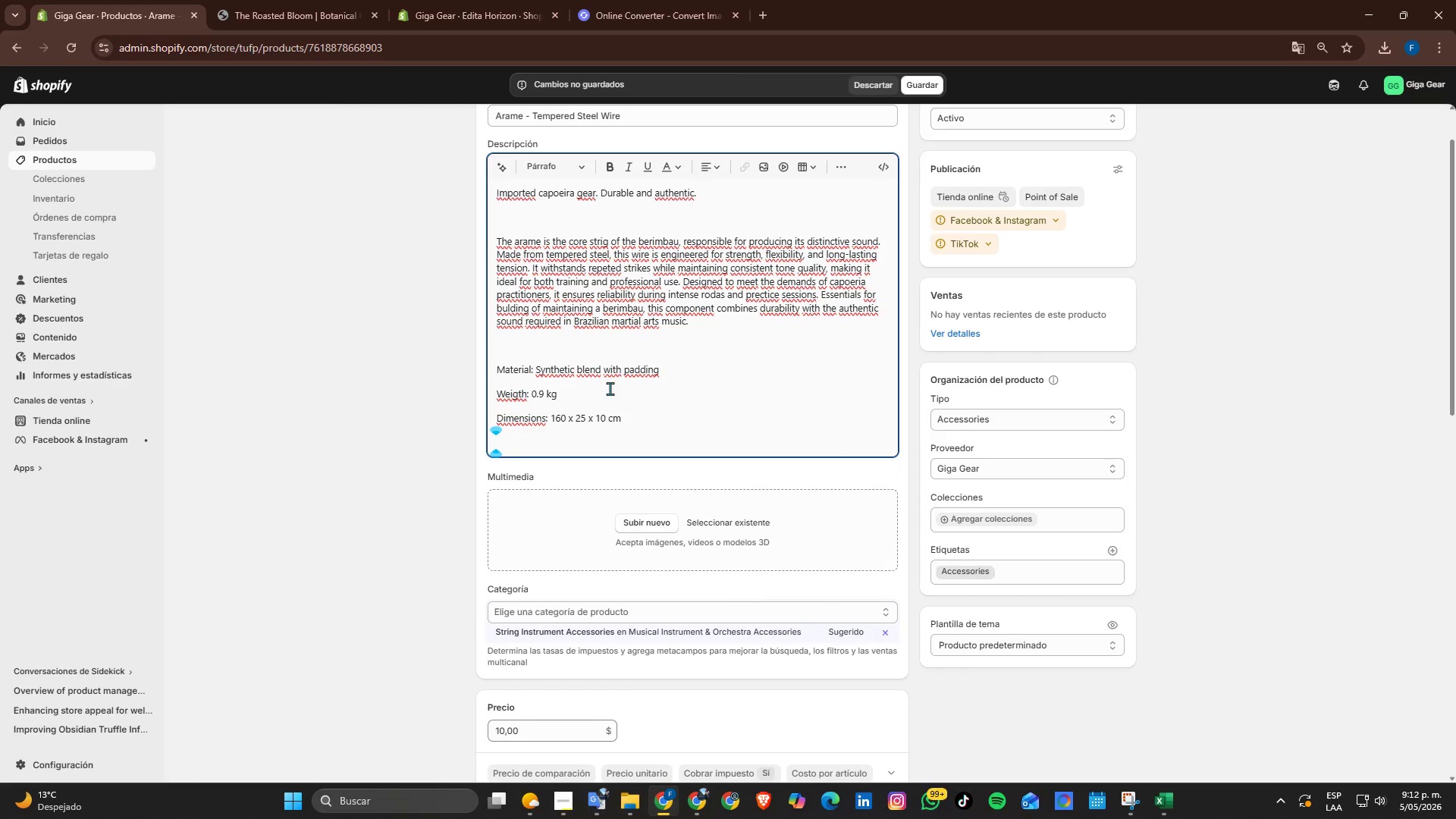 
type(Protection )
key(Backspace)
type(> Shock )
key(Backspace)
type(-resistant padding)
 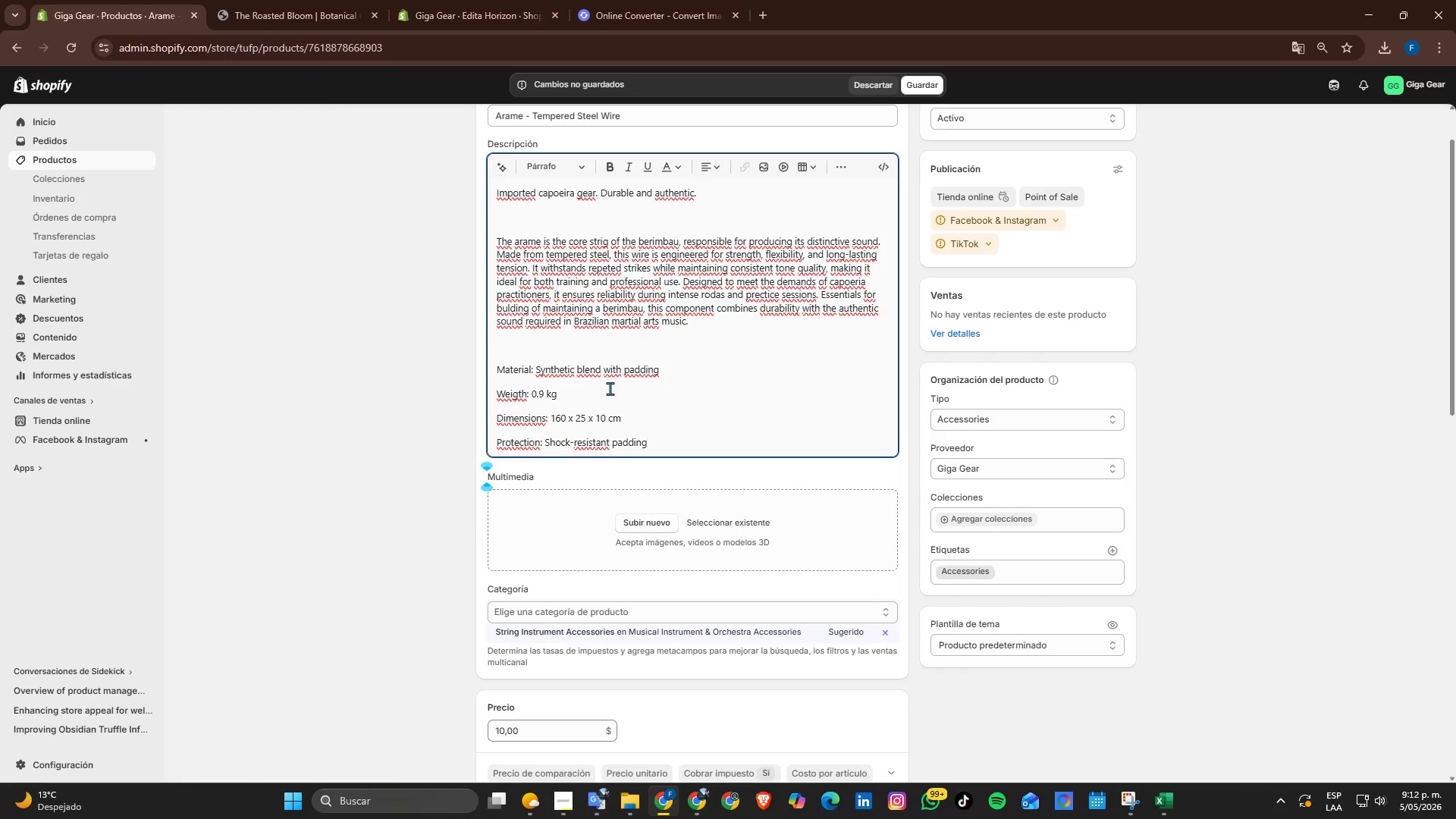 
key(Enter)
 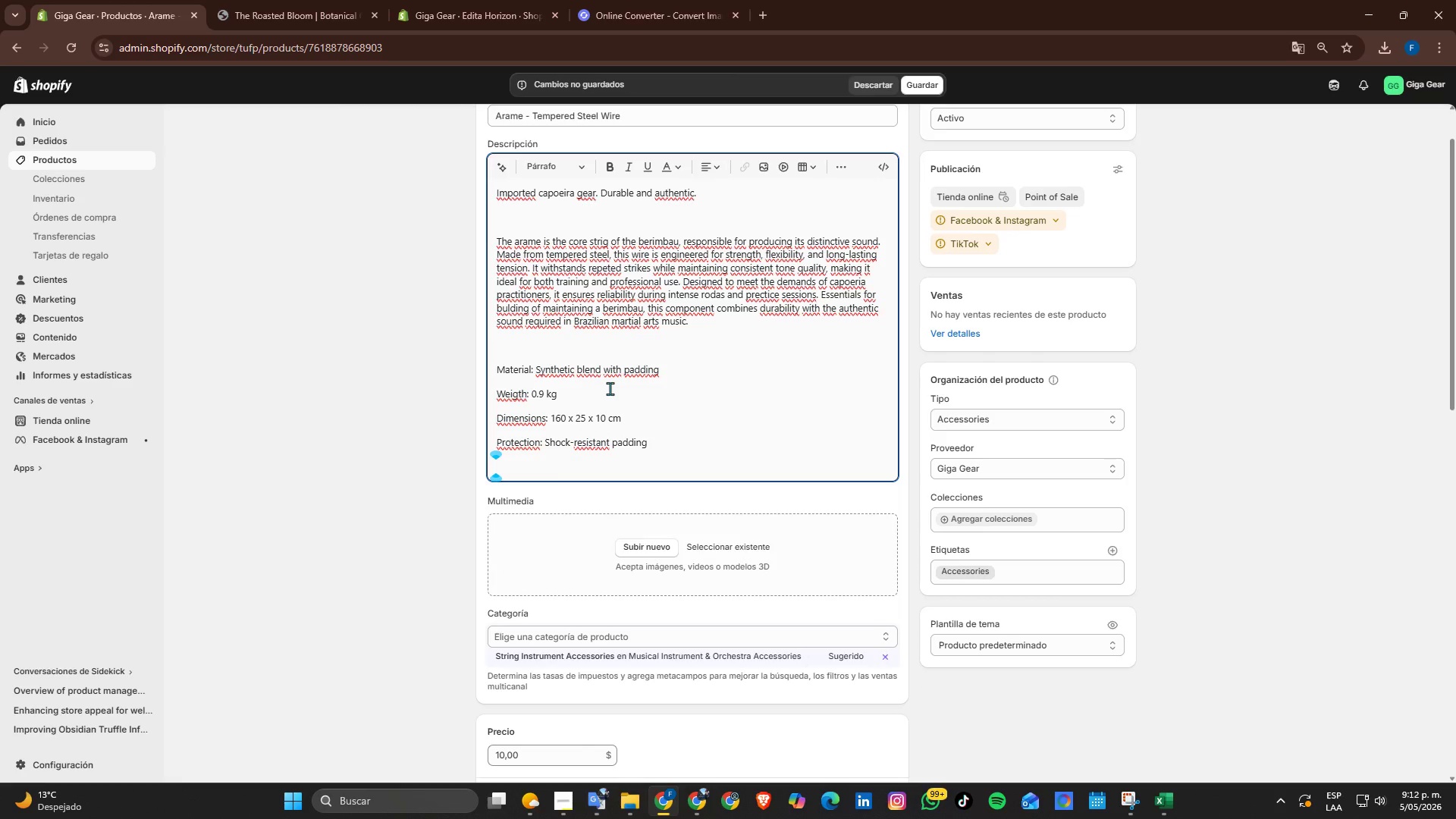 
type(Capacity> Fits full berimbau)
 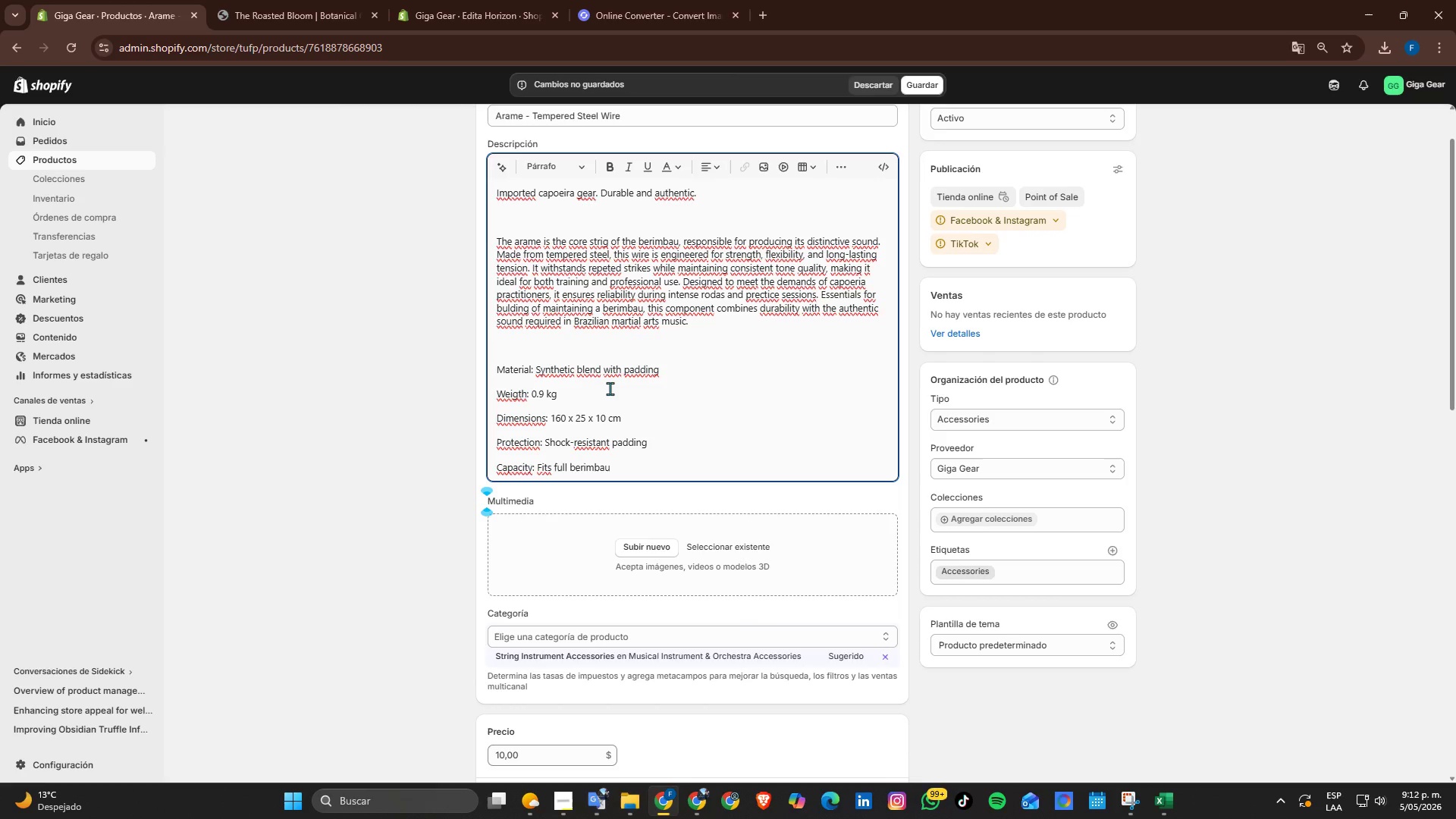 
key(Enter)
 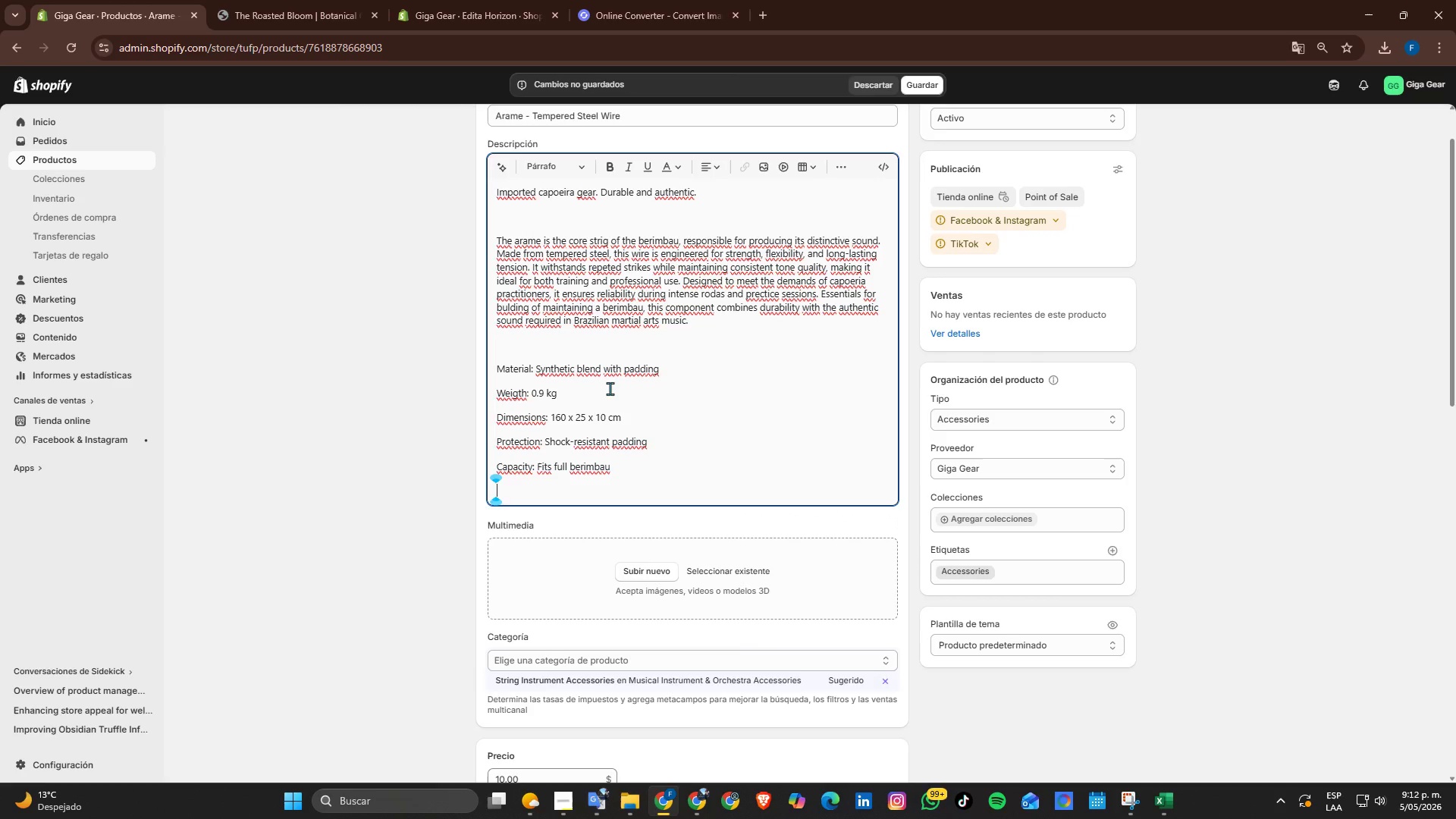 
type(Use> Transport and storage)
 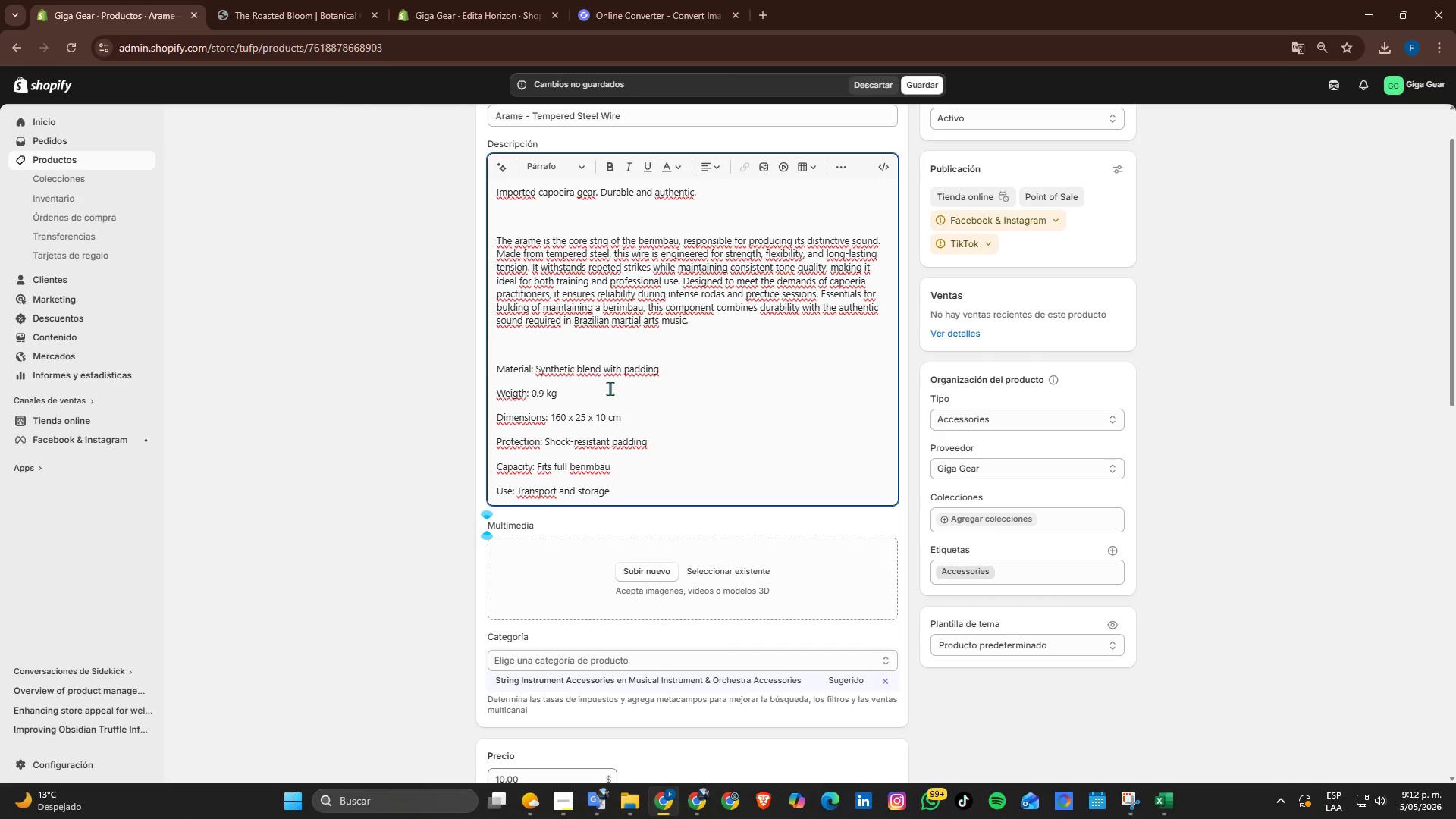 
wait(12.11)
 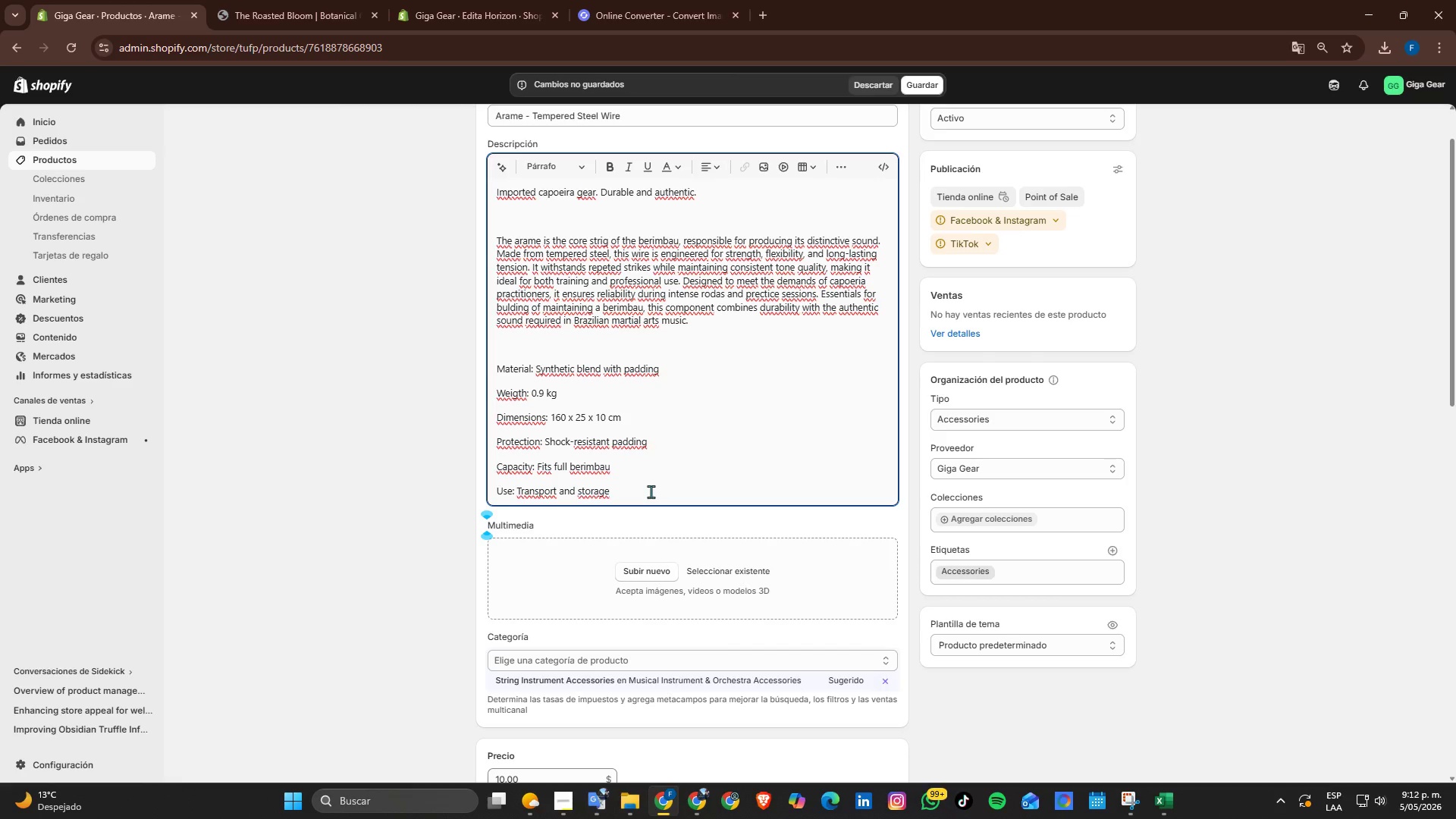 
scroll: coordinate [707, 522], scroll_direction: down, amount: 4.0
 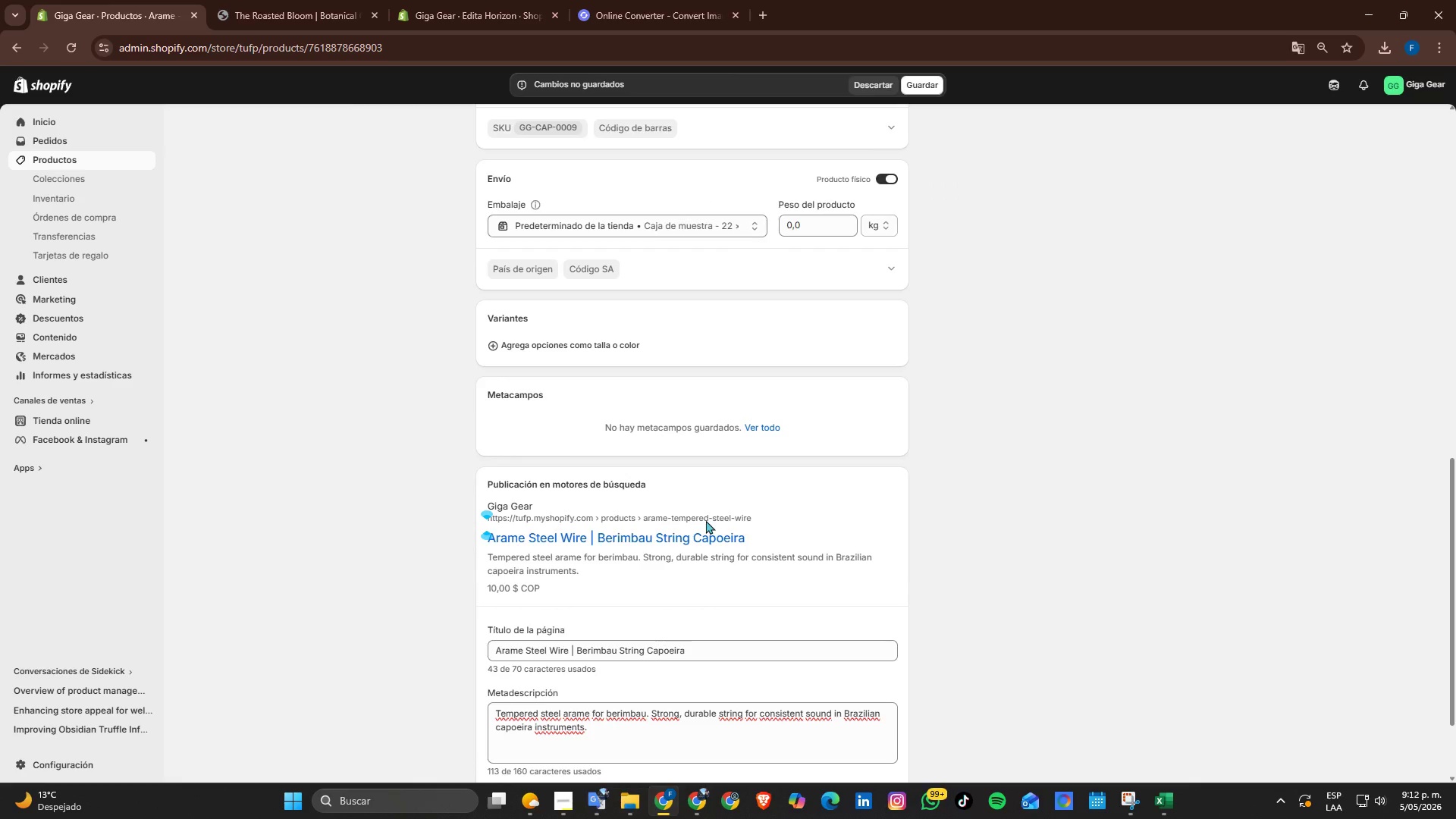 
scroll: coordinate [862, 444], scroll_direction: up, amount: 7.0
 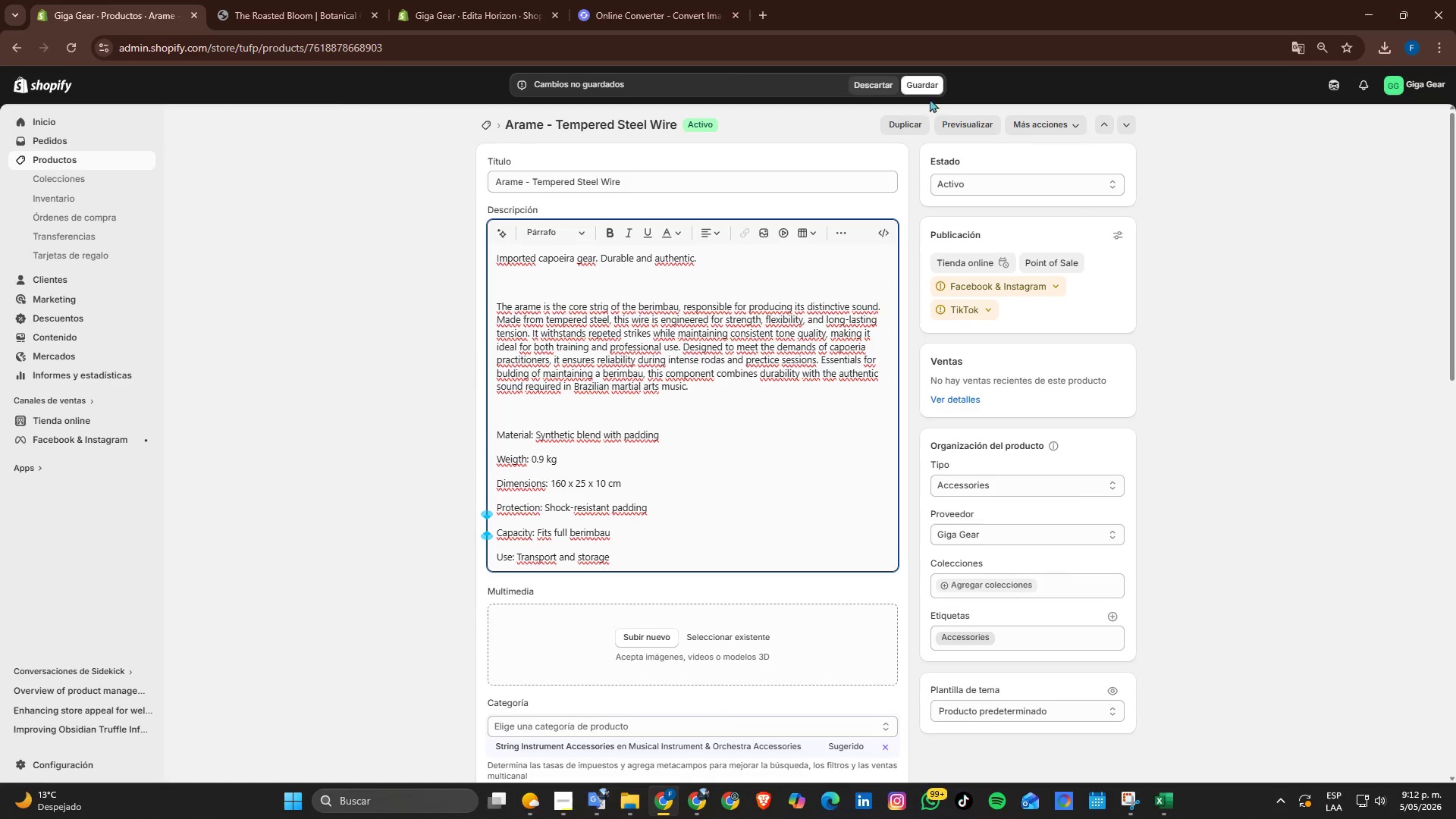 
left_click([930, 89])
 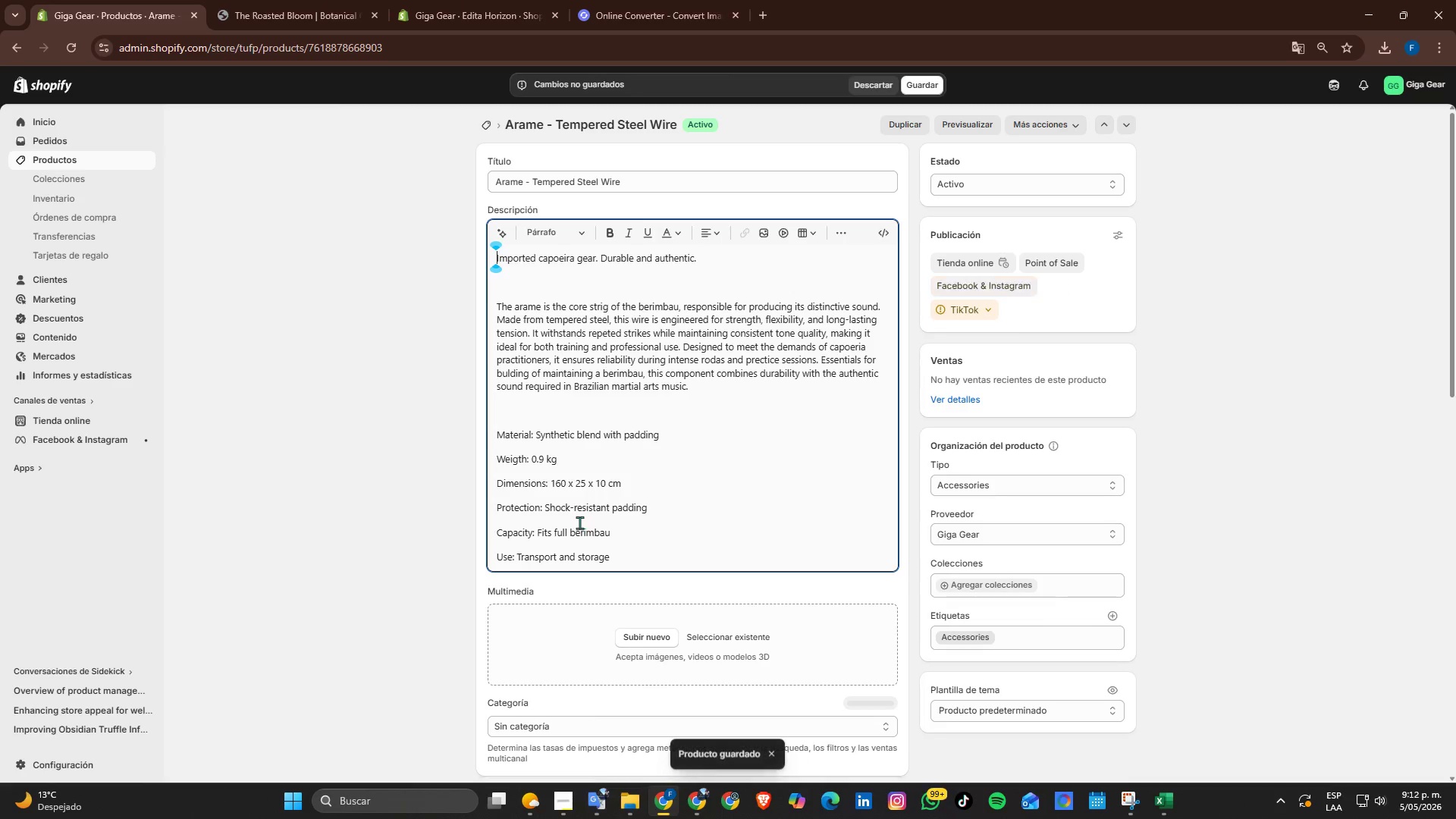 
left_click_drag(start_coordinate=[613, 560], to_coordinate=[479, 427])
 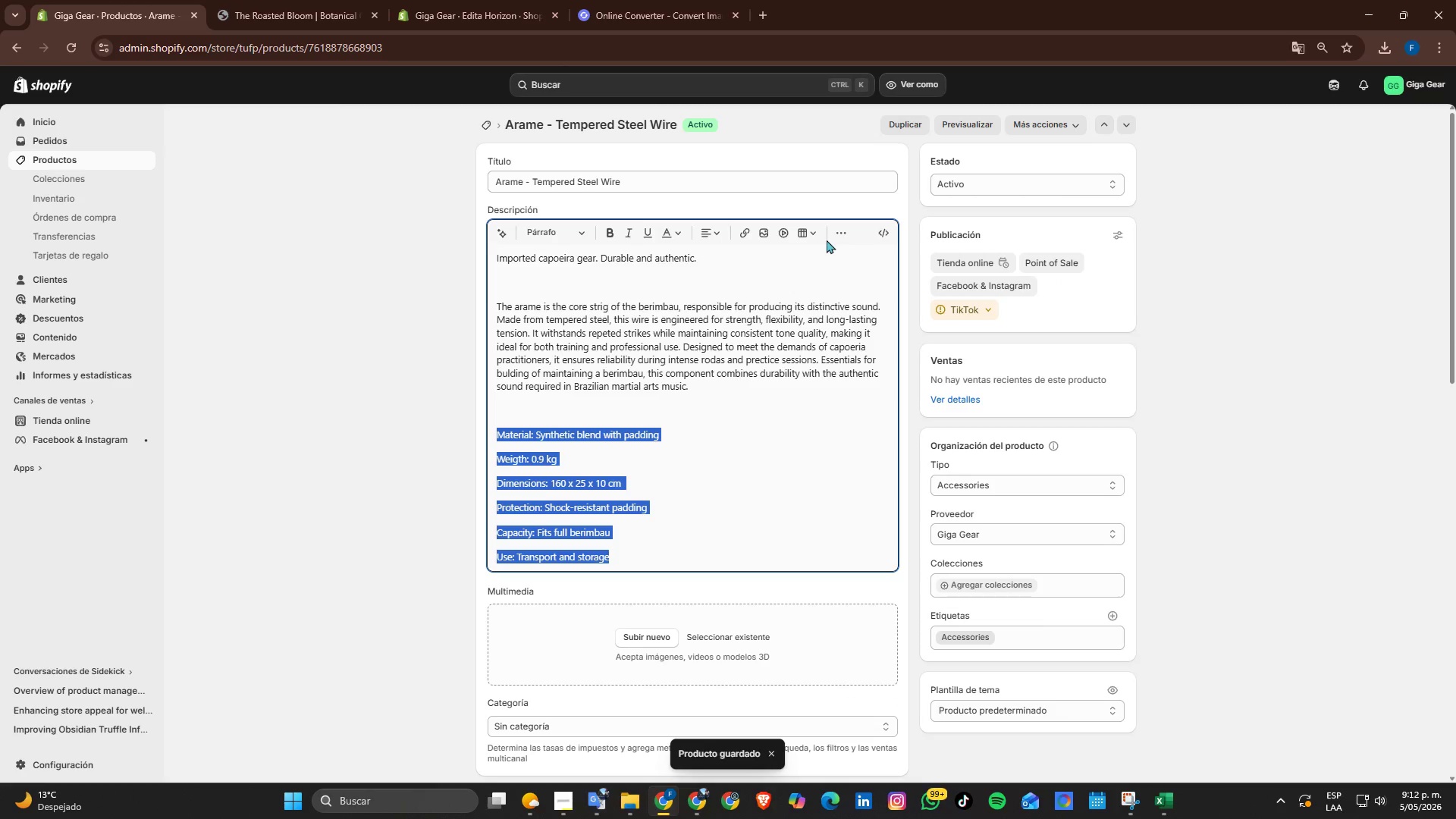 
left_click([832, 231])
 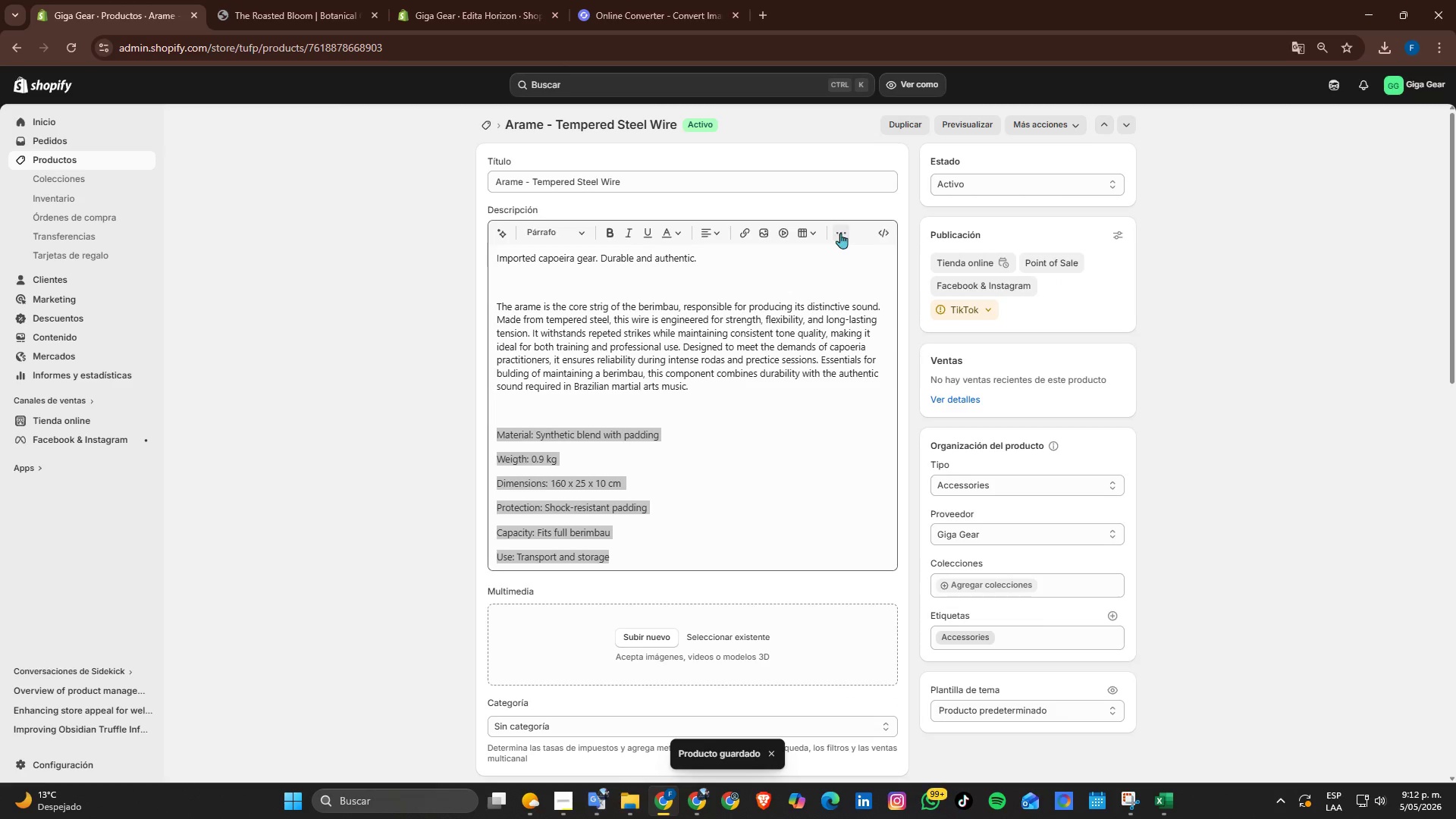 
left_click([840, 233])
 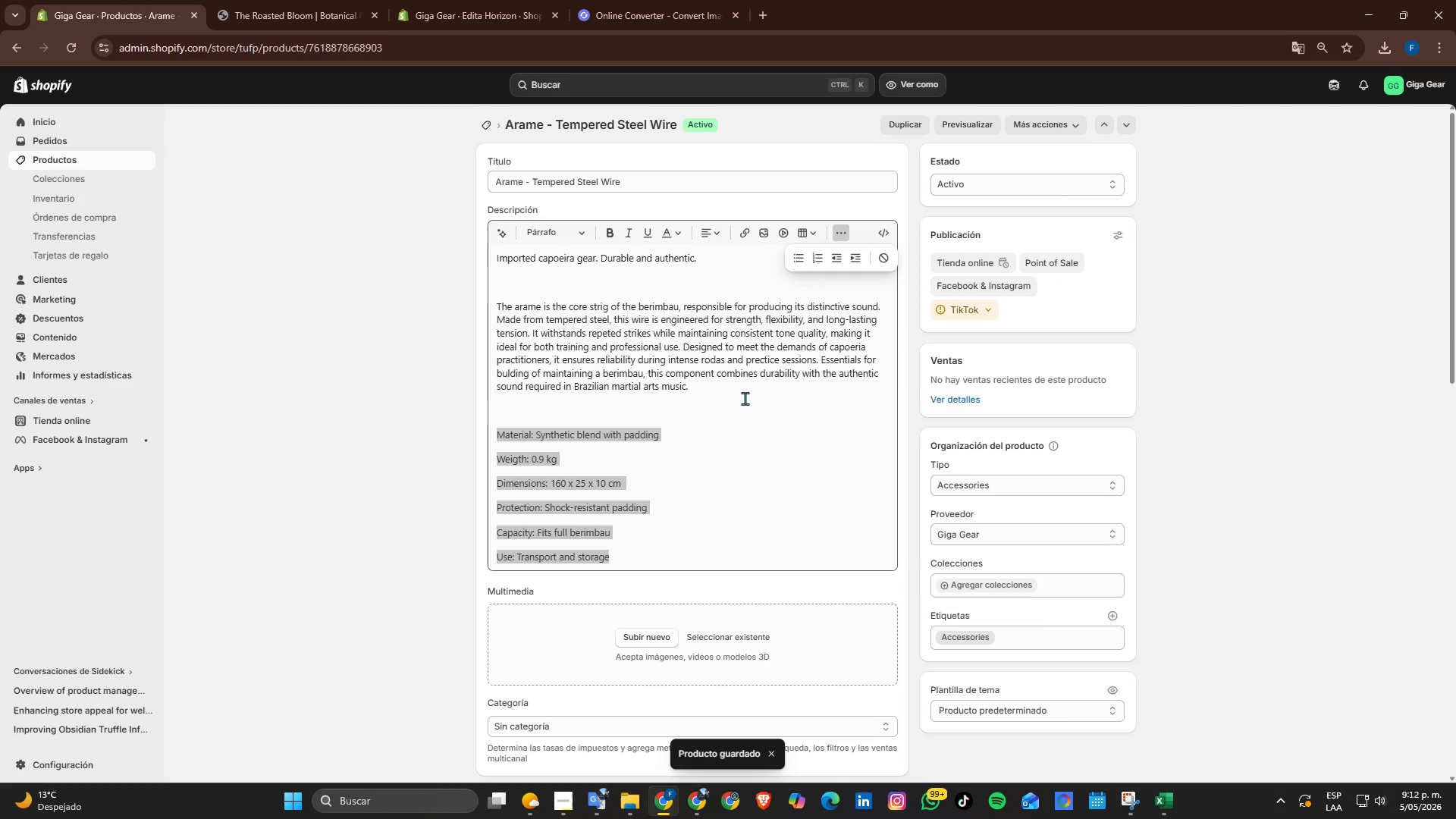 
left_click([733, 435])
 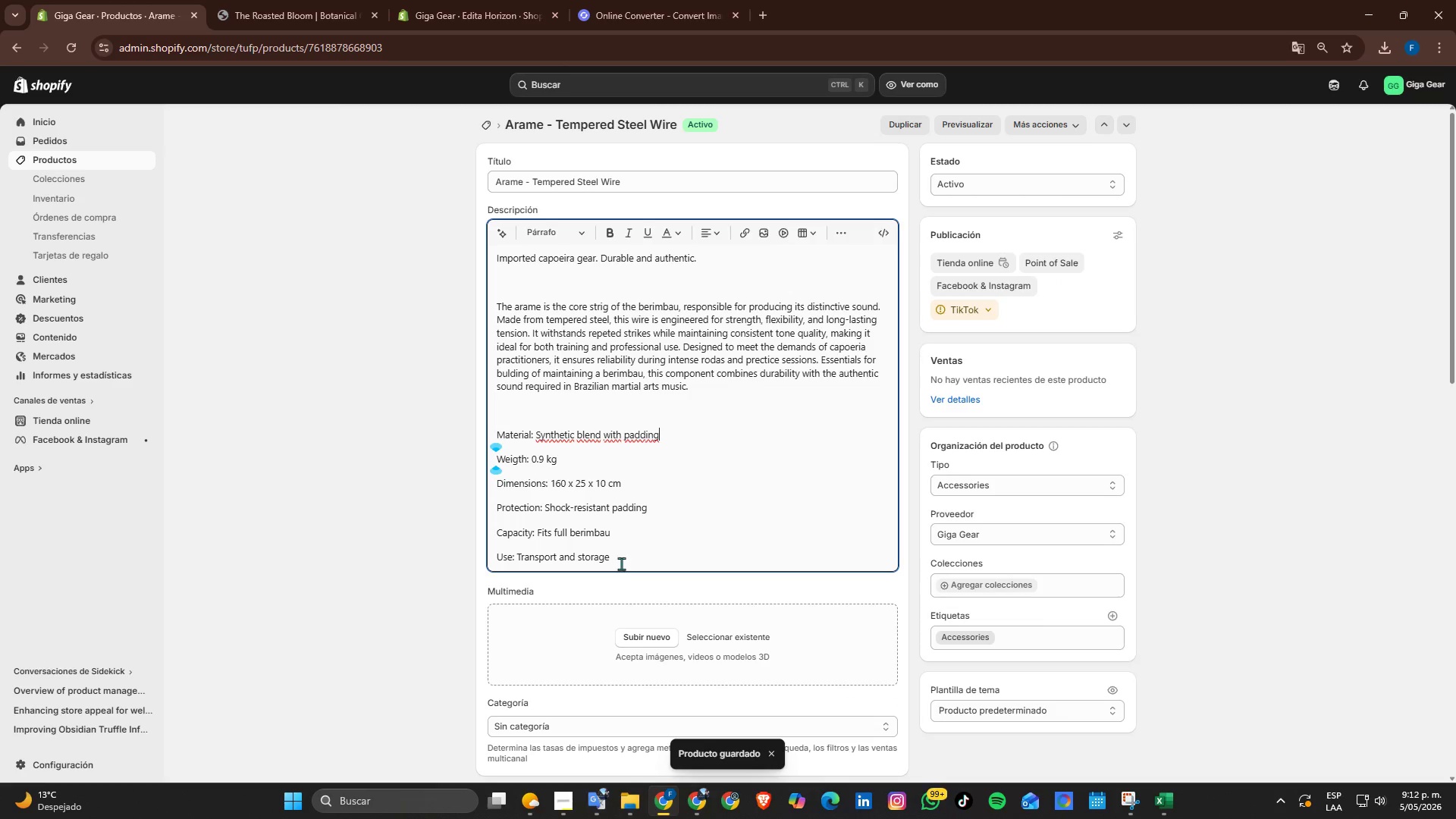 
left_click_drag(start_coordinate=[621, 563], to_coordinate=[497, 427])
 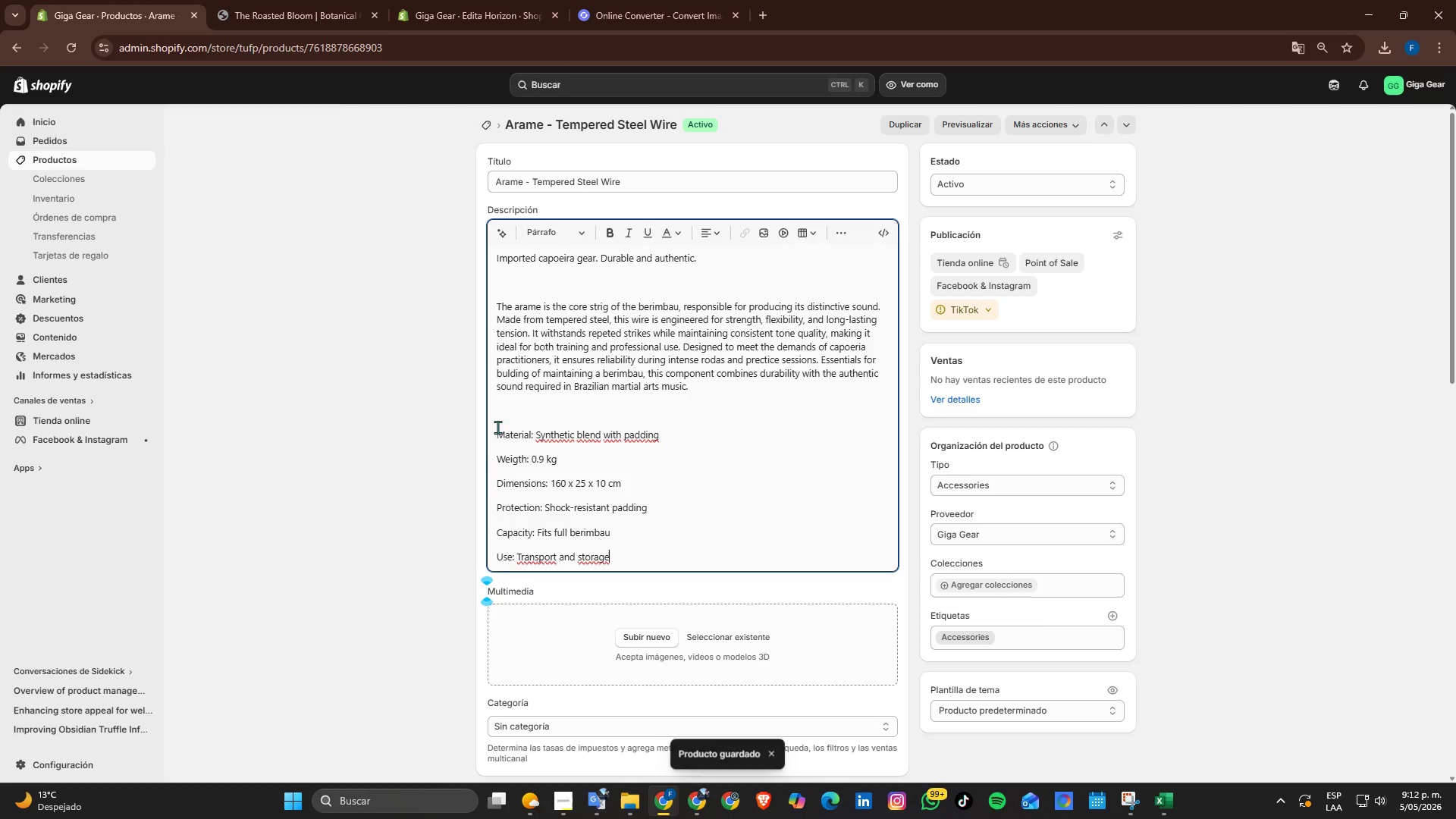 
left_click_drag(start_coordinate=[497, 427], to_coordinate=[609, 556])
 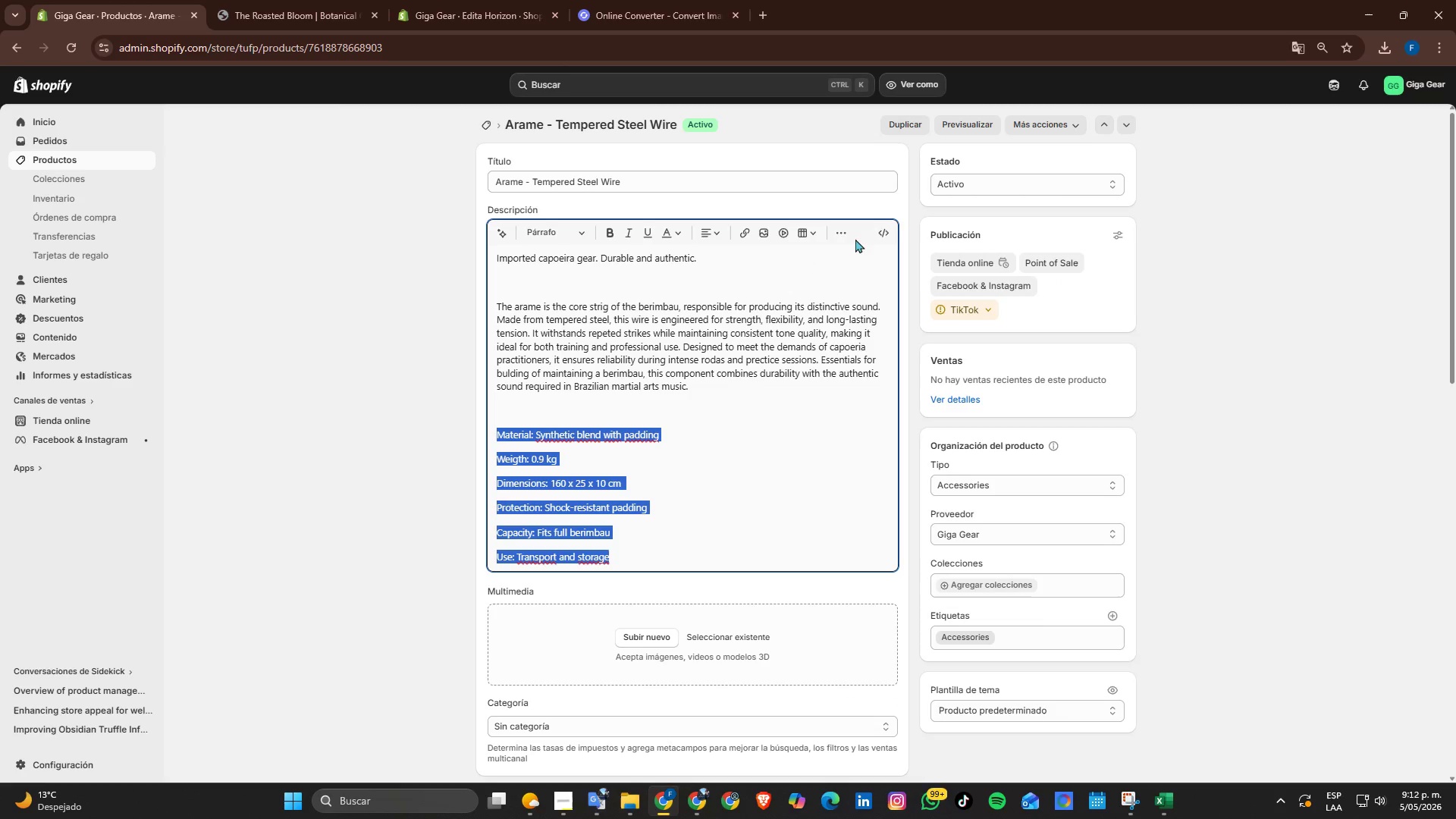 
left_click([845, 237])
 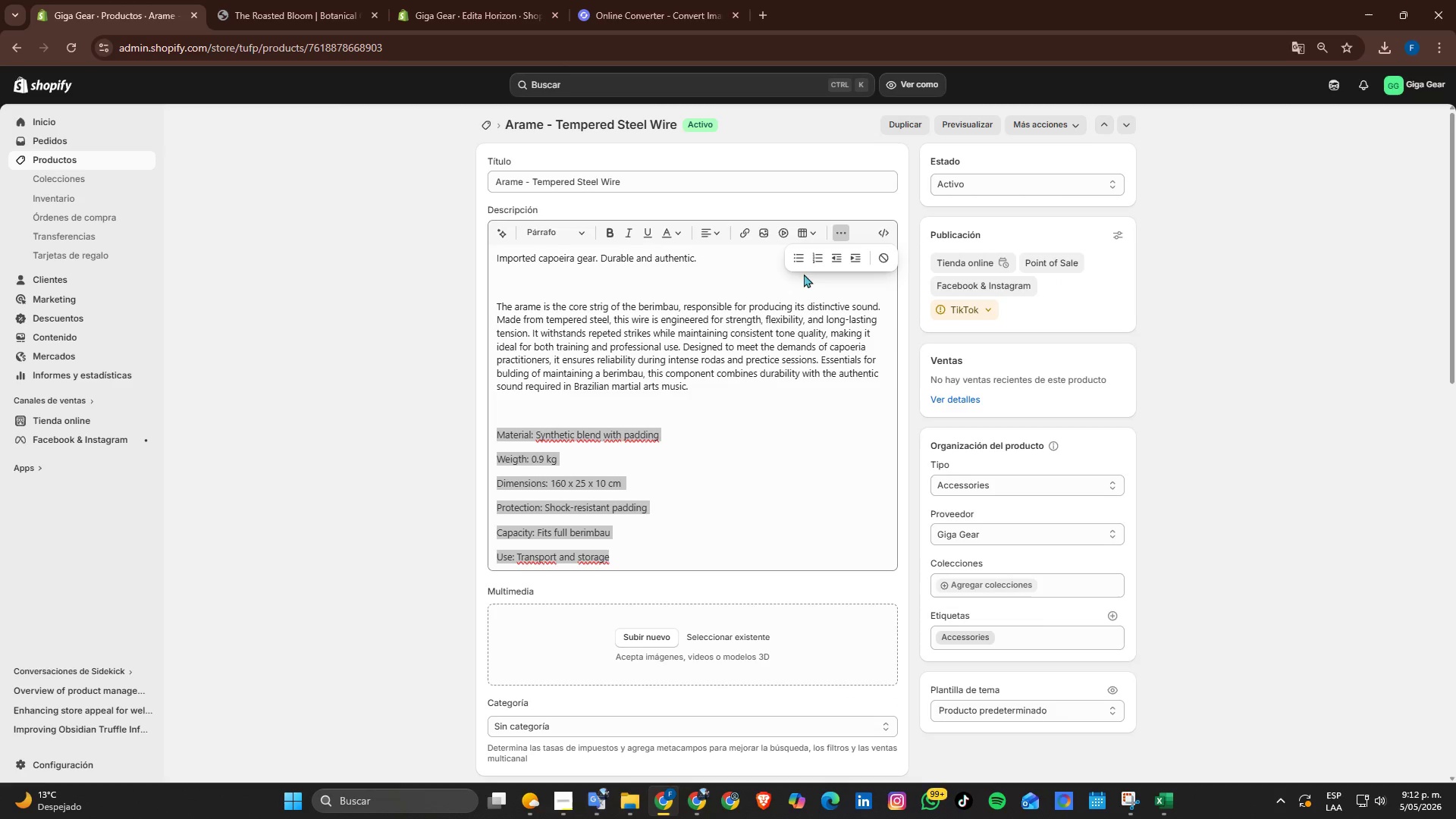 
left_click([802, 255])
 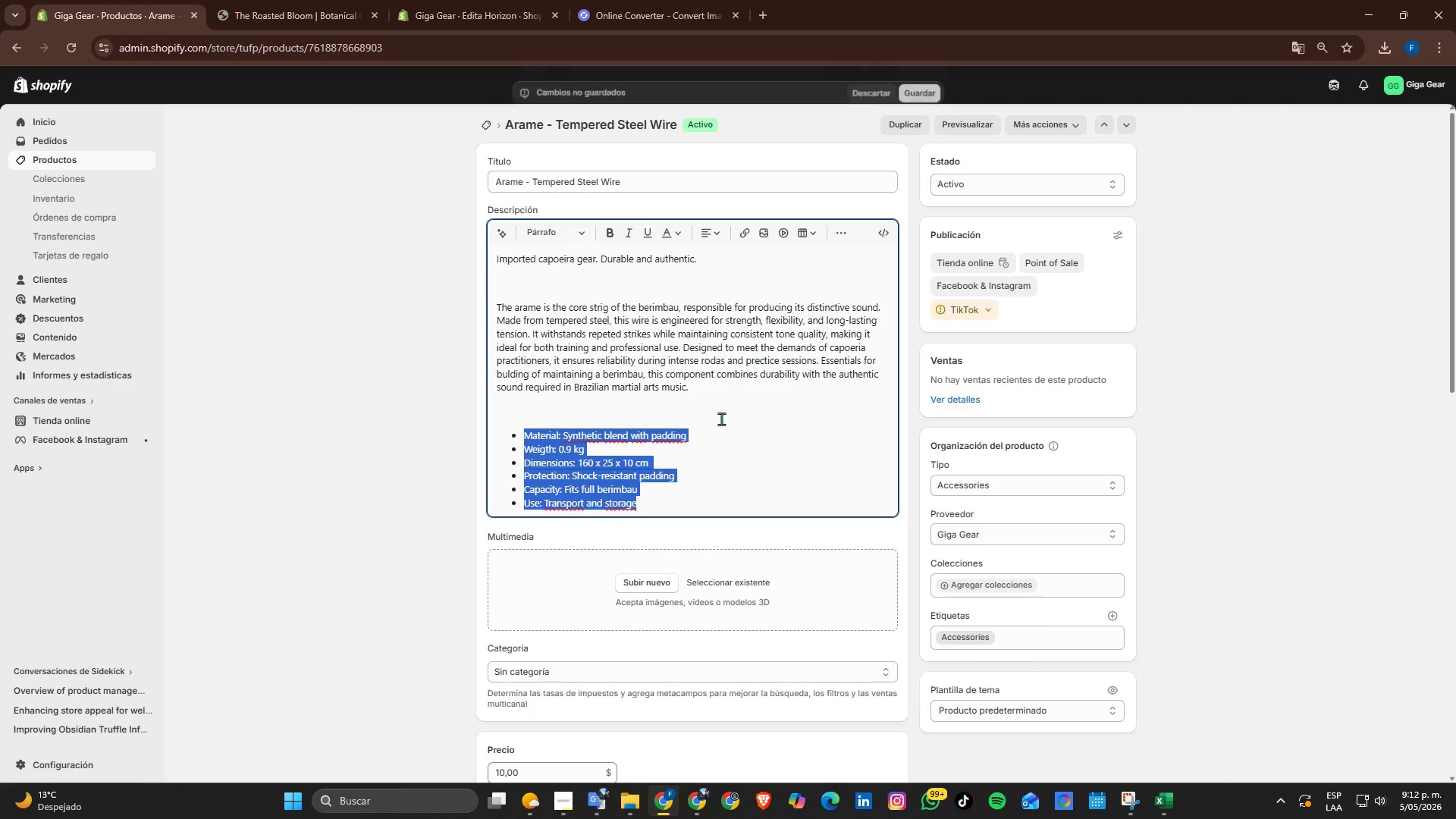 
left_click([686, 450])
 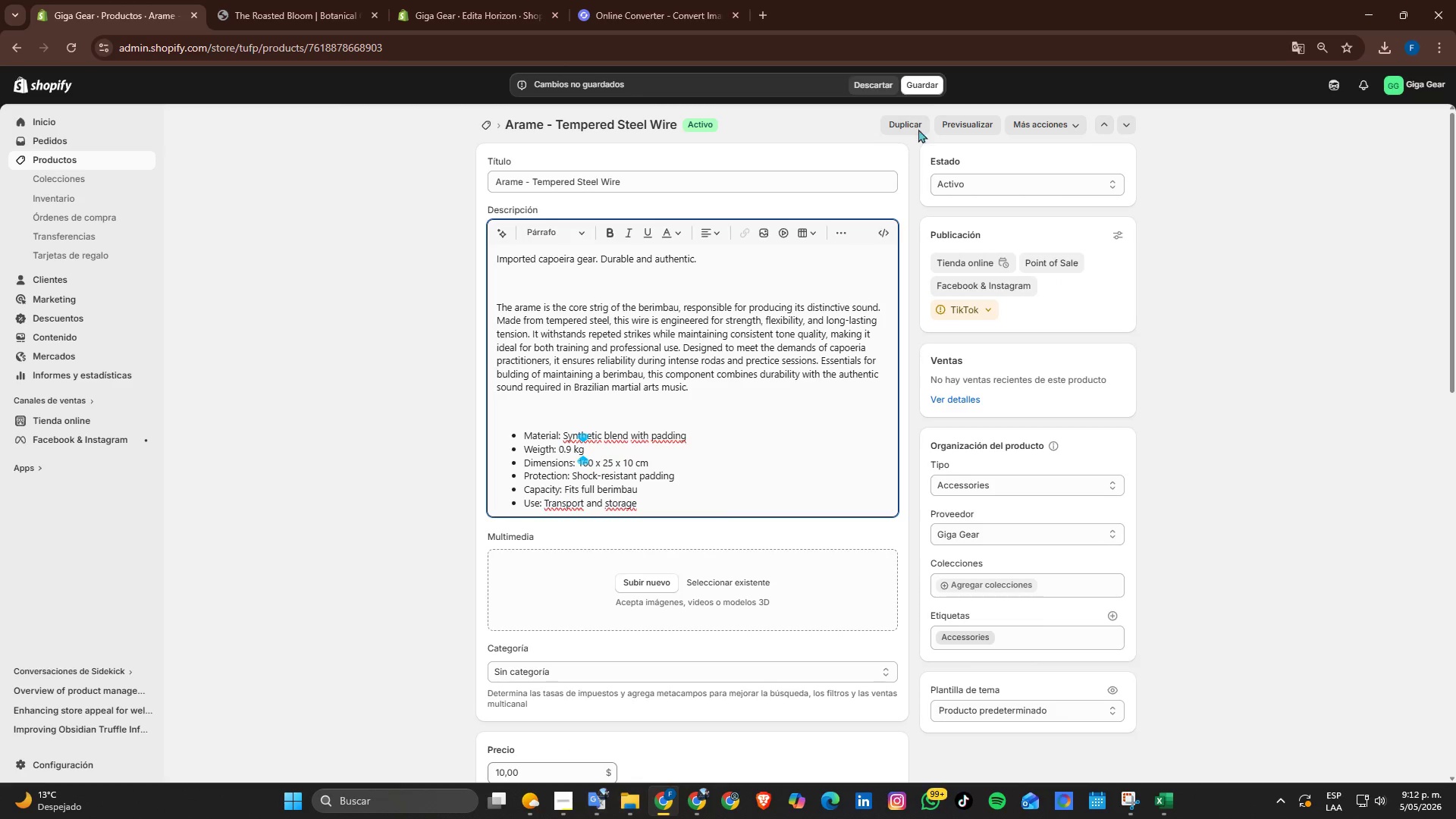 
left_click([932, 80])
 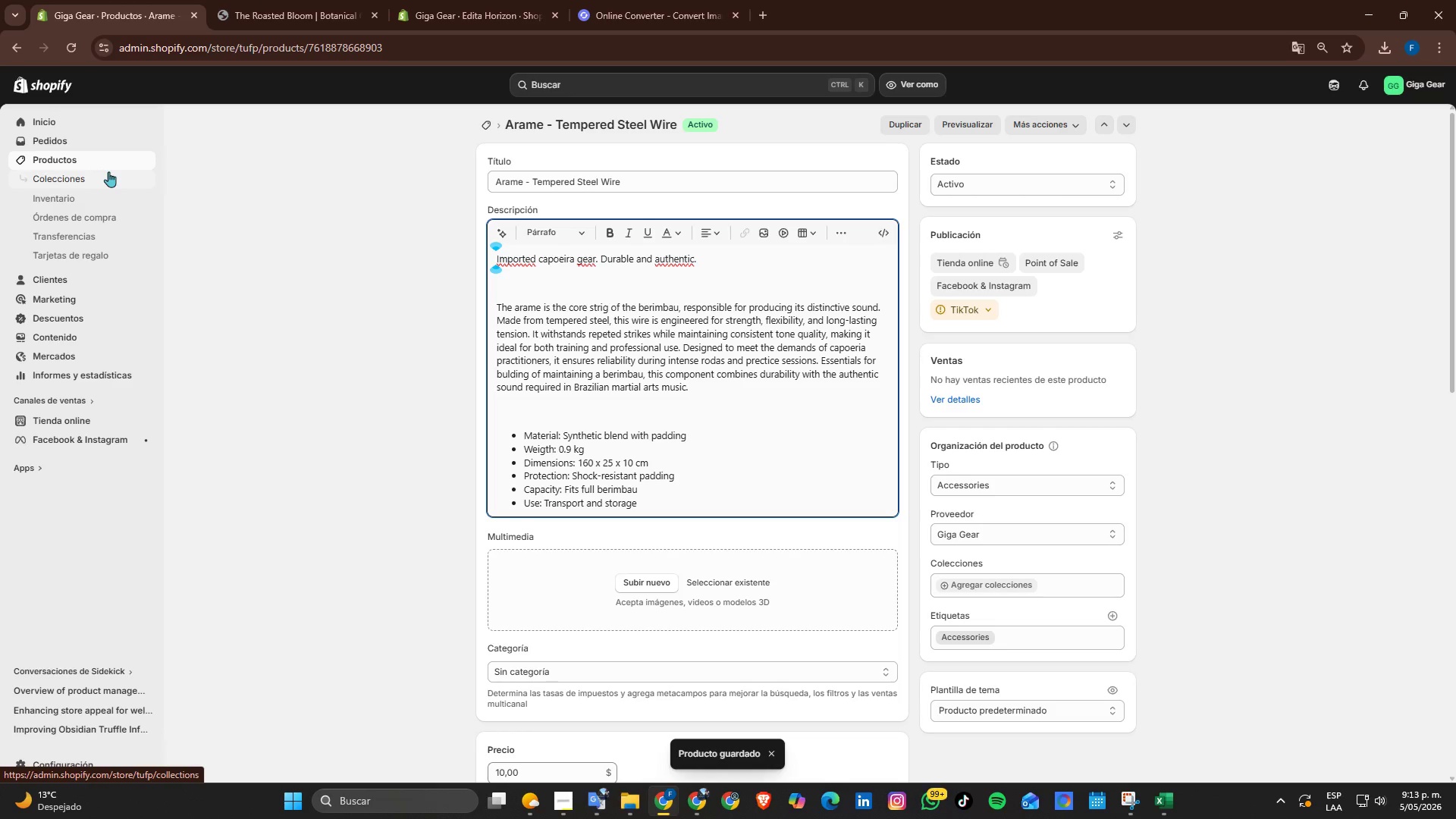 
wait(11.08)
 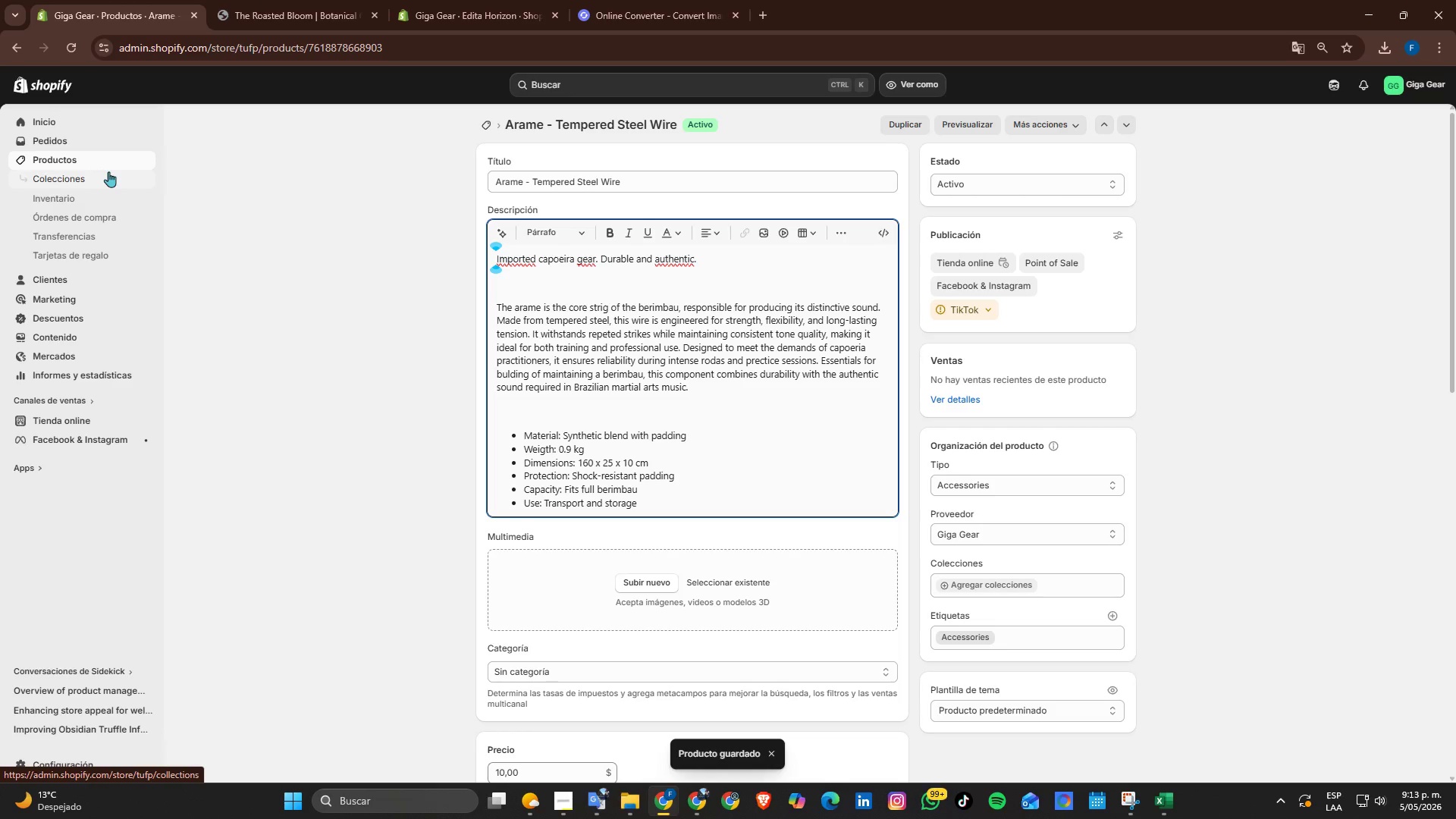 
left_click([481, 127])
 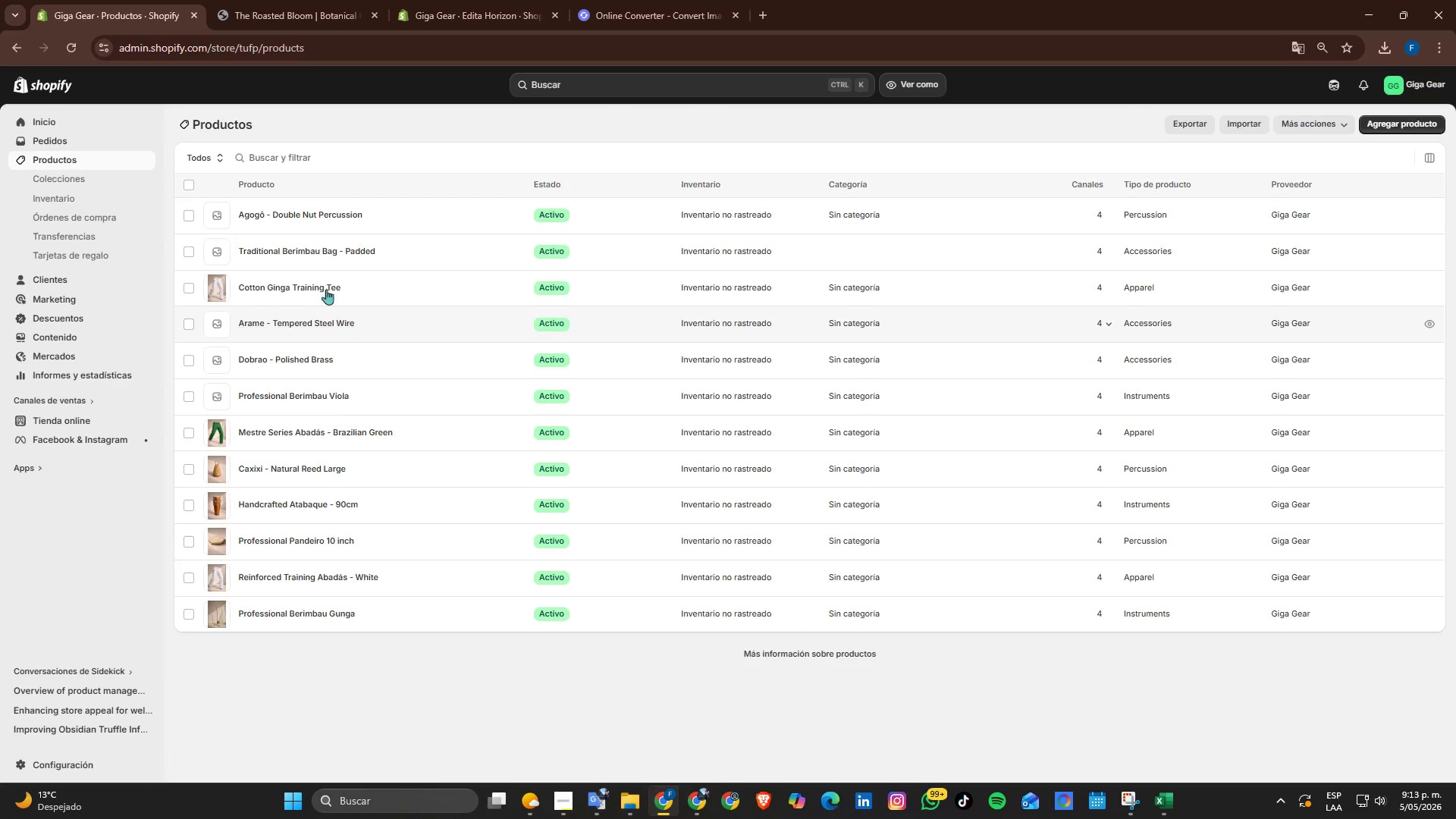 
left_click([333, 253])
 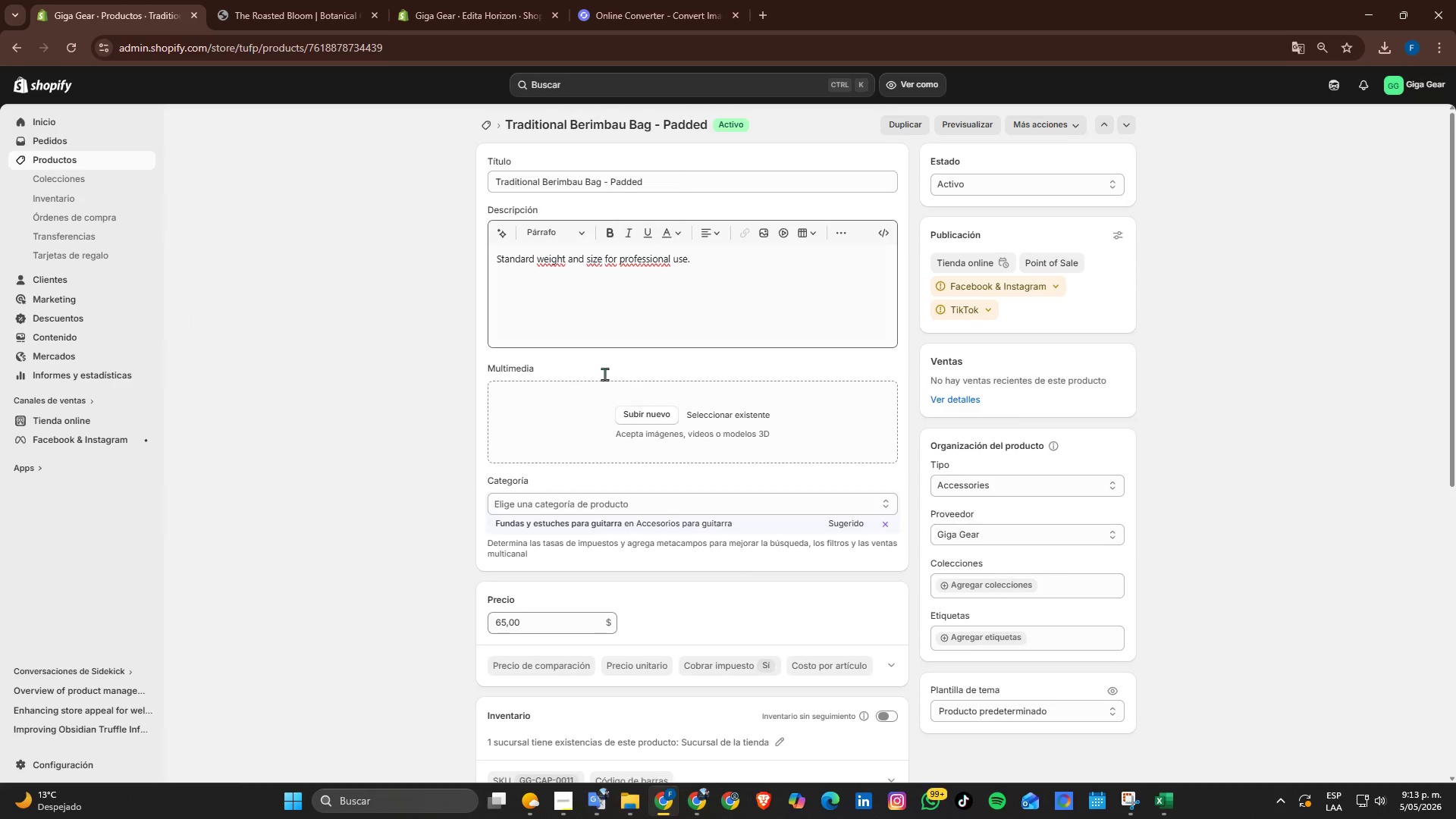 
left_click([691, 299])
 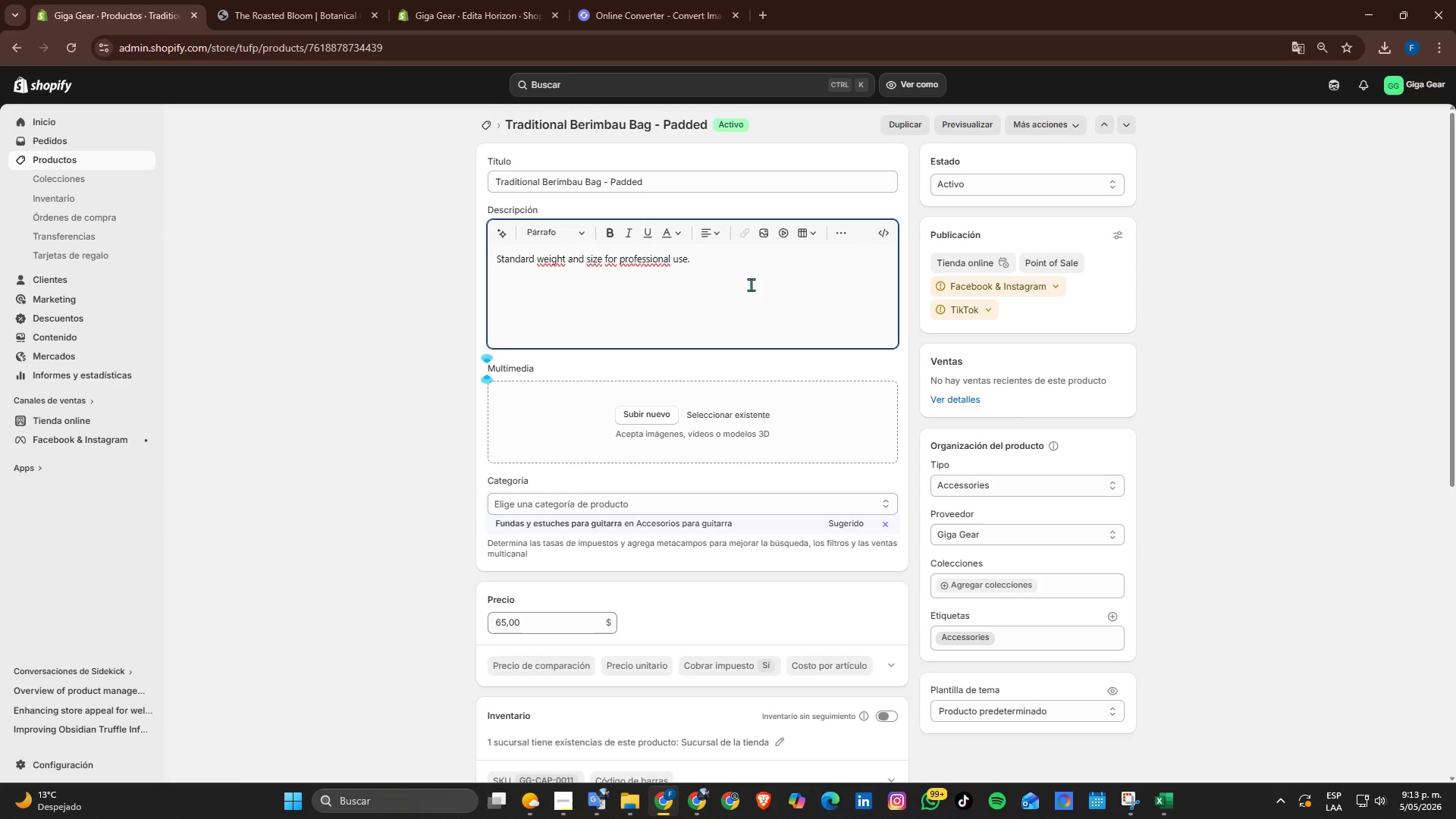 
key(Enter)
 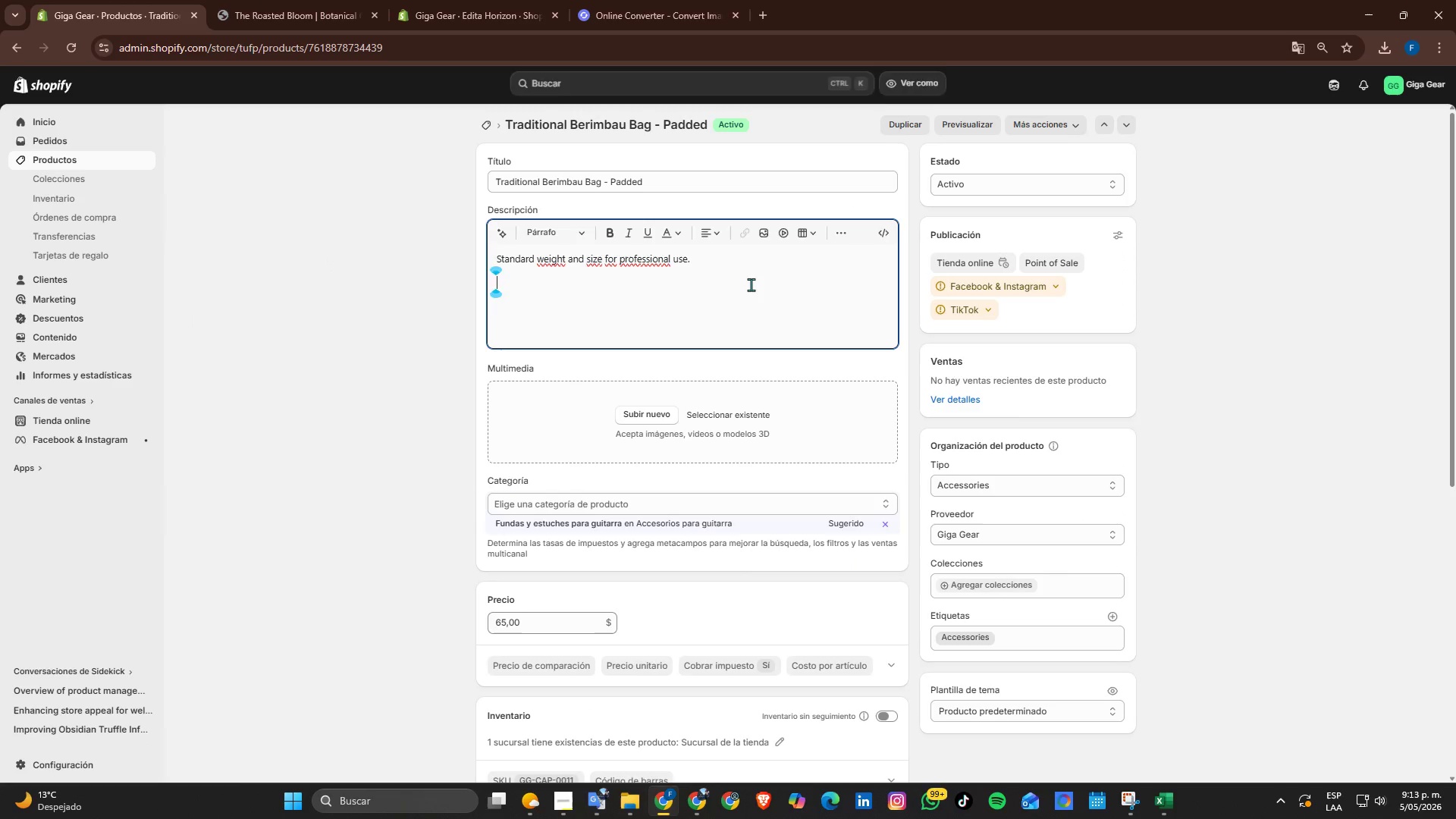 
key(Enter)
 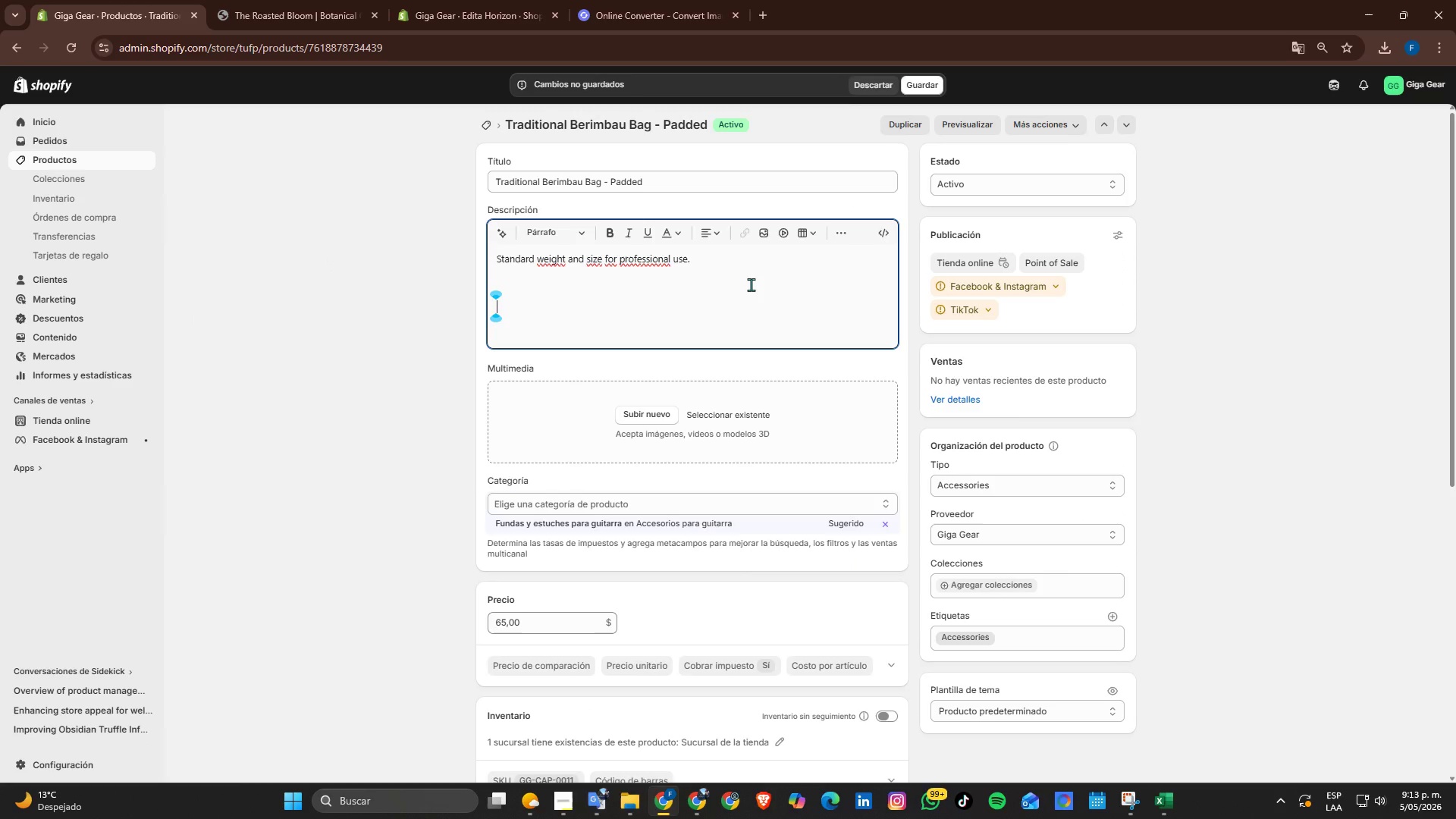 
type(Protect and trans)
key(Backspace)
key(Backspace)
 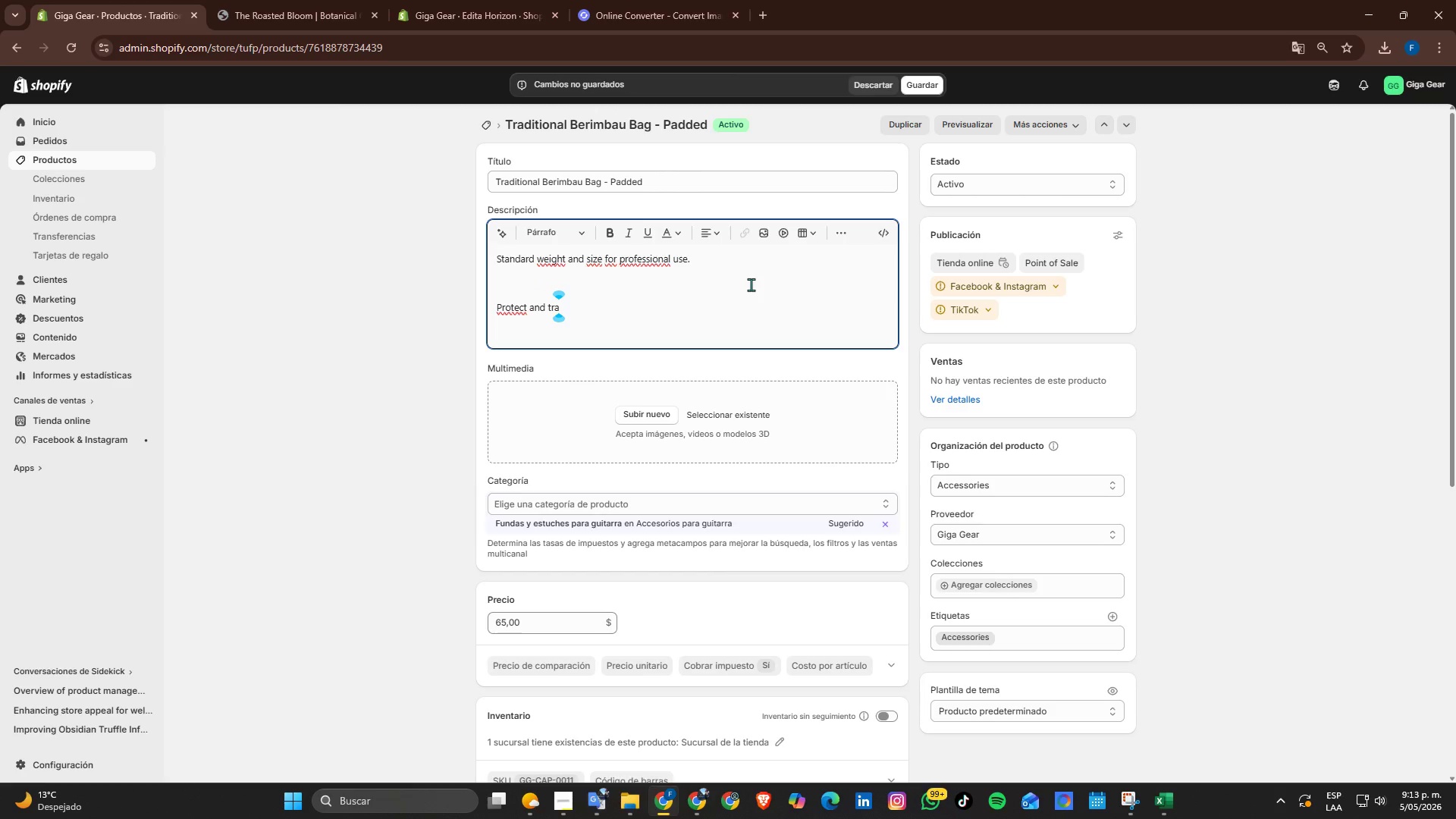 
type(nsport your berimbau tiwh)
key(Backspace)
key(Backspace)
key(Backspace)
type(w)
key(Backspace)
key(Backspace)
type(with cofi)
key(Backspace)
key(Backspace)
type(nfidence using this padded carrying bag. Designed for durability and convi)
key(Backspace)
type(enience, it safeguars)
key(Backspace)
type(ds your instruments form impacts, scra)
key(Backspace)
type(atches, and enviromental damage during treavel.)
key(Backspace)
key(Backspace)
key(Backspace)
key(Backspace)
key(Backspace)
key(Backspace)
type(avel. The )
 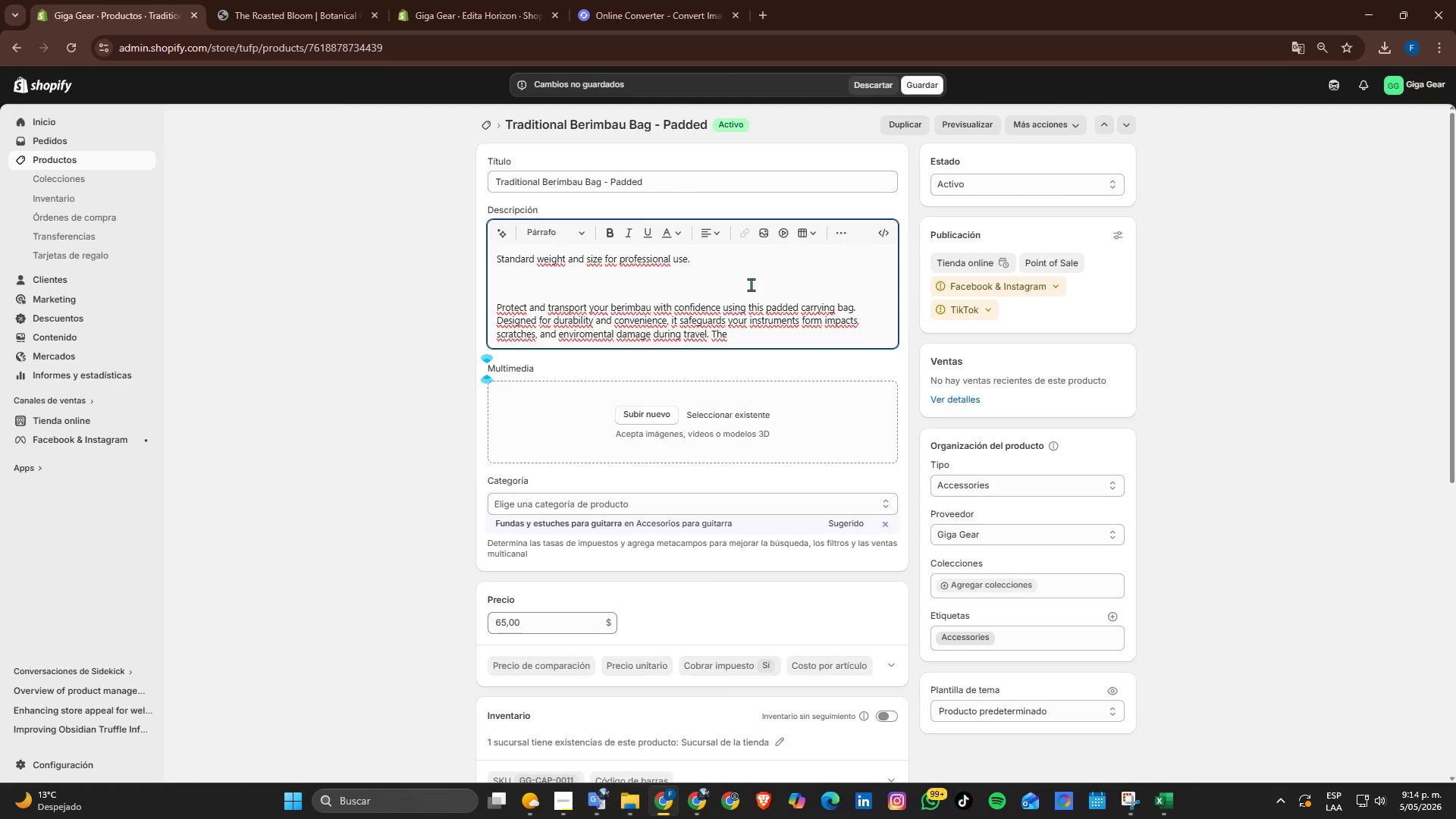 
type(reinforced stitching and high )
key(Backspace)
type(-quality materials ensure long-term use, even for practitioners tho)
key(Backspace)
key(Backspace)
key(Backspace)
type(who tra)
key(Backspace)
key(Backspace)
key(Backspace)
type(move frequientily)
key(Backspace)
key(Backspace)
key(Backspace)
type(ly)
 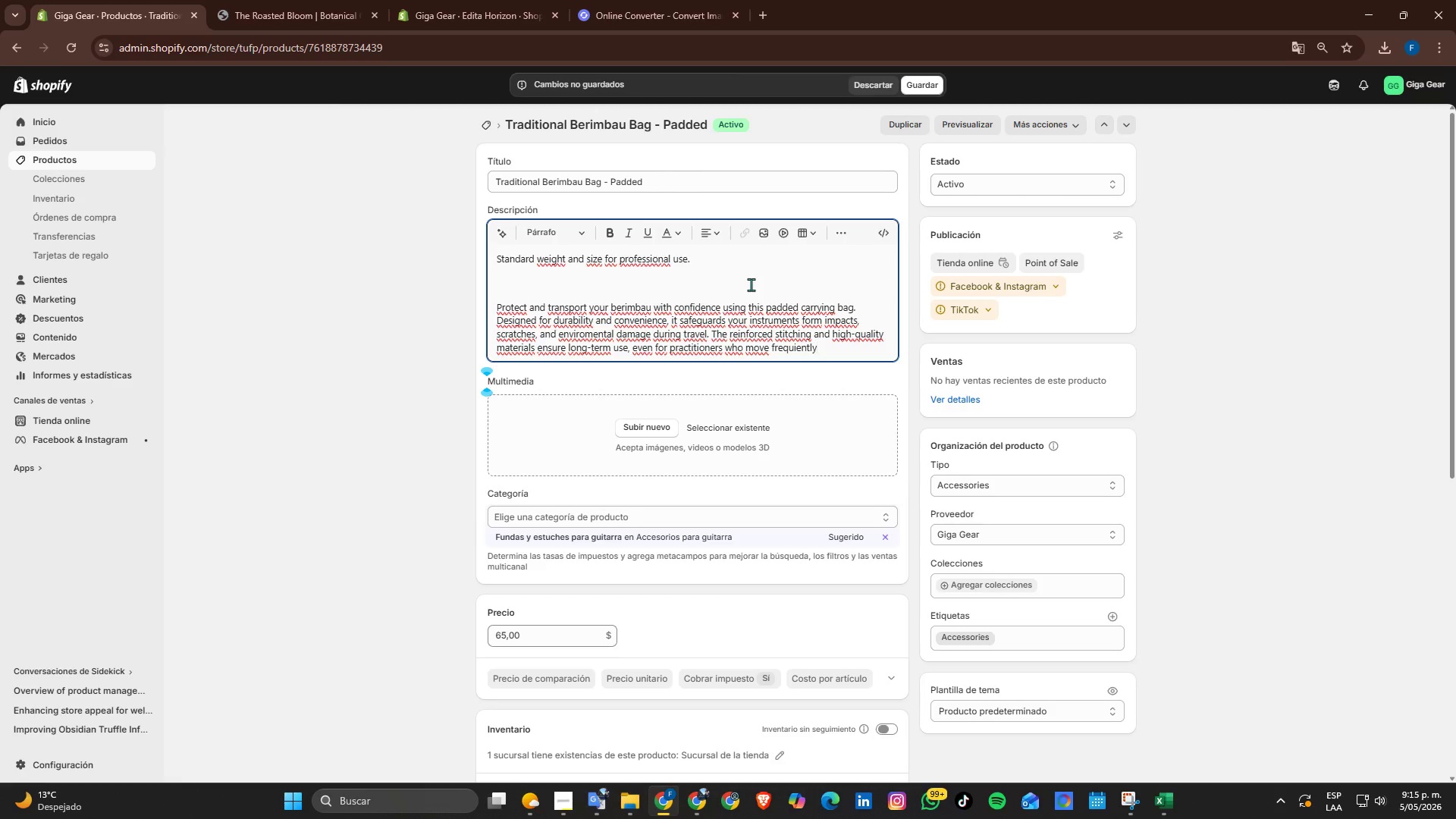 
key(ArrowLeft)
 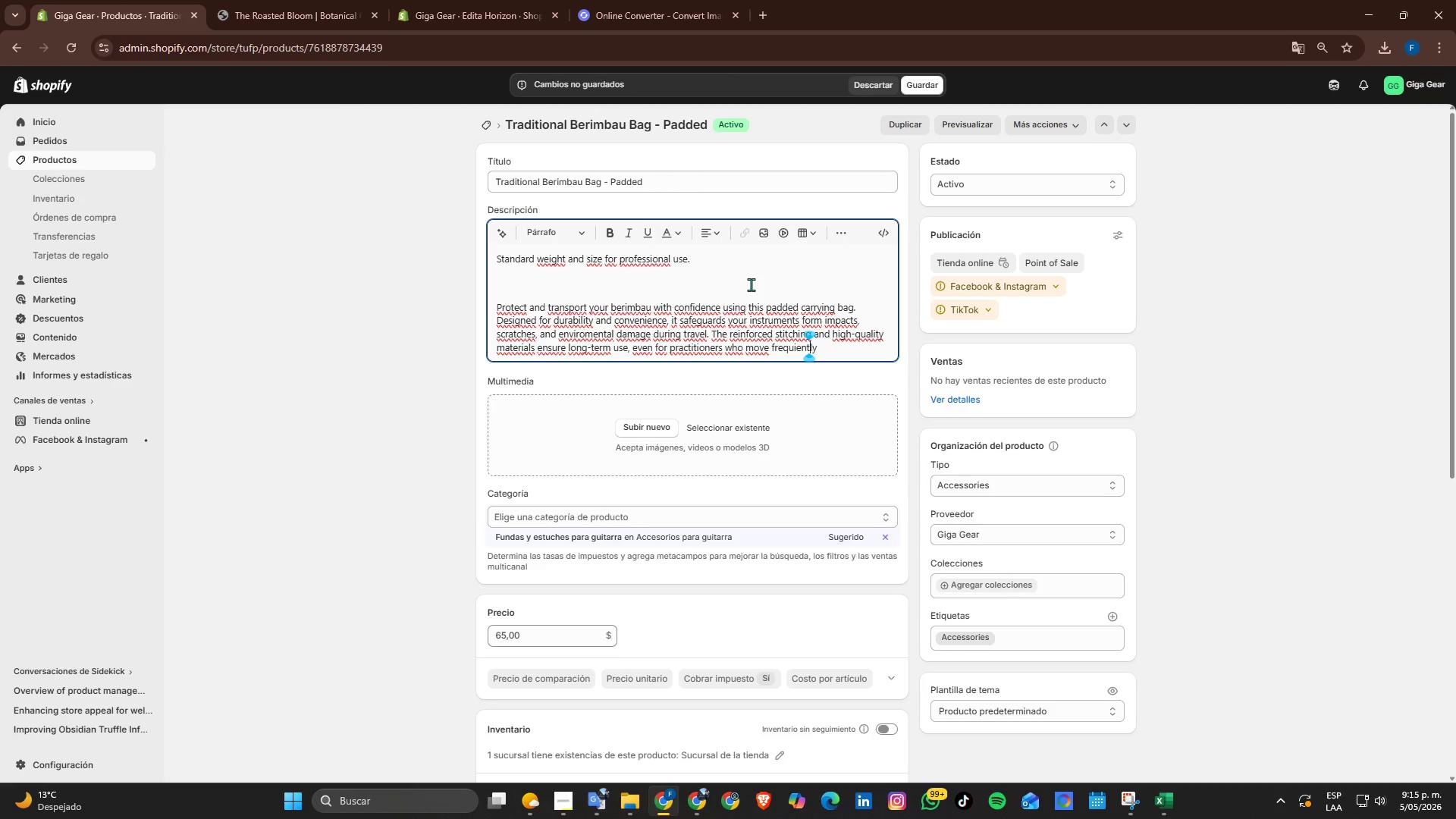 
key(ArrowLeft)
 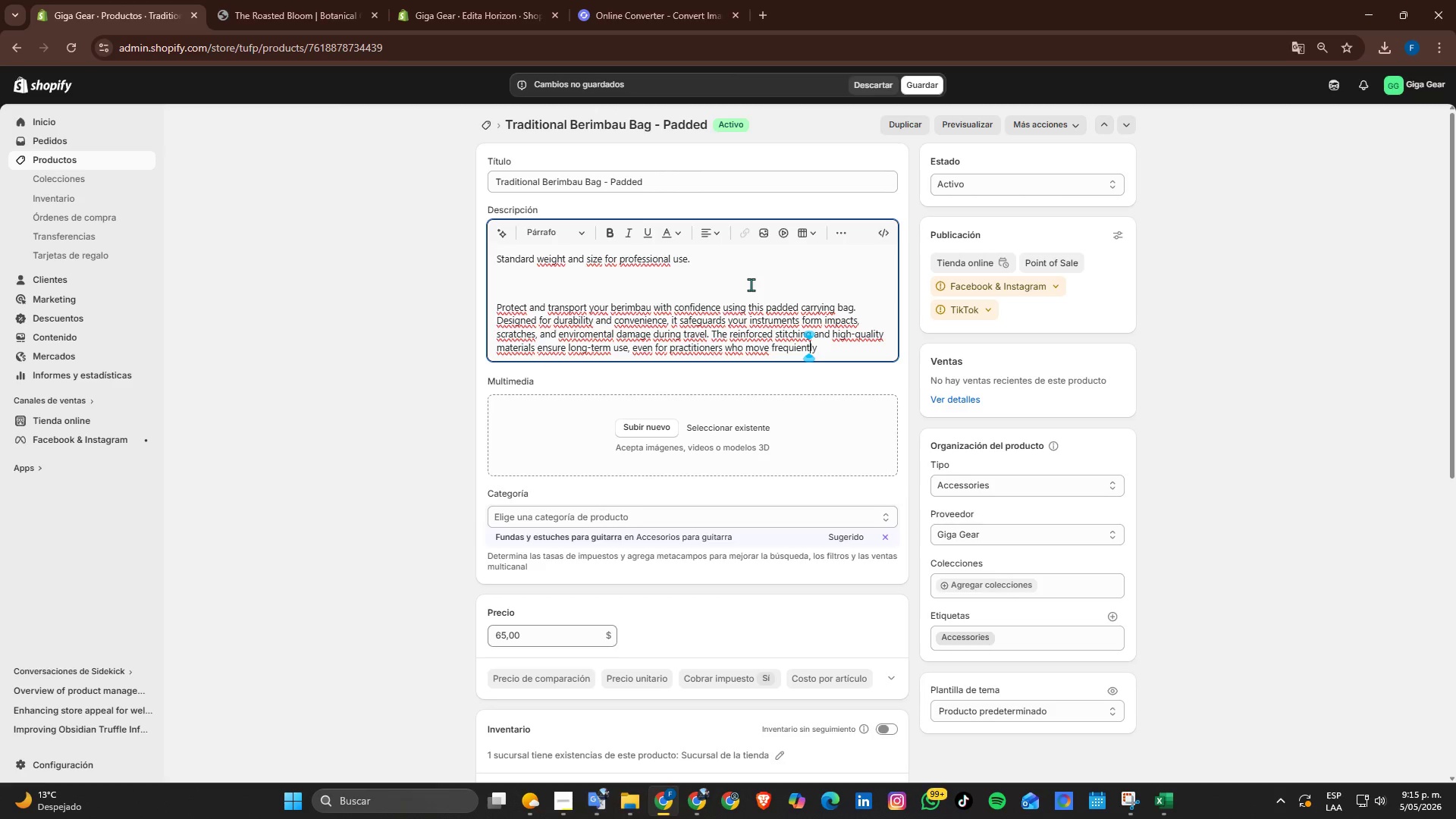 
key(ArrowLeft)
 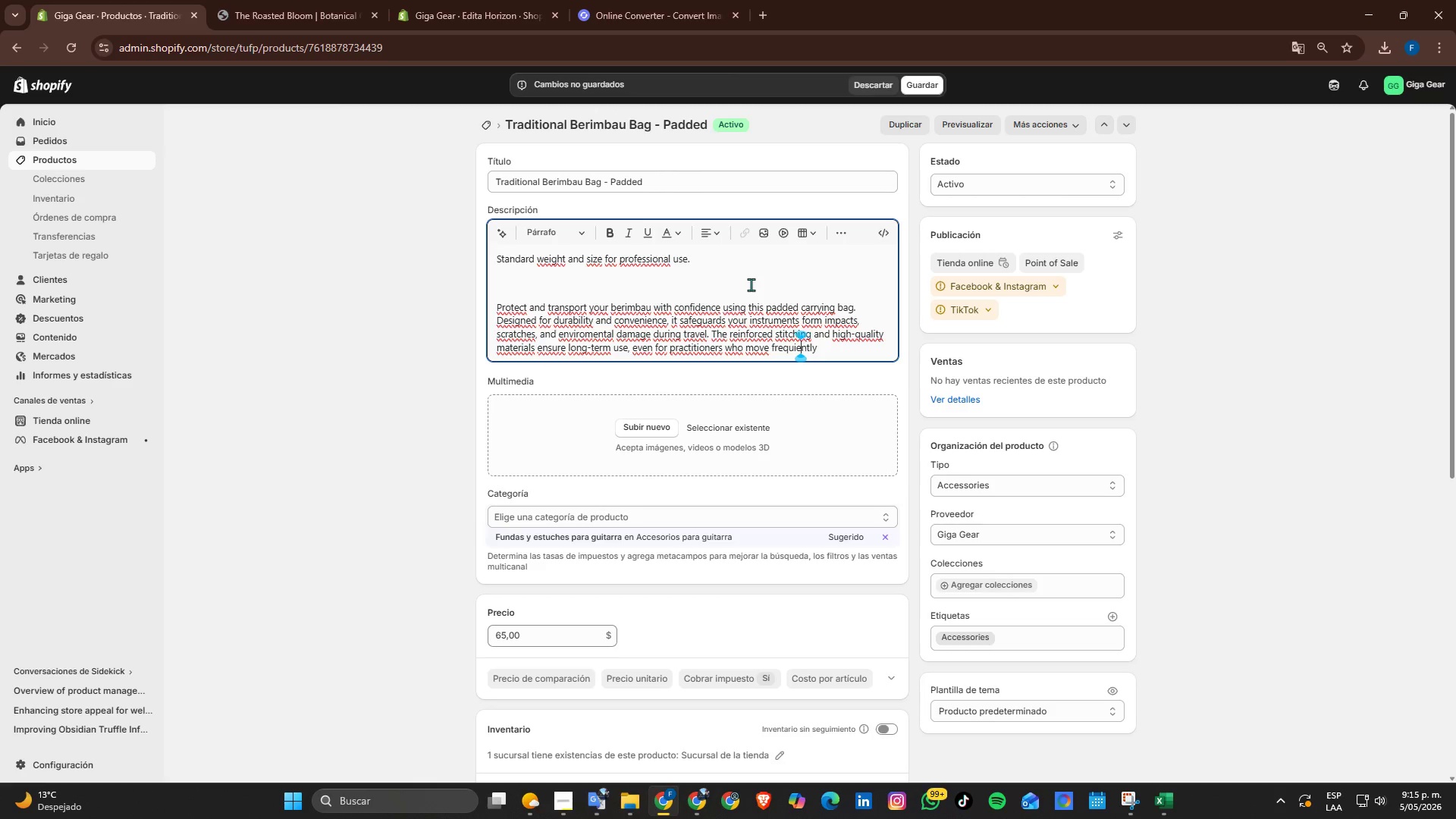 
key(ArrowLeft)
 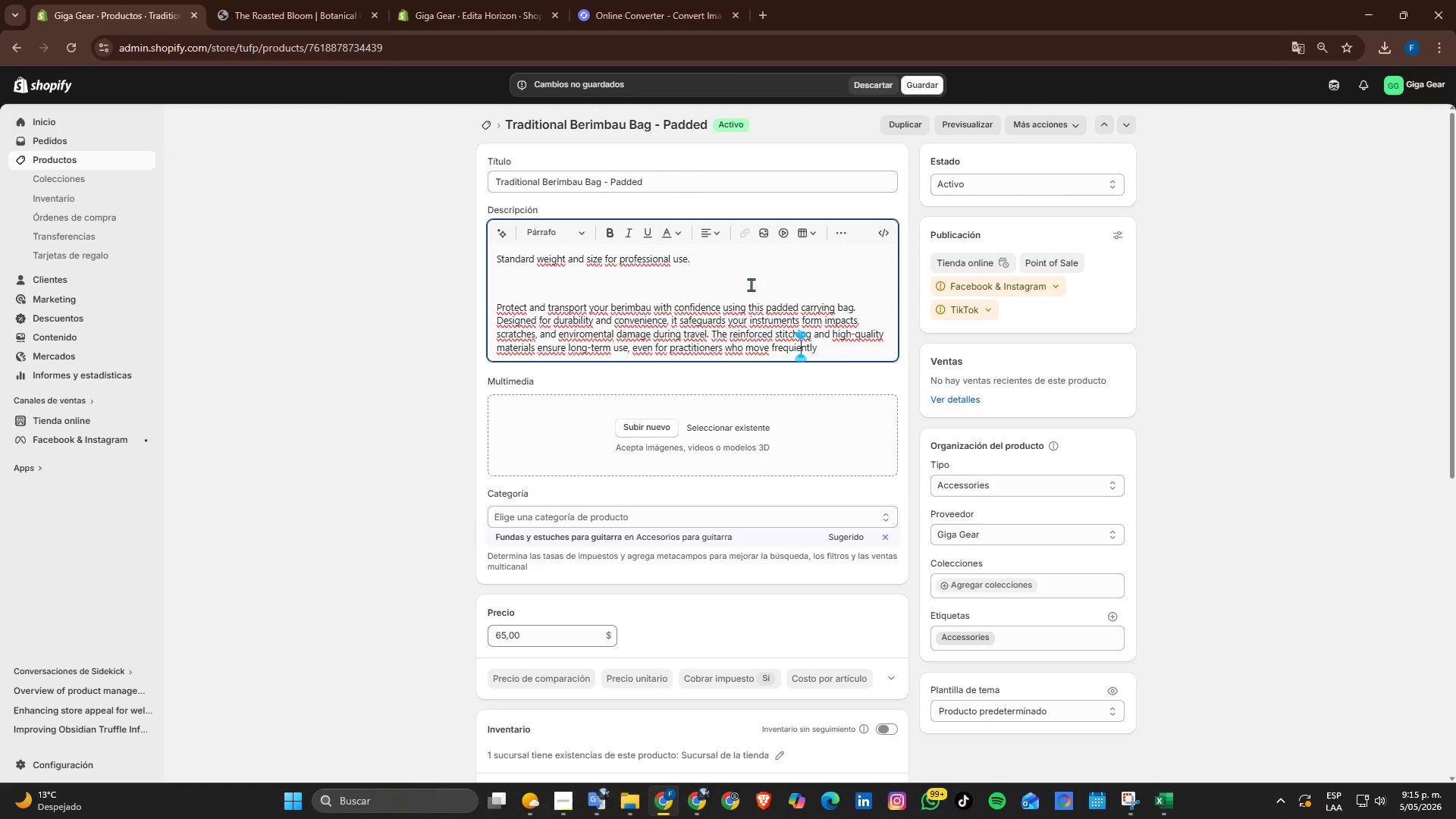 
key(ArrowLeft)
 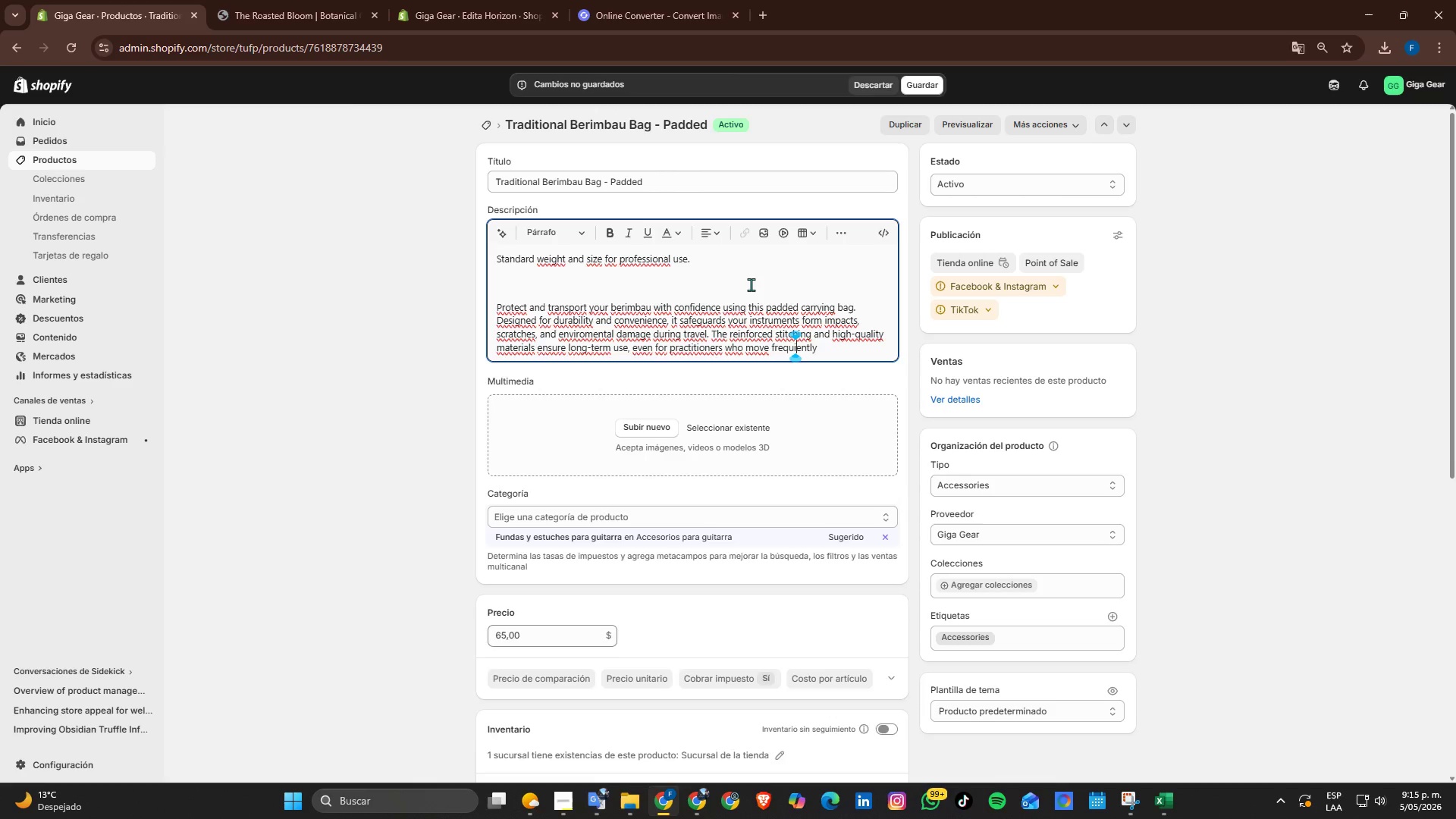 
key(Enter)
 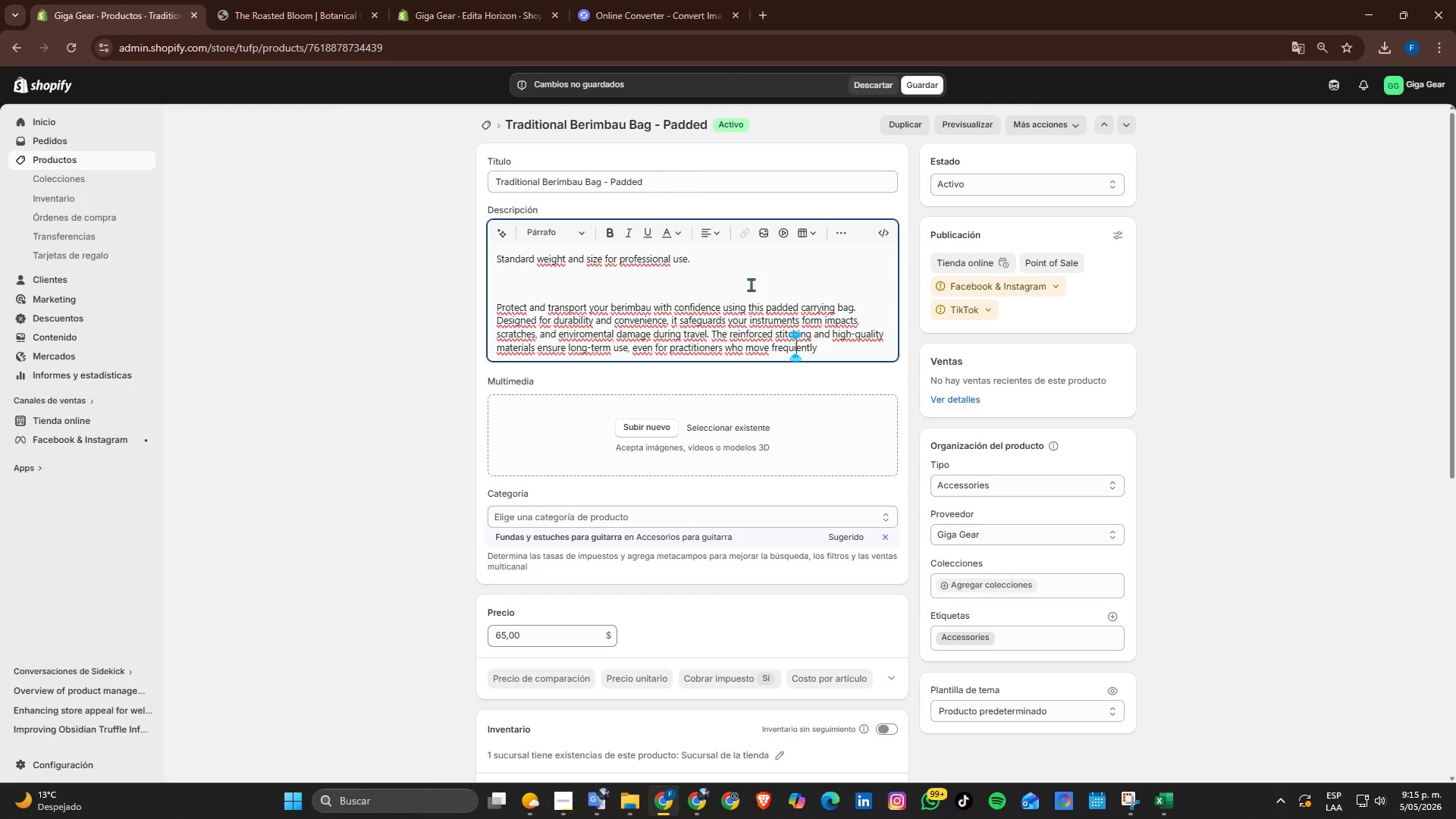 
key(Backspace)
 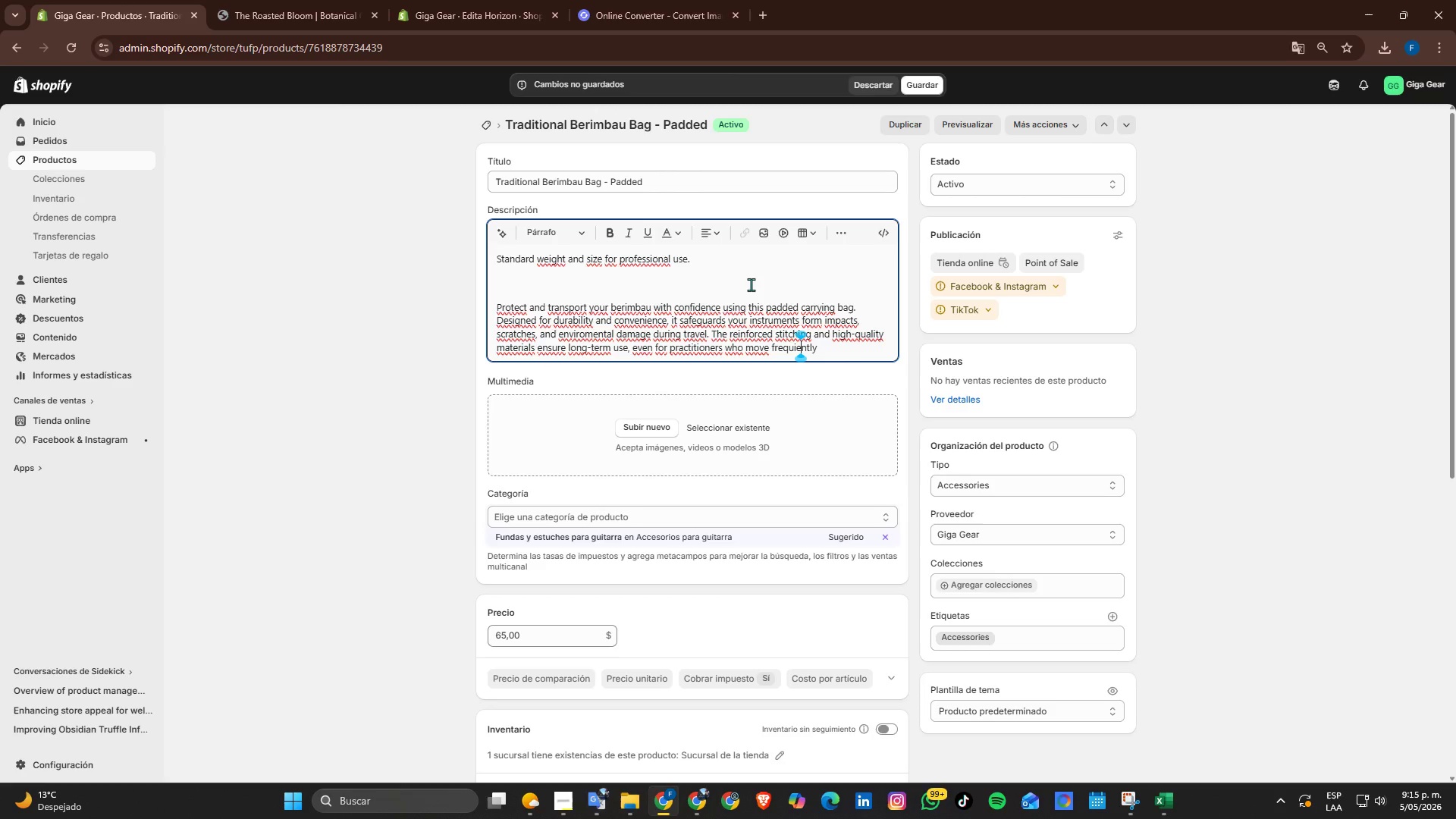 
key(ArrowRight)
 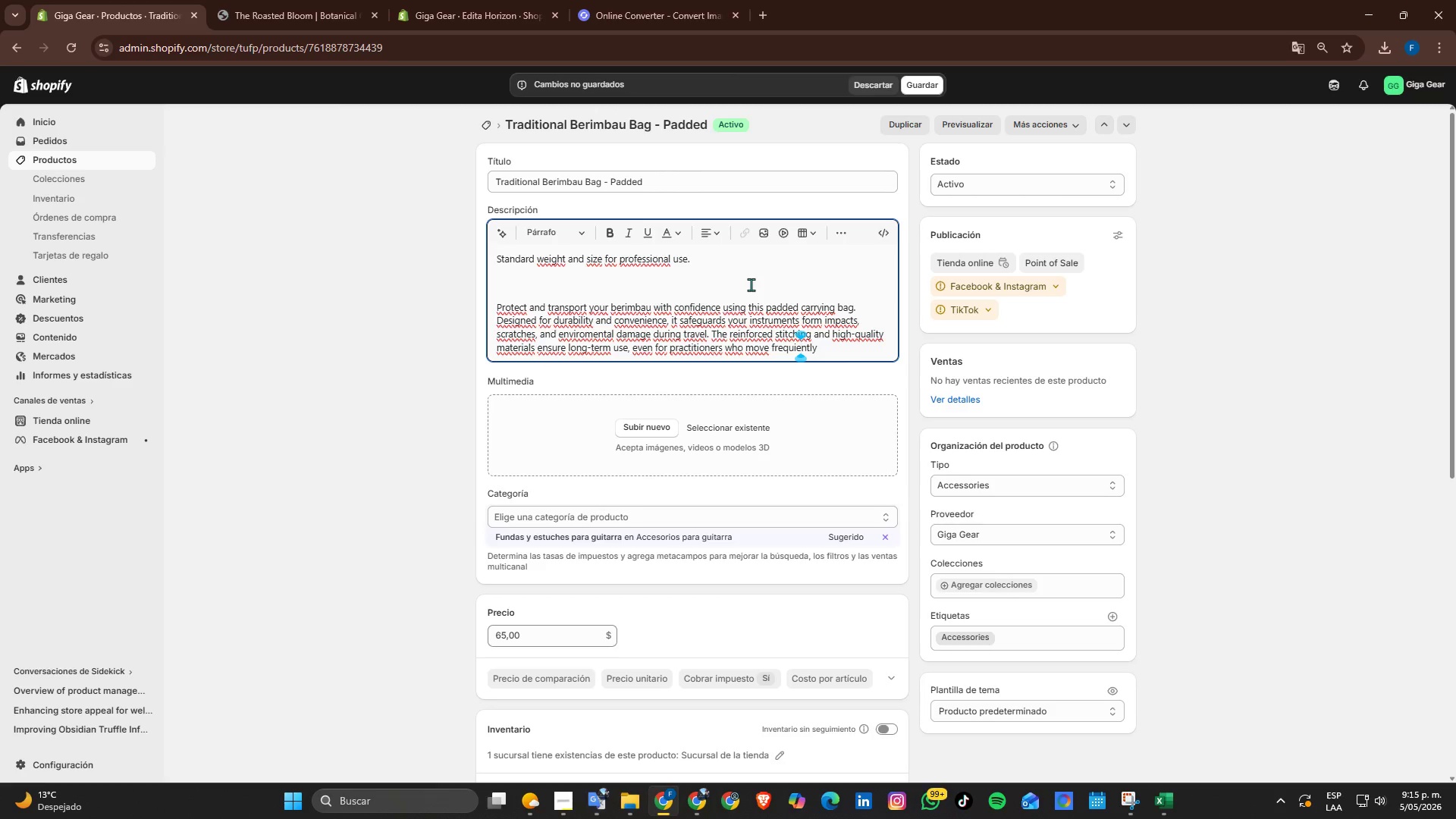 
key(ArrowLeft)
 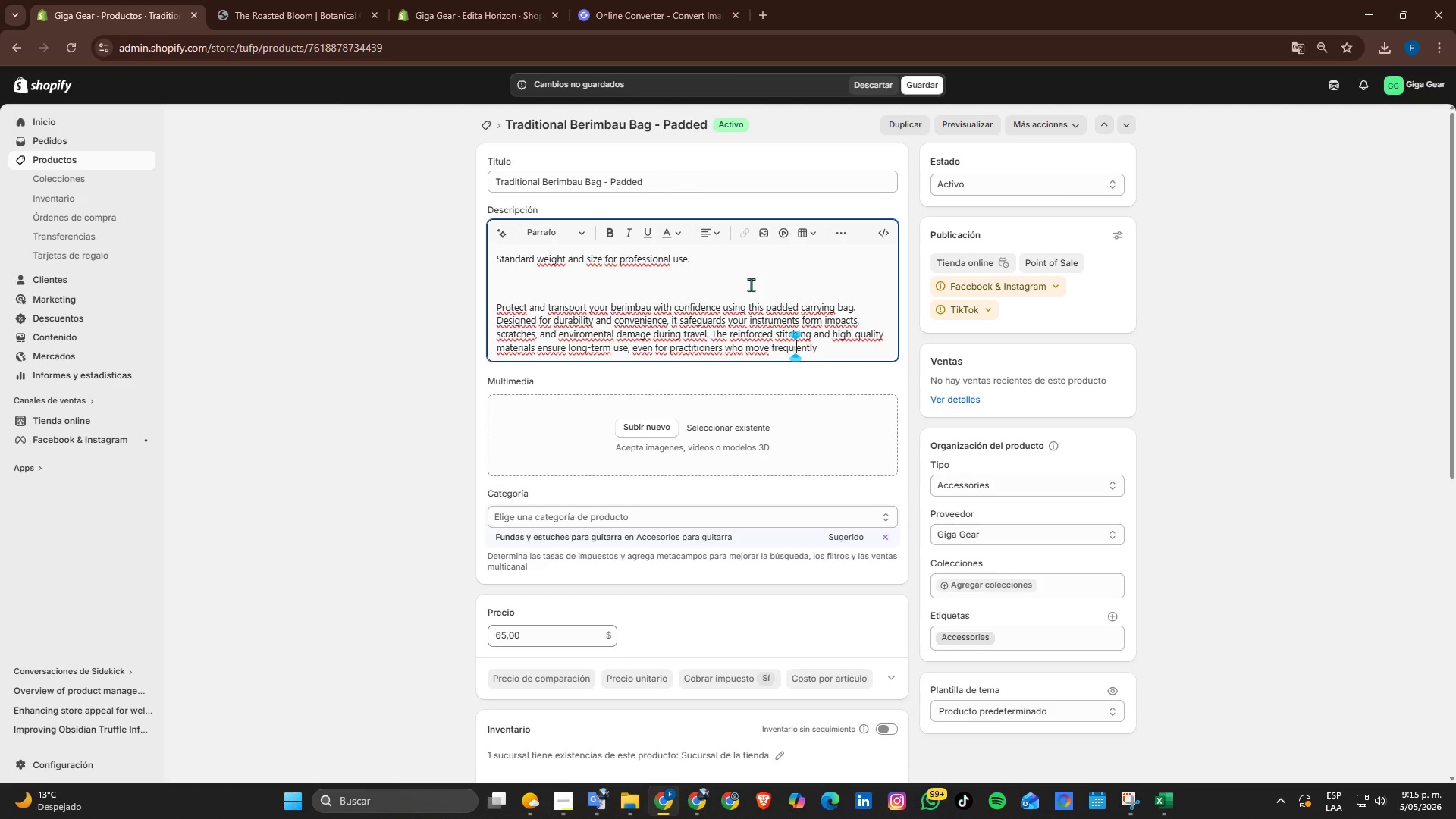 
key(Backspace)
 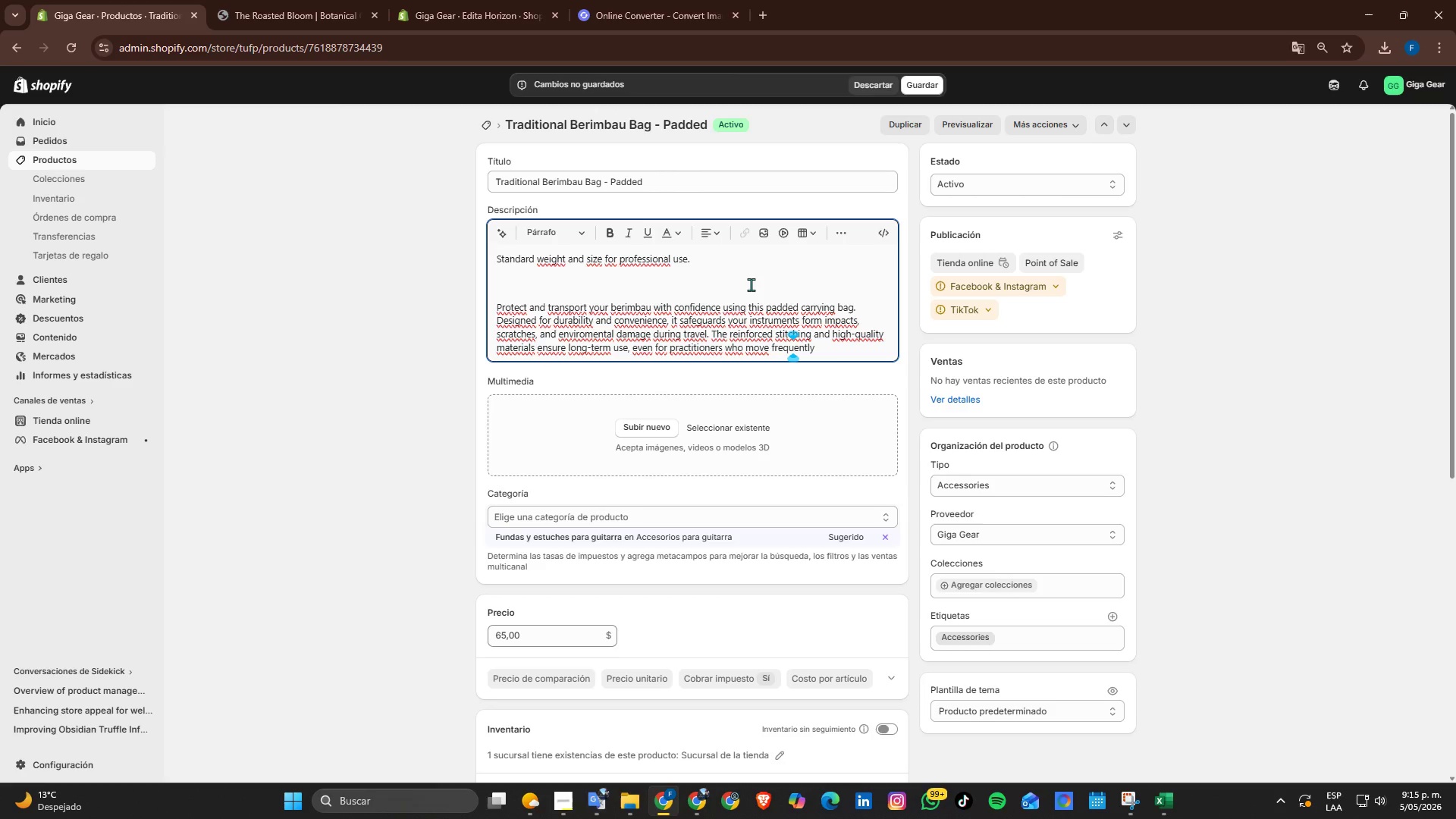 
key(ArrowRight)
 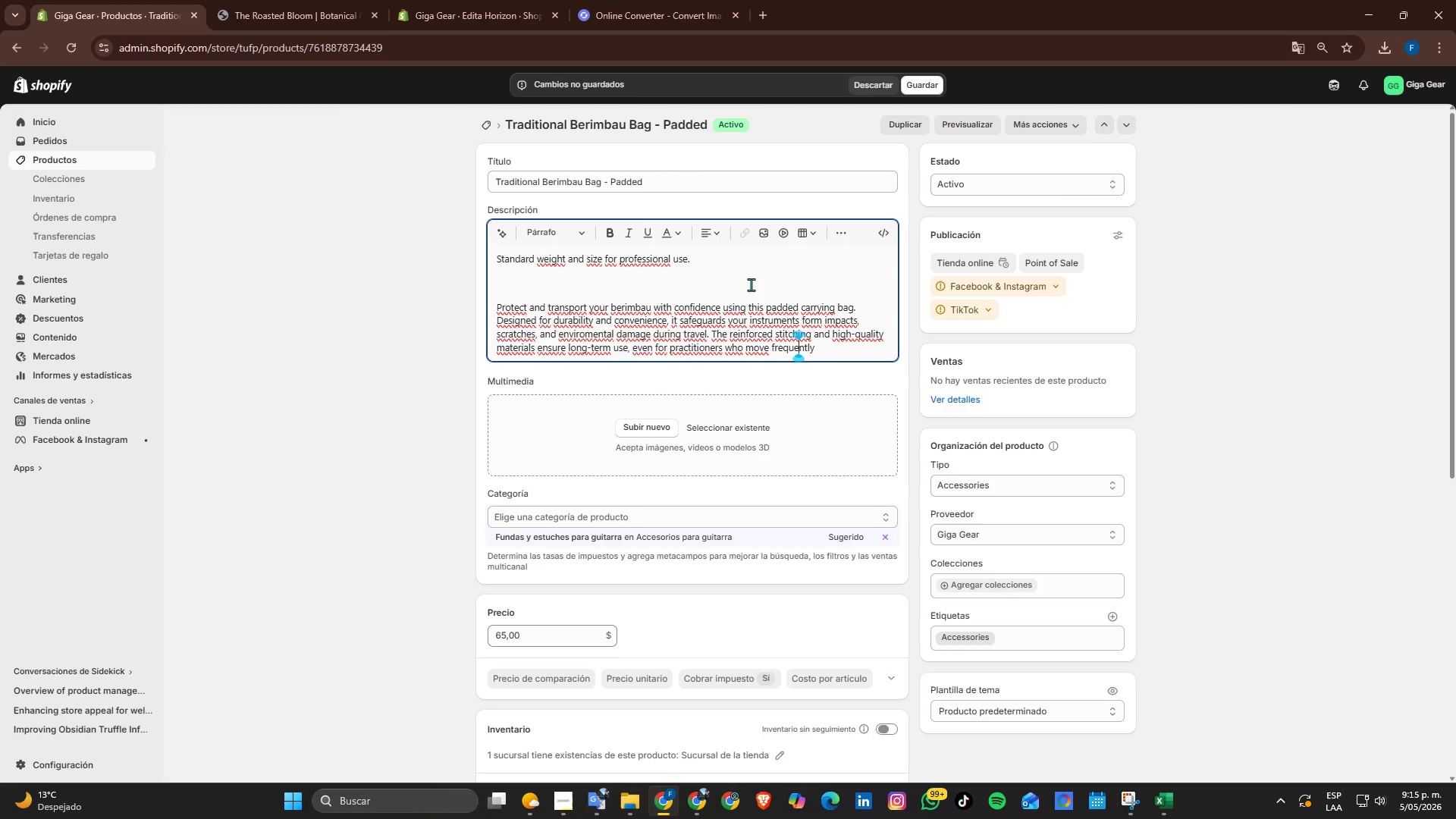 
key(ArrowRight)
 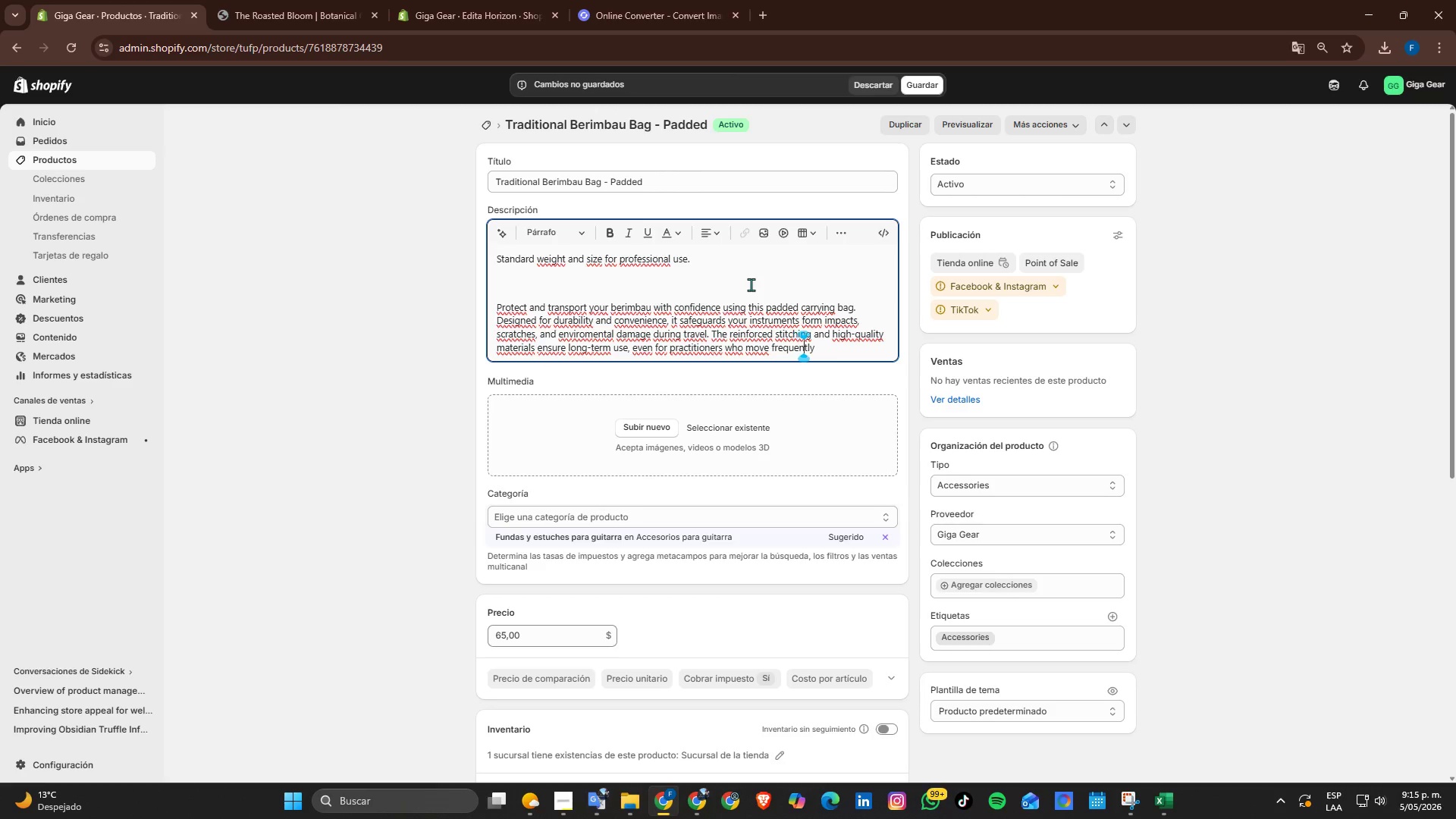 
key(ArrowRight)
 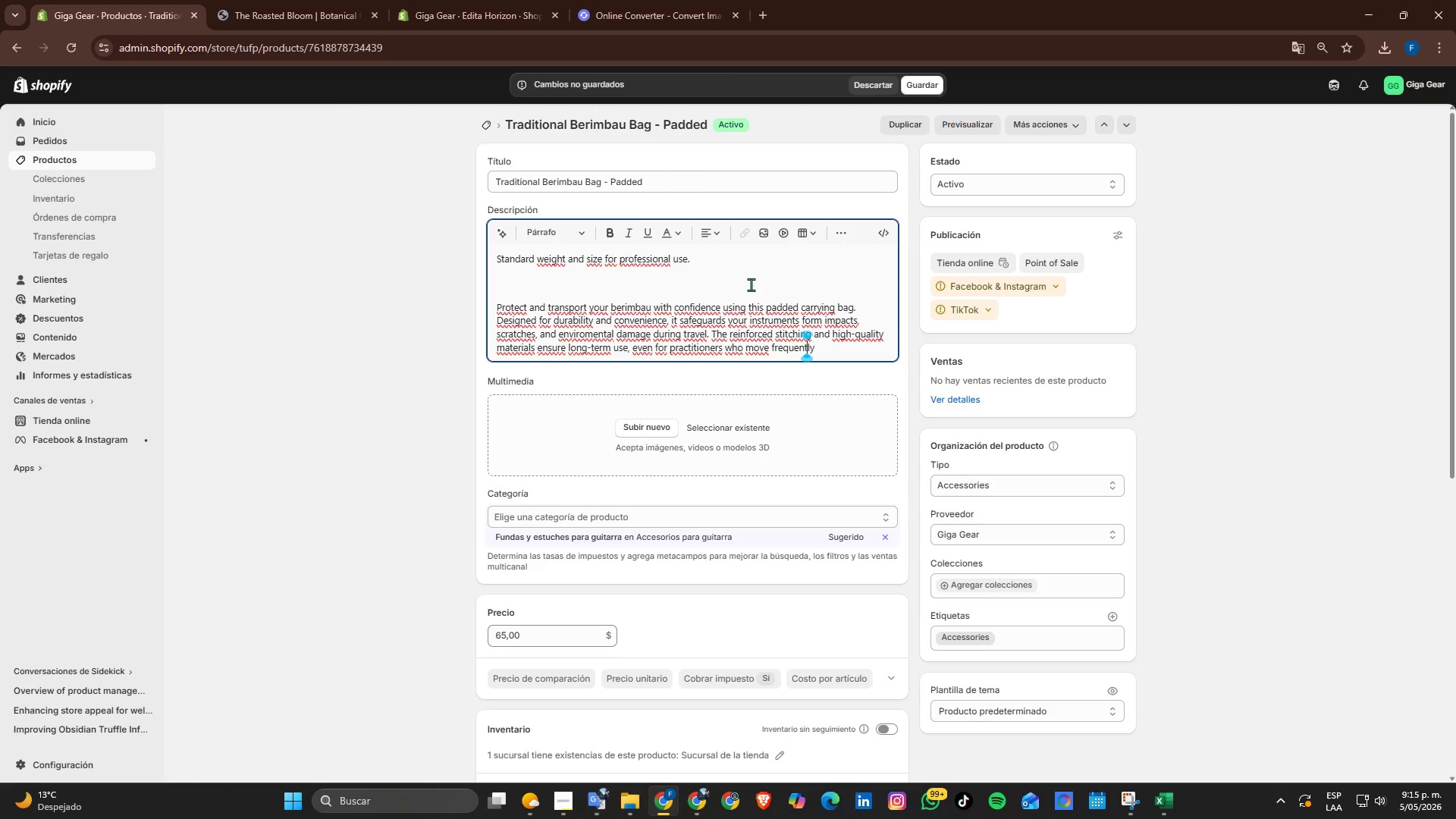 
key(ArrowRight)
 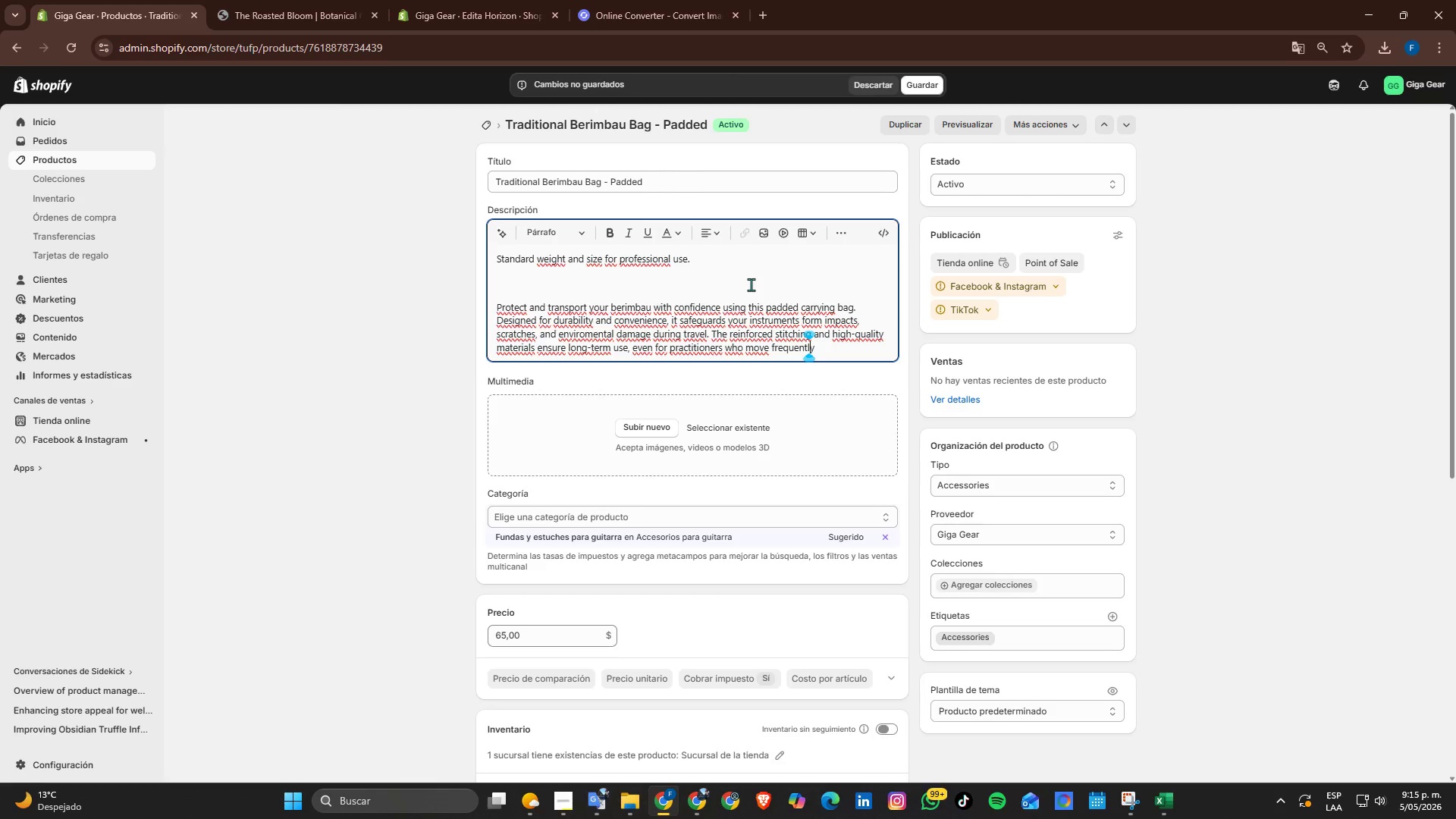 
key(ArrowRight)
 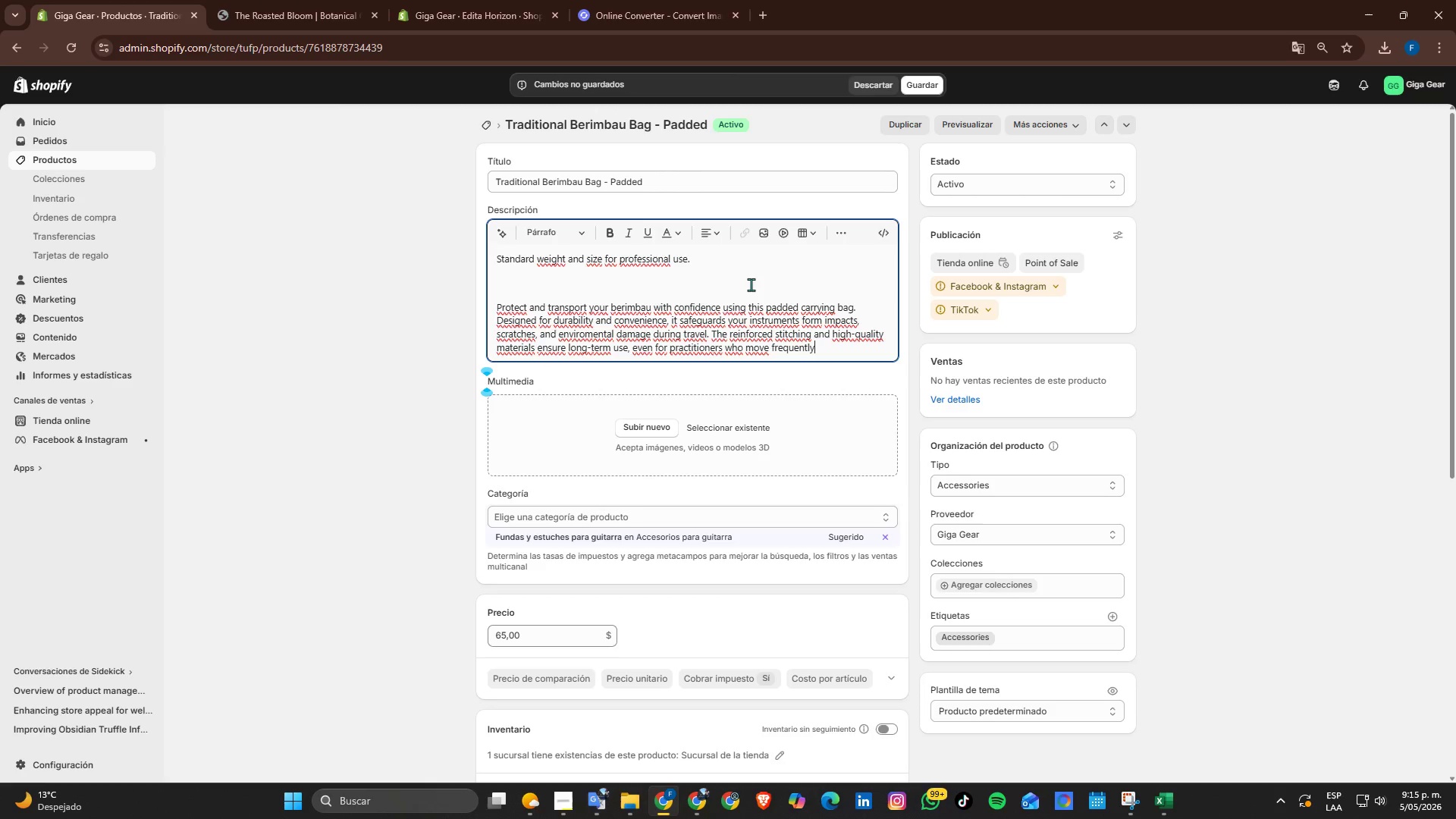 
key(ArrowRight)
 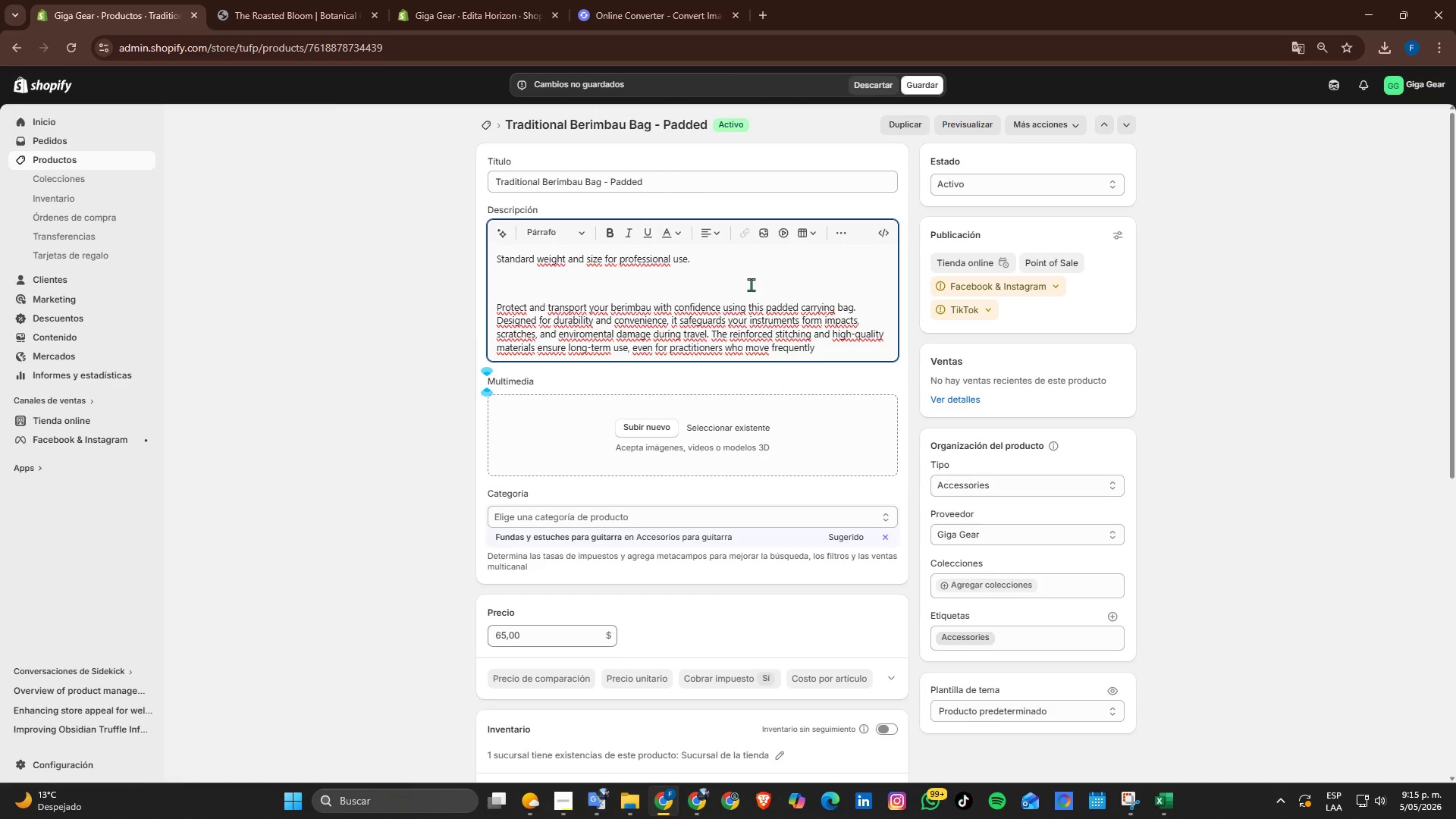 
type( betww)
key(Backspace)
type(een training sessions and performances. Its functional design allows easy storaf)
key(Backspace)
type(ge while maintaining the integrity of your instrument. Ideal for capoeira practitioners who value both protection and practicality )
key(Backspace)
type(, this bag supports the mobility and lifestil)
key(Backspace)
key(Backspace)
type(ul)
key(Backspace)
key(Backspace)
type(yle a)
key(Backspace)
type(of Brazilian marial arts culture.)
 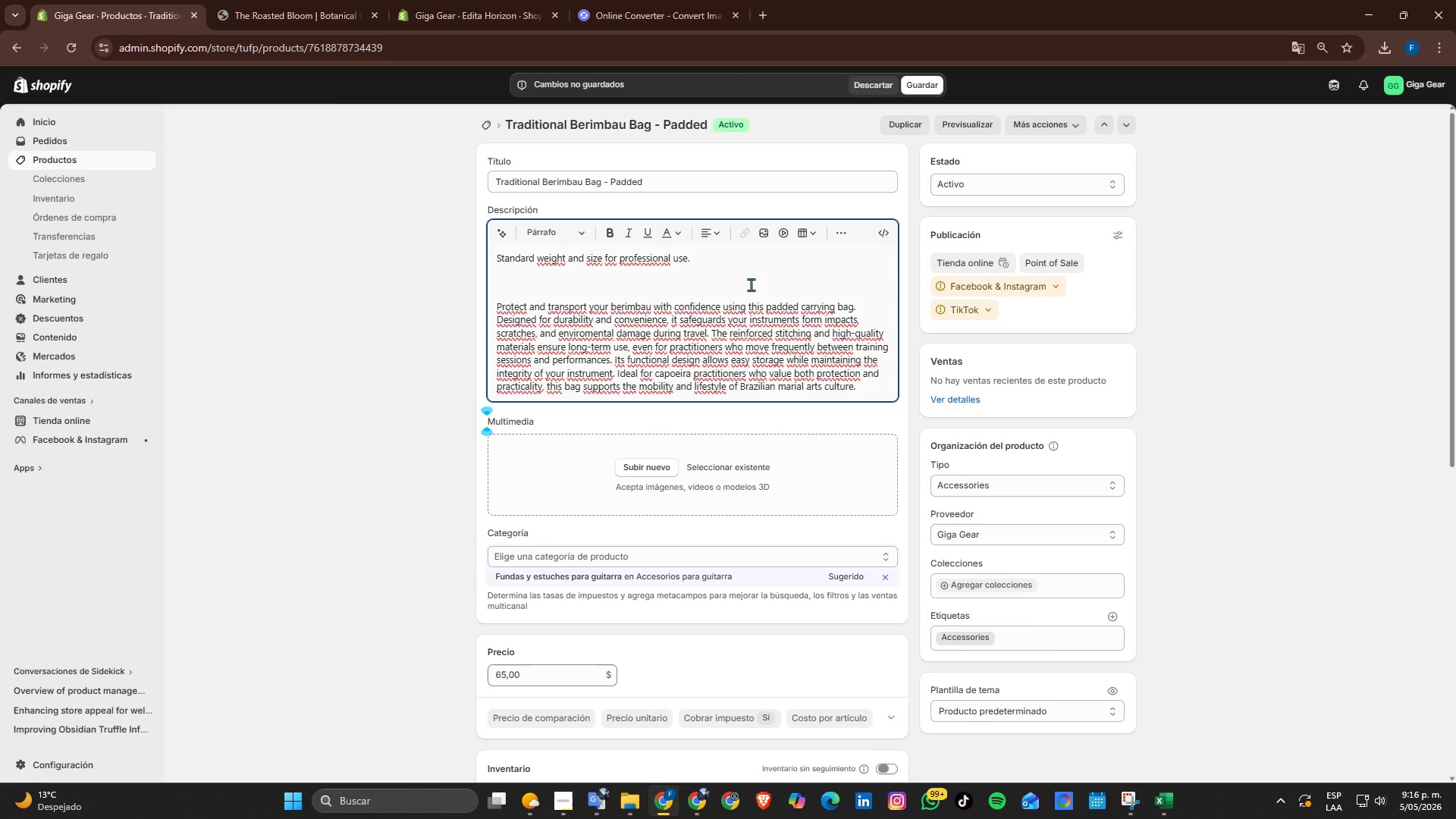 
wait(5.22)
 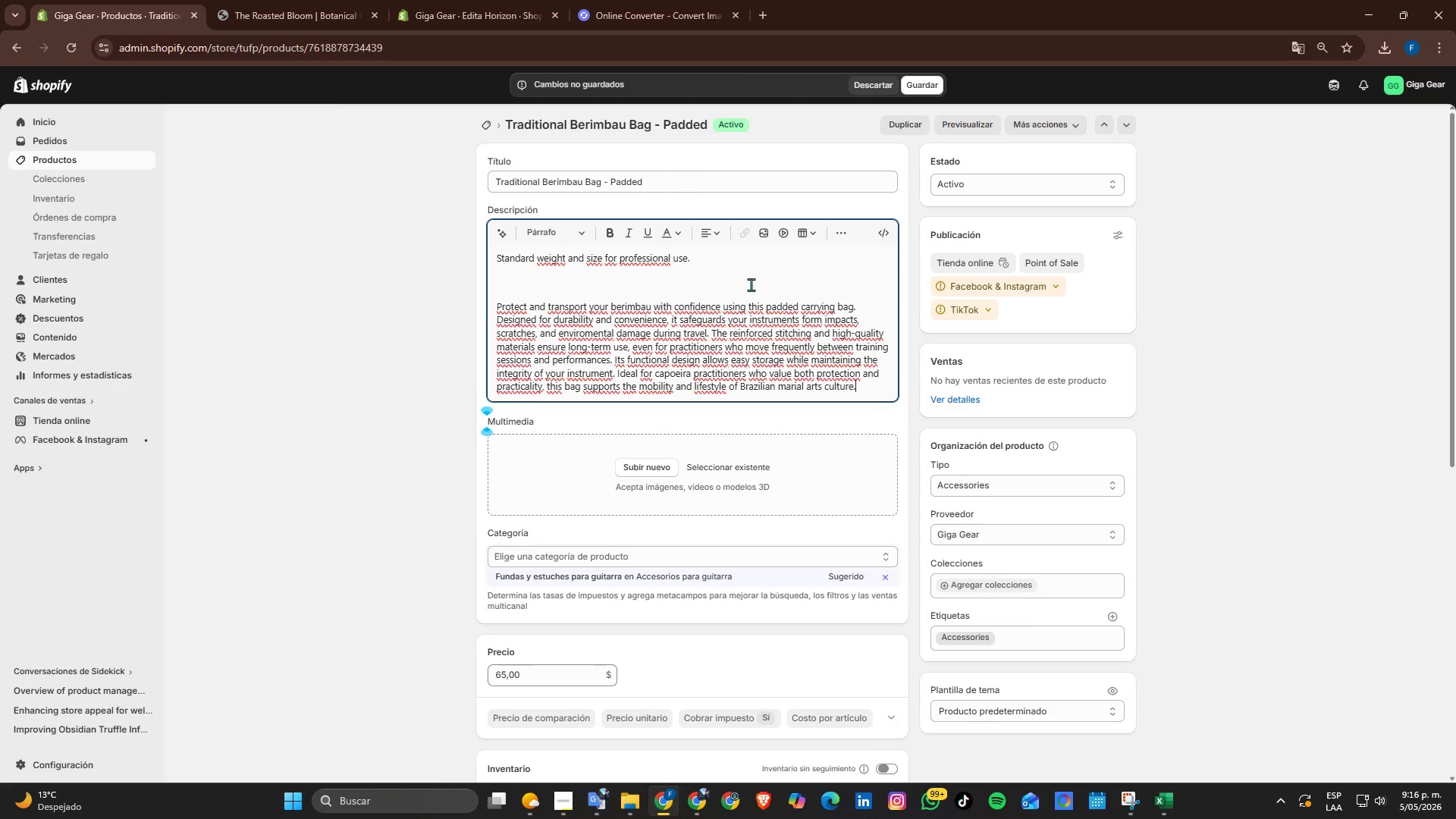 
key(Enter)
 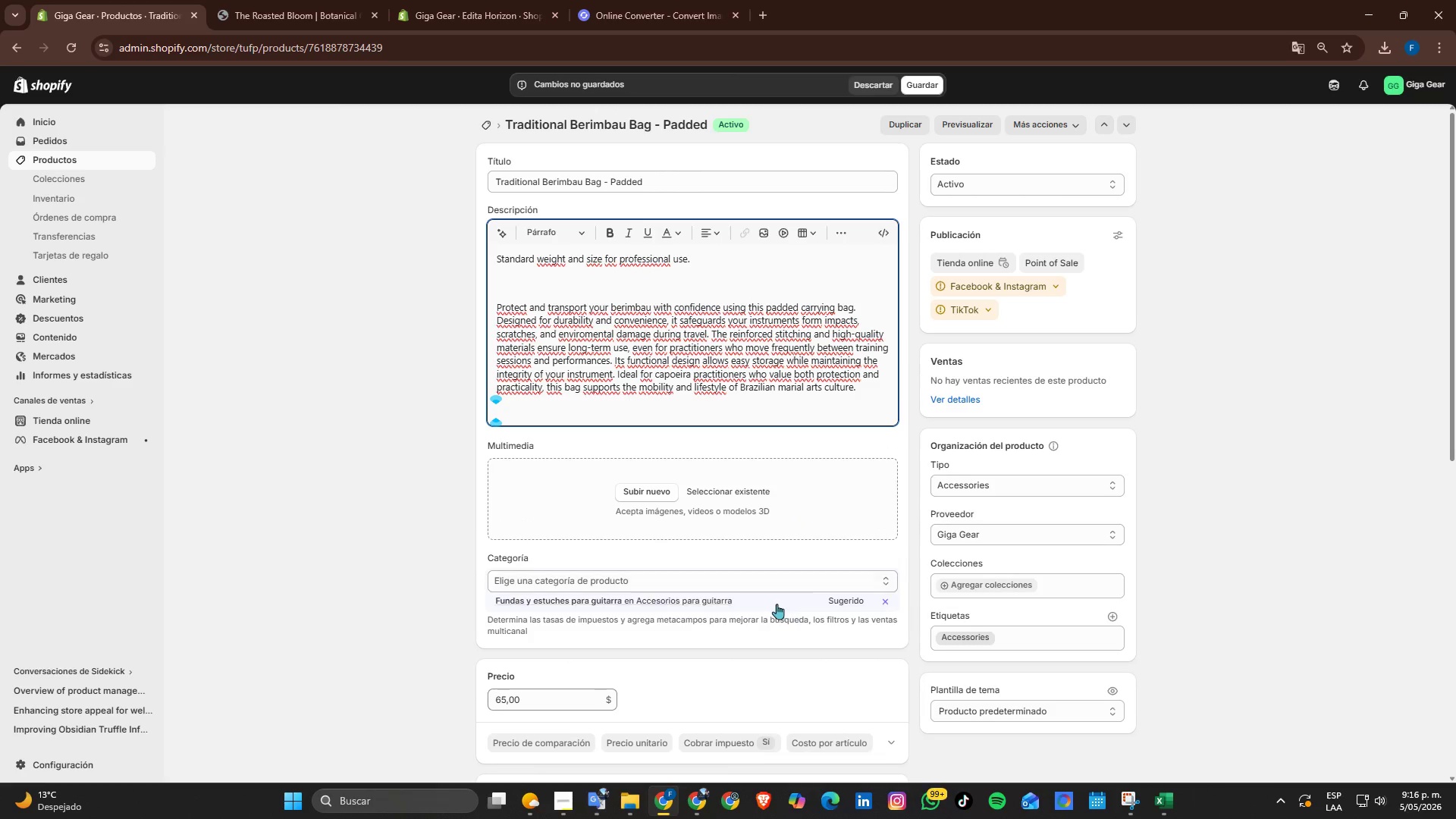 
scroll: coordinate [642, 589], scroll_direction: down, amount: 4.0
 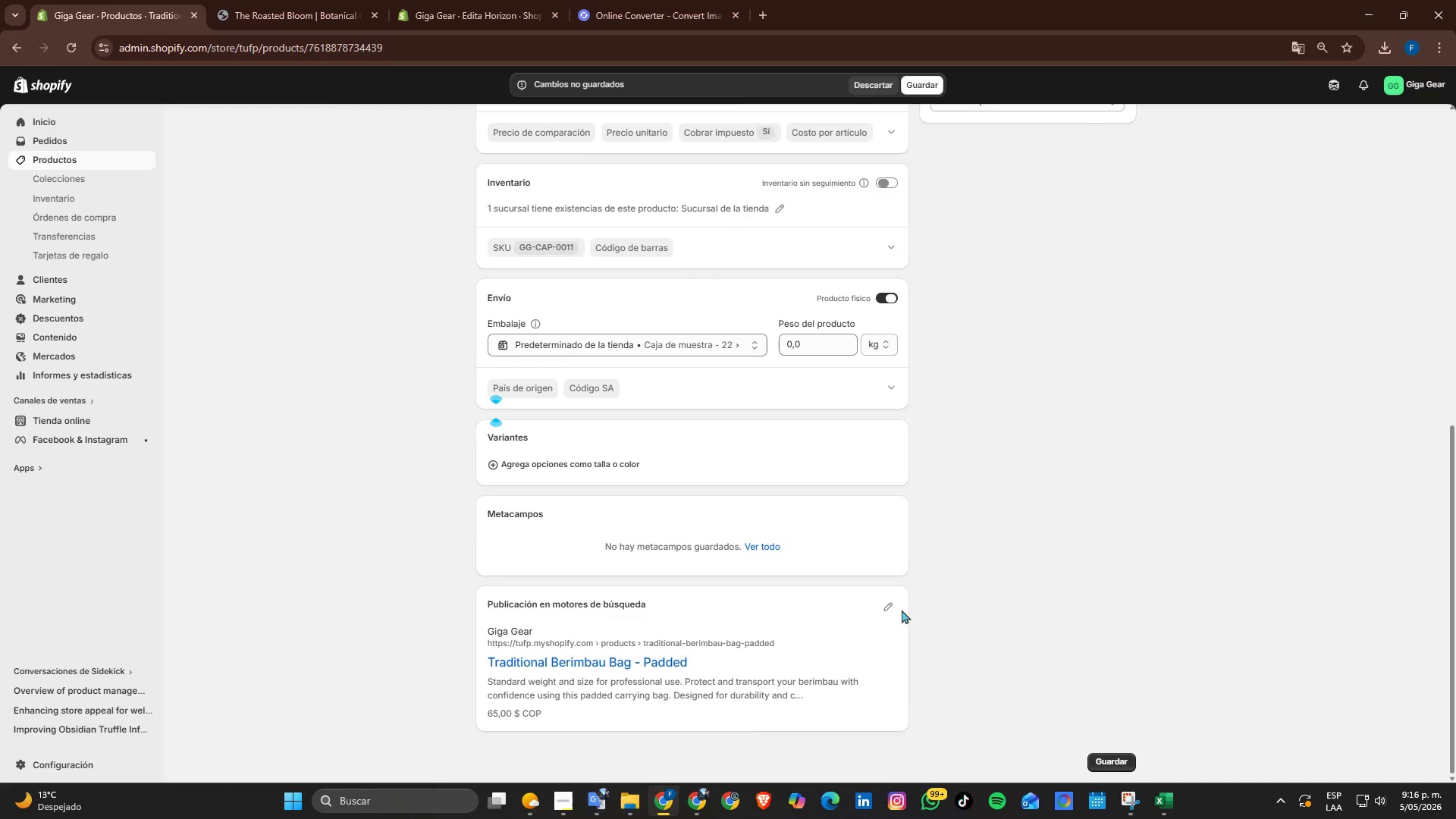 
double_click([896, 609])
 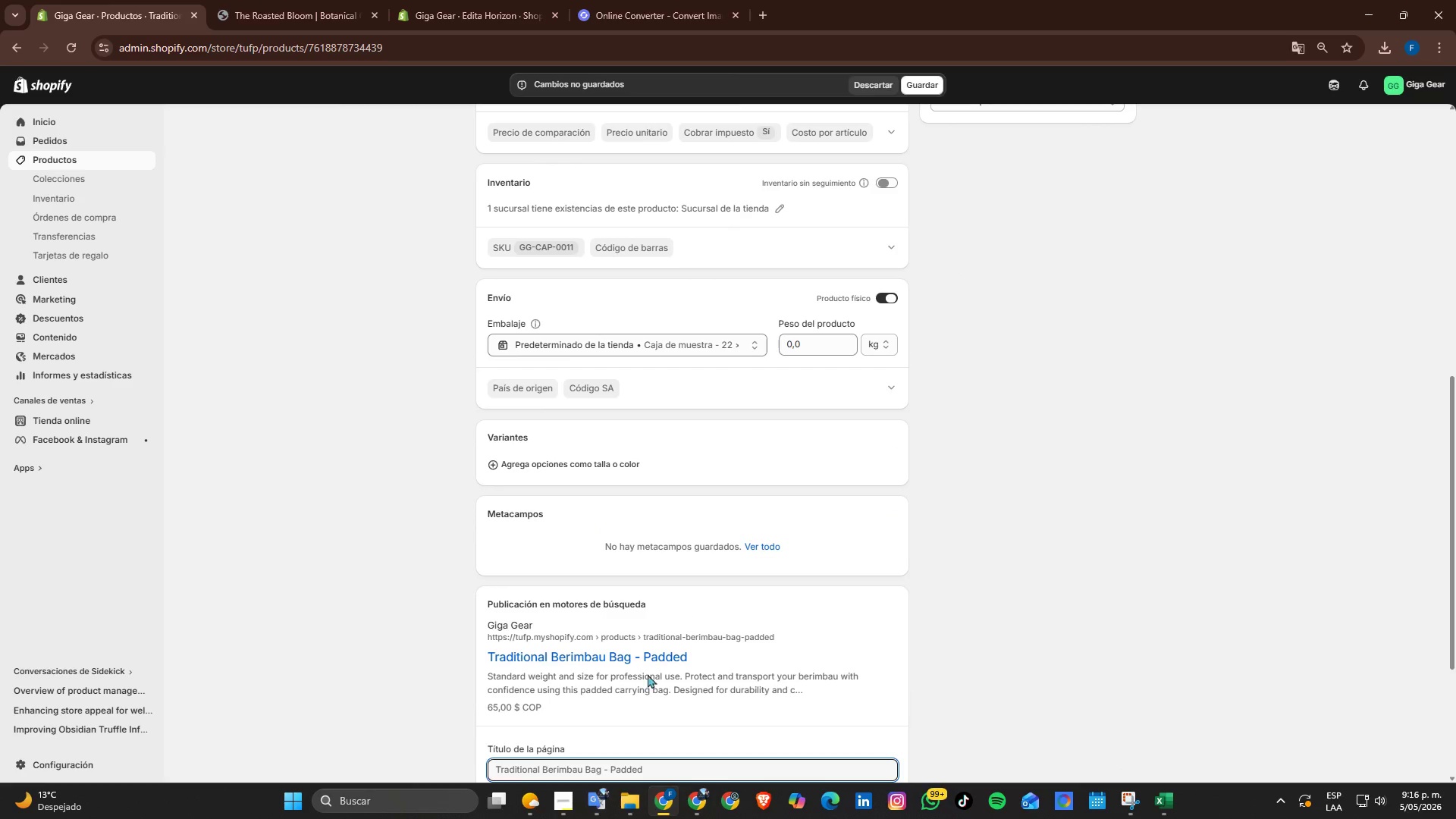 
scroll: coordinate [647, 695], scroll_direction: down, amount: 2.0
 